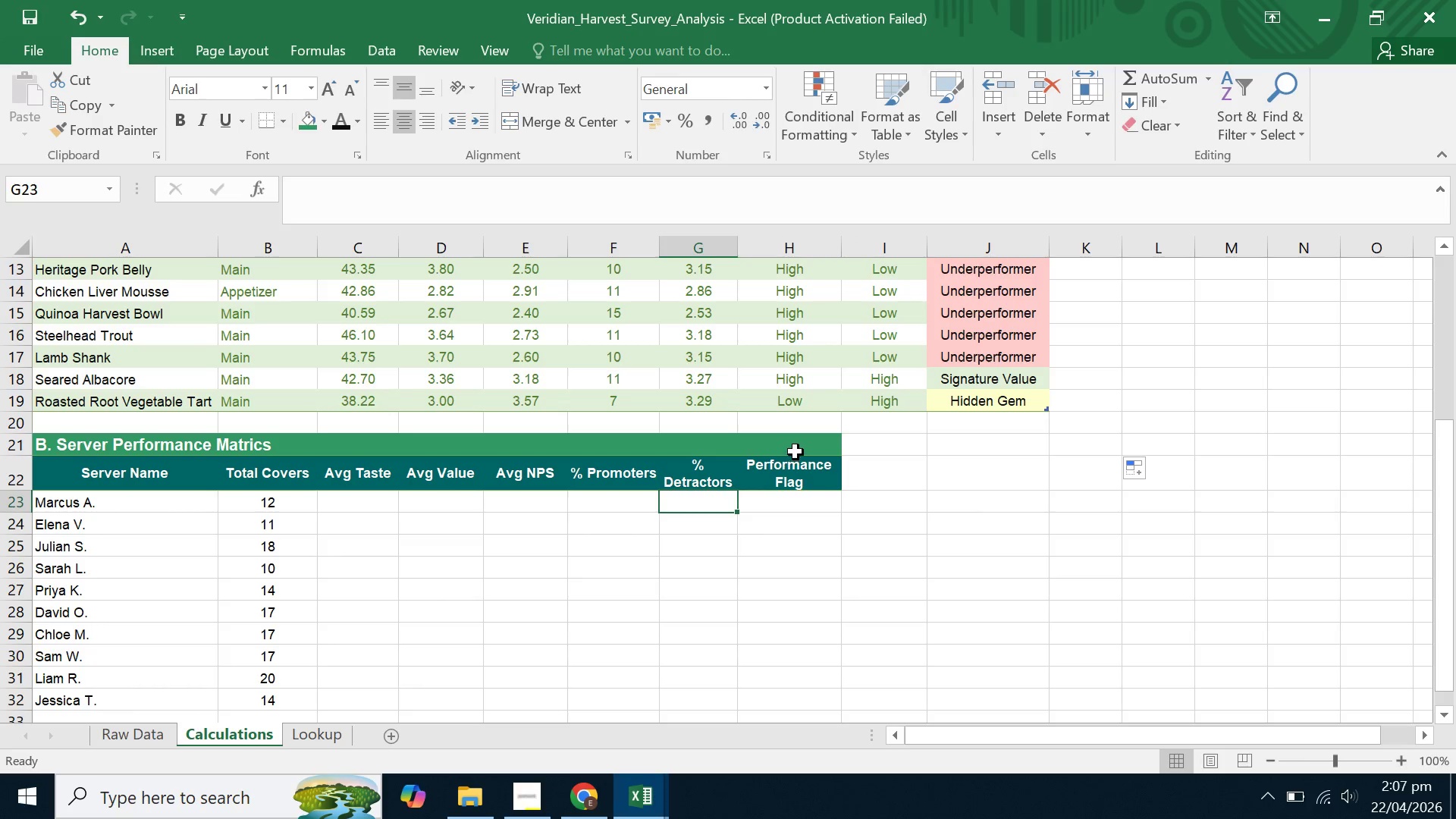 
left_click_drag(start_coordinate=[795, 452], to_coordinate=[0, 453])
 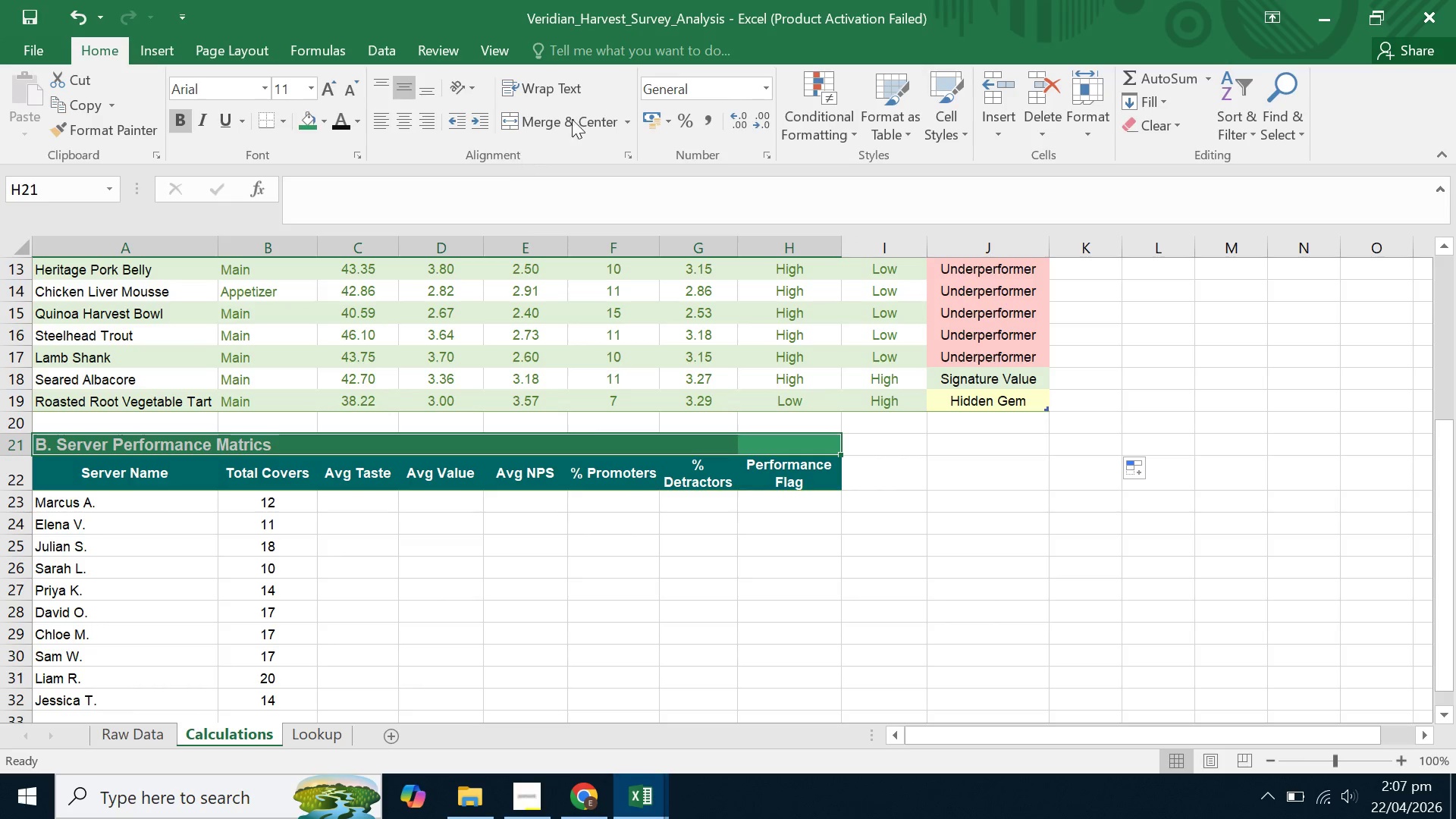 
left_click([574, 113])
 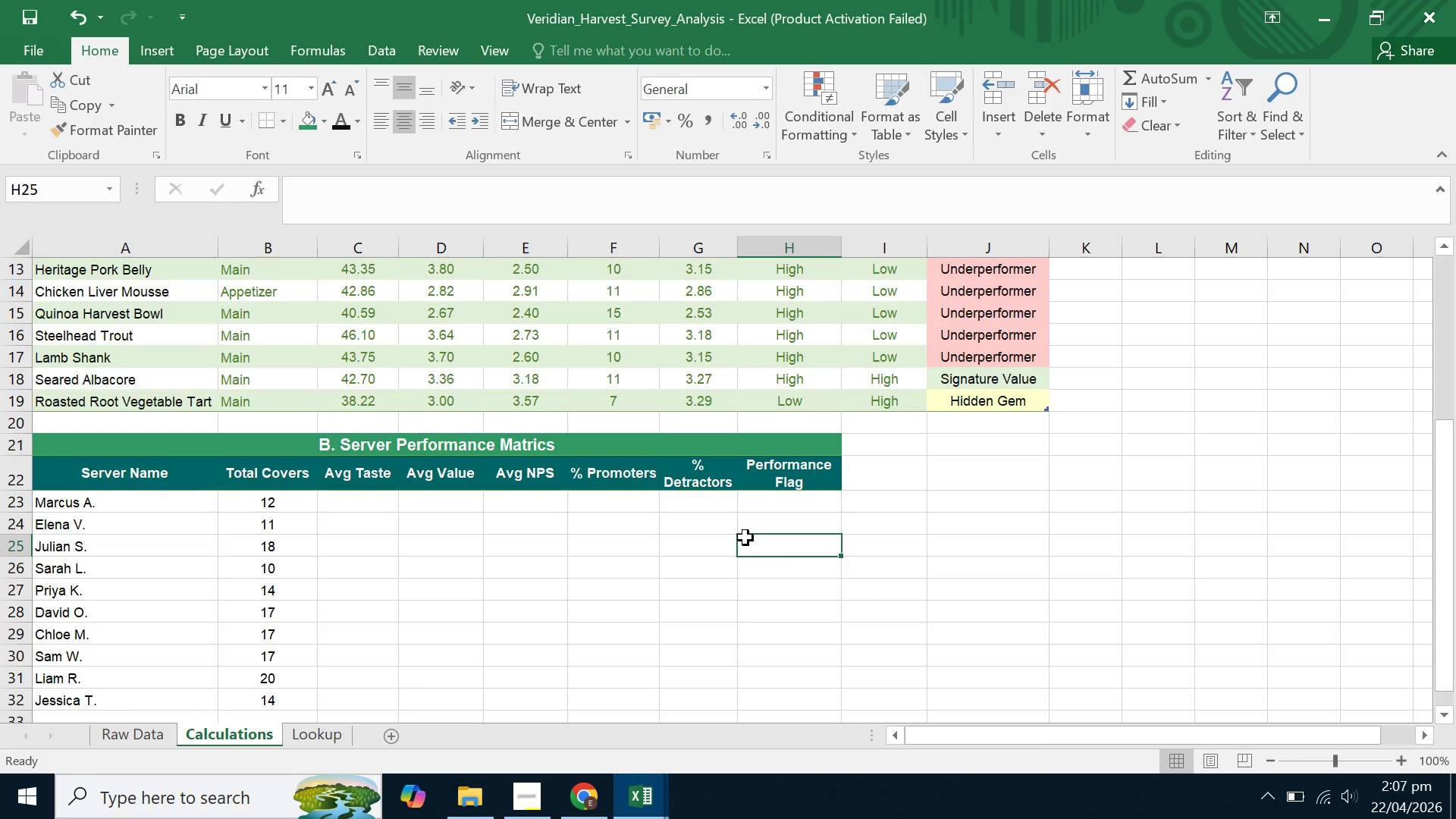 
scroll: coordinate [734, 537], scroll_direction: down, amount: 2.0
 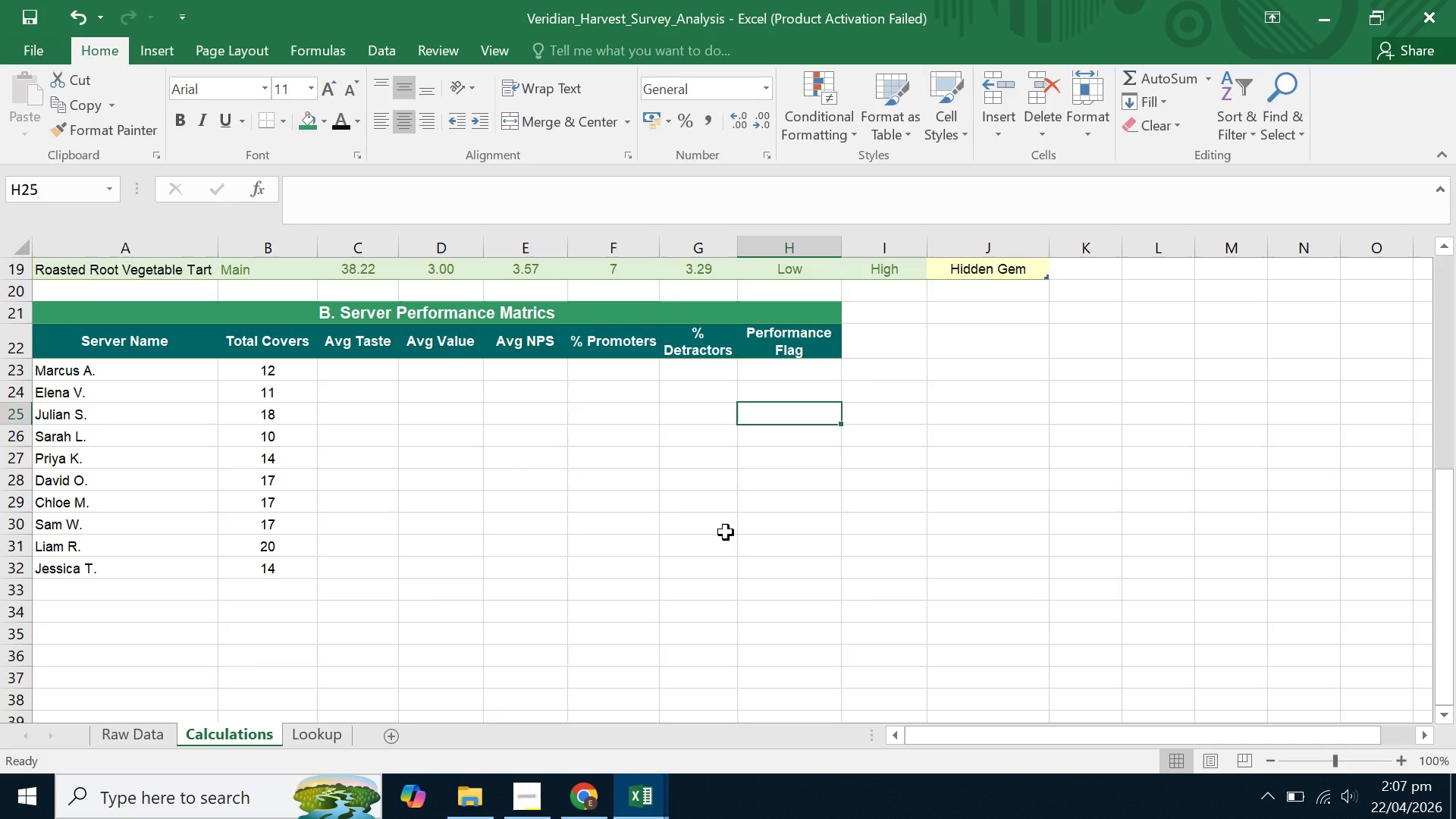 
scroll: coordinate [726, 532], scroll_direction: up, amount: 8.0
 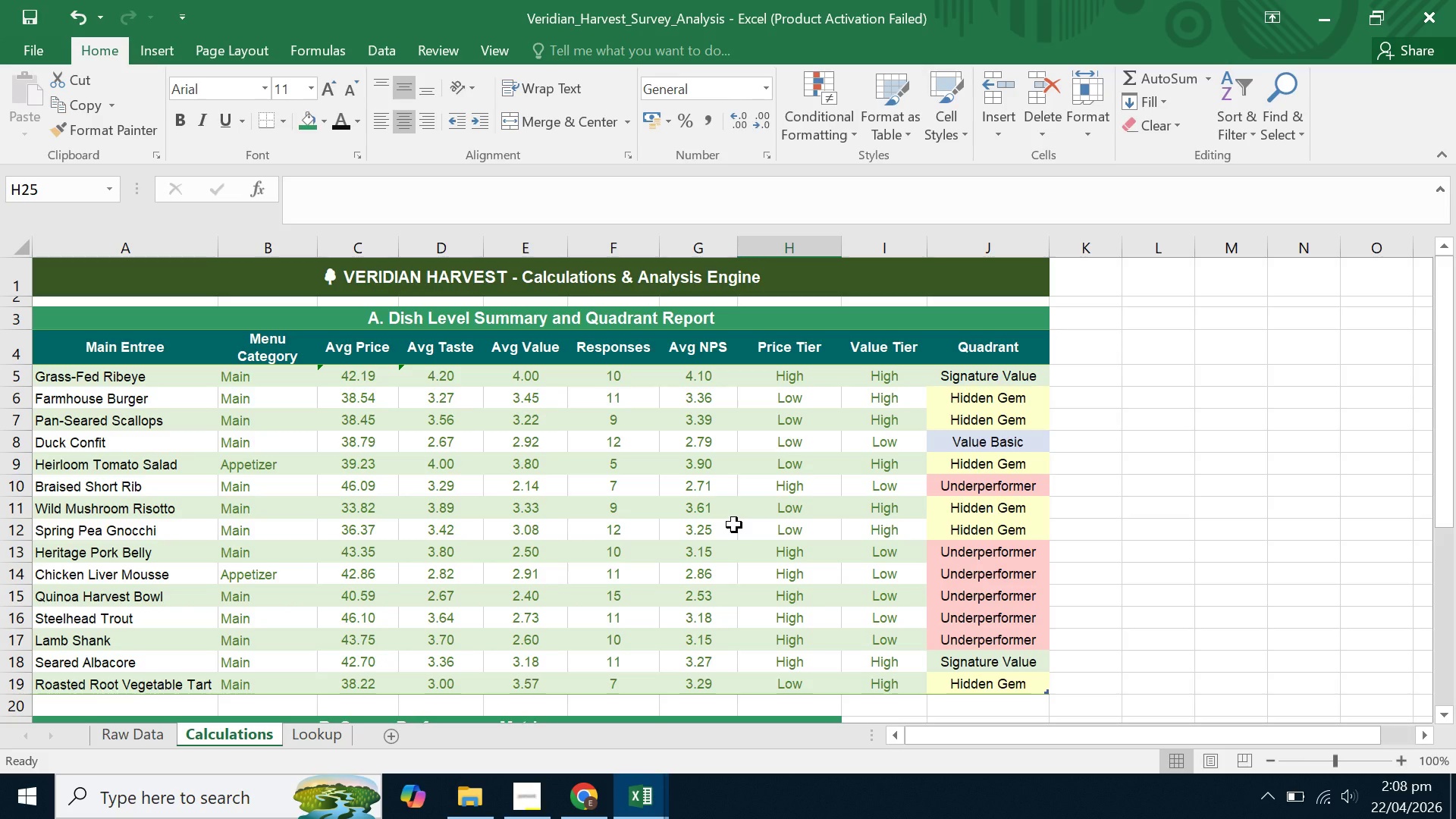 
wait(39.68)
 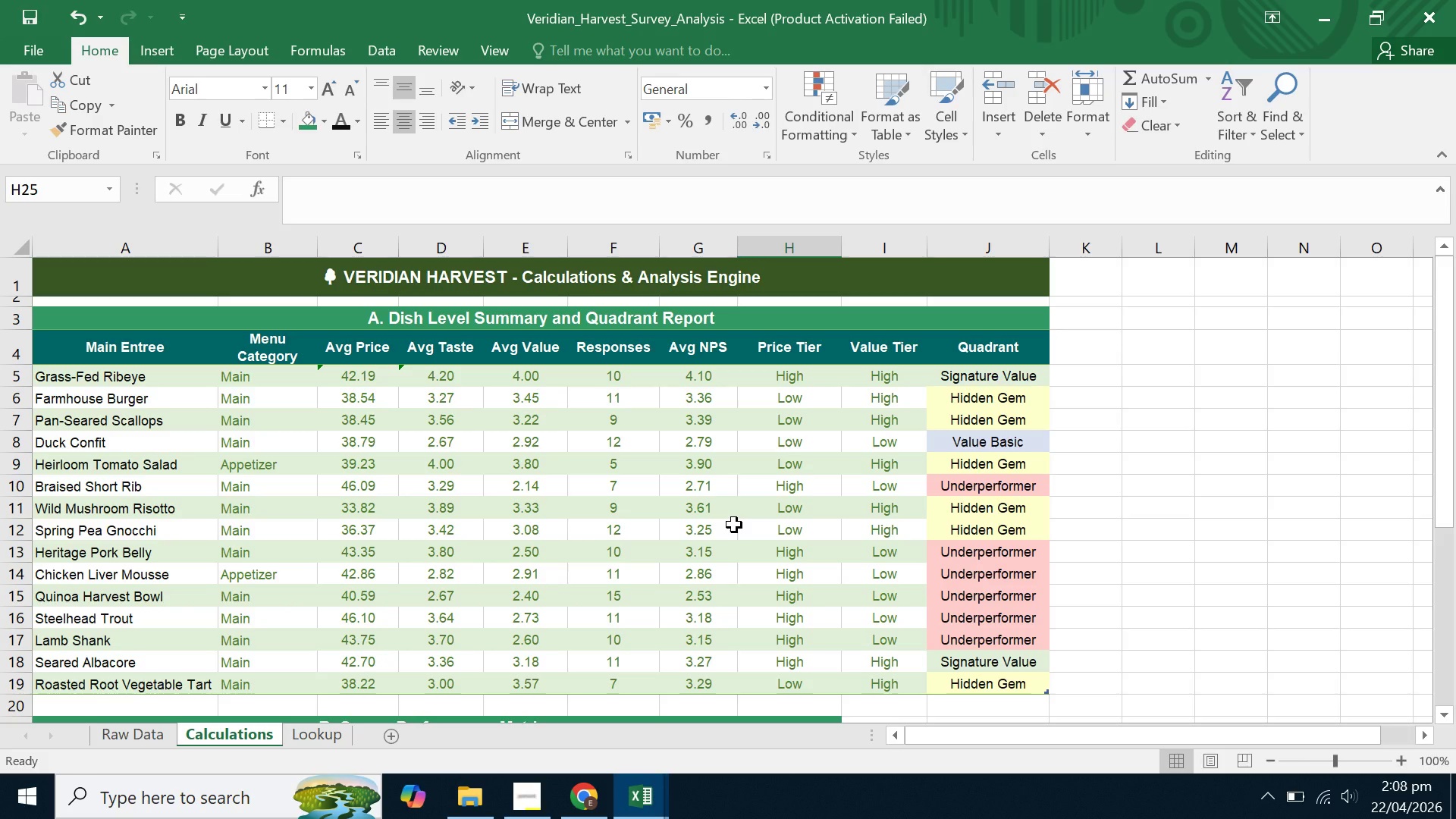 
scroll: coordinate [734, 525], scroll_direction: down, amount: 6.0
 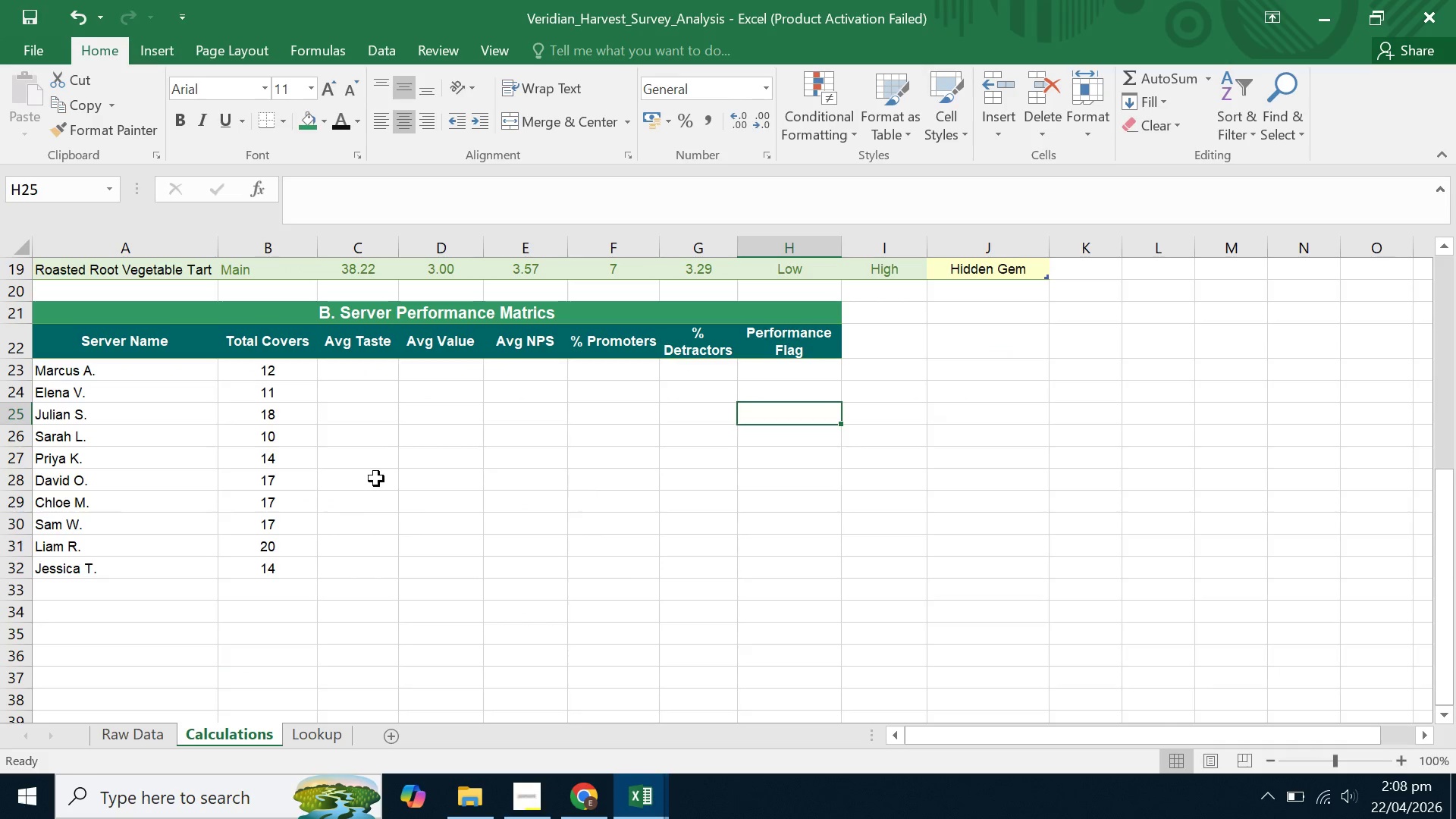 
left_click([341, 474])
 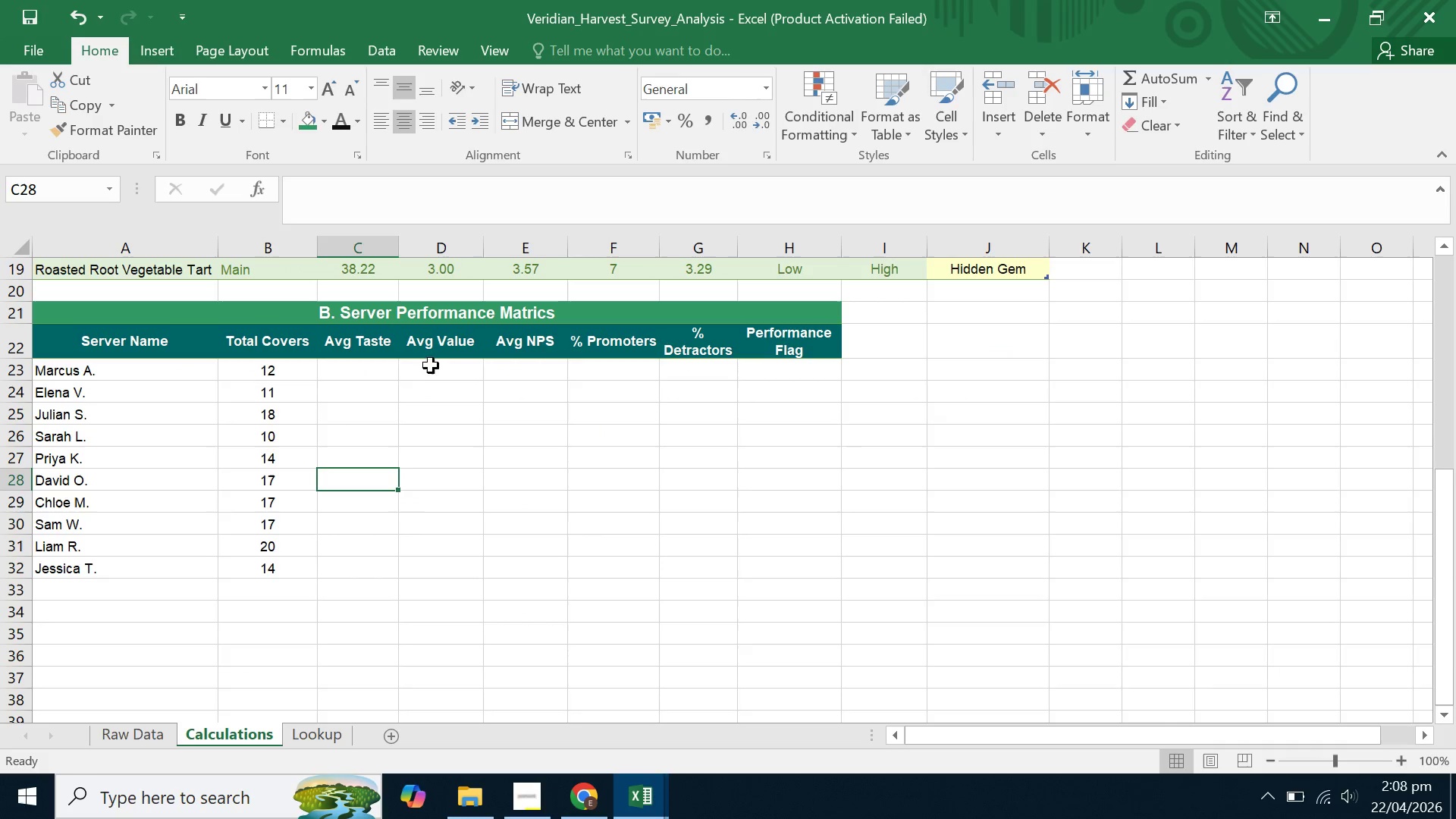 
left_click([394, 381])
 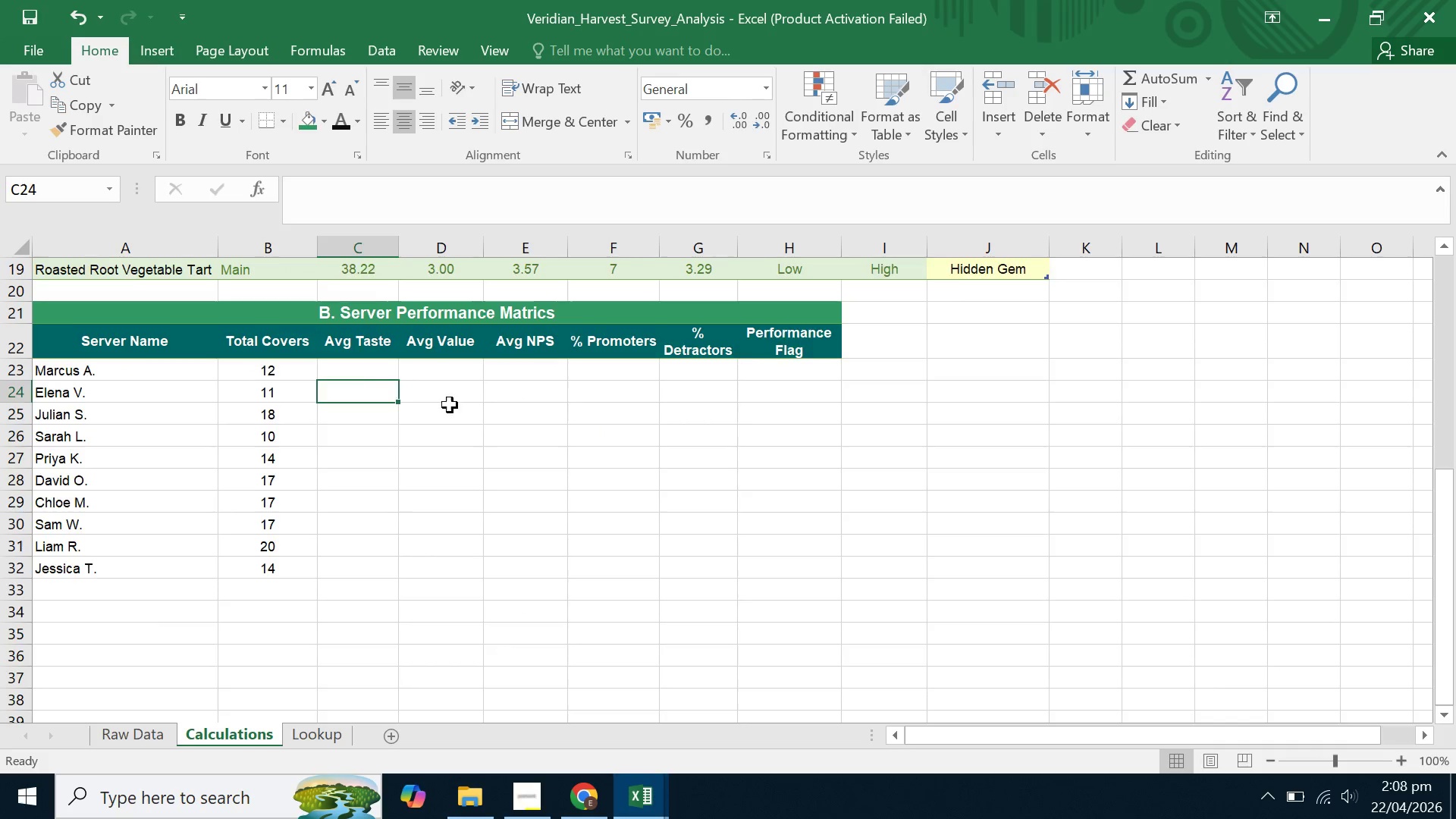 
scroll: coordinate [460, 409], scroll_direction: up, amount: 9.0
 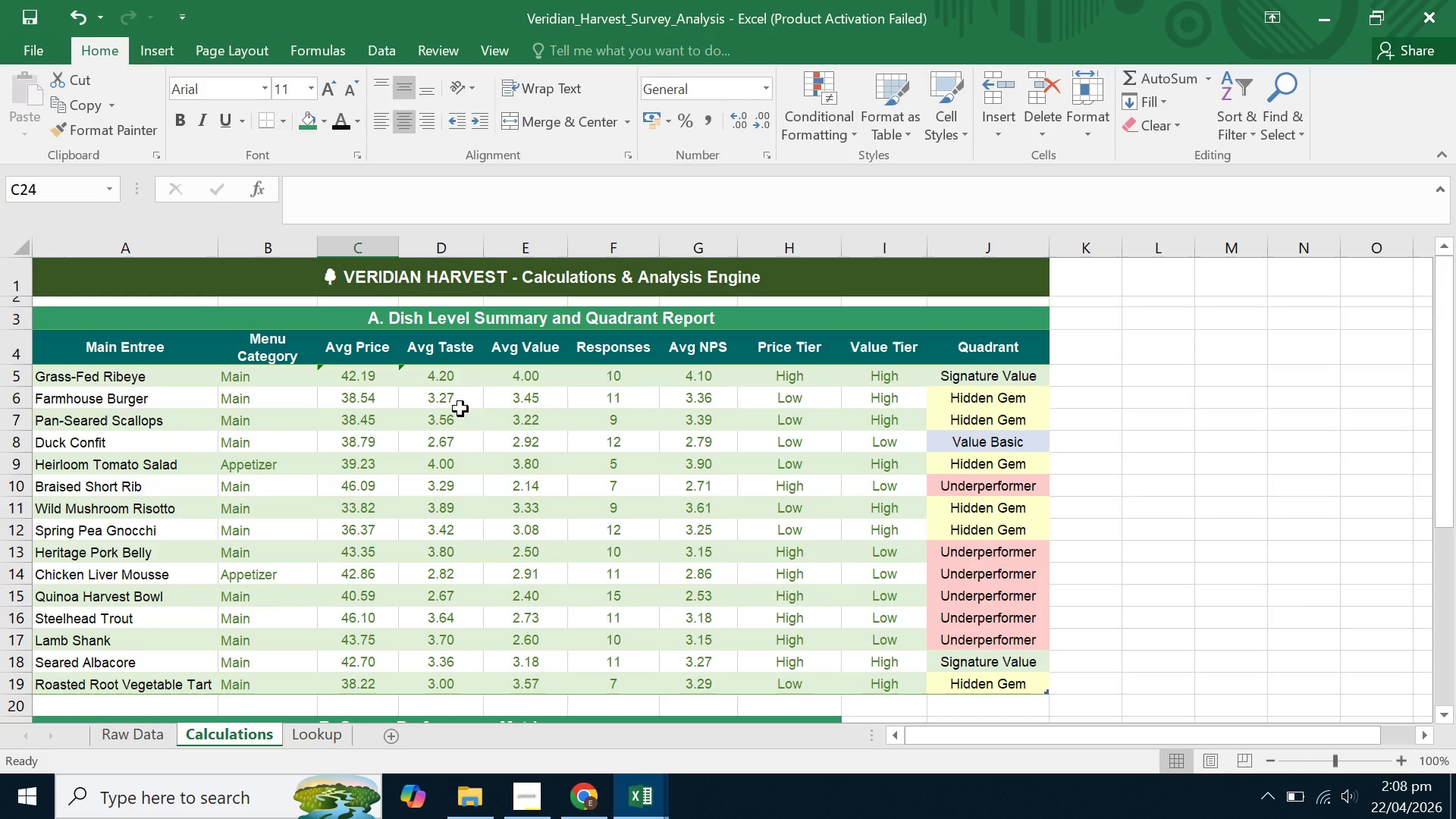 
scroll: coordinate [460, 409], scroll_direction: down, amount: 4.0
 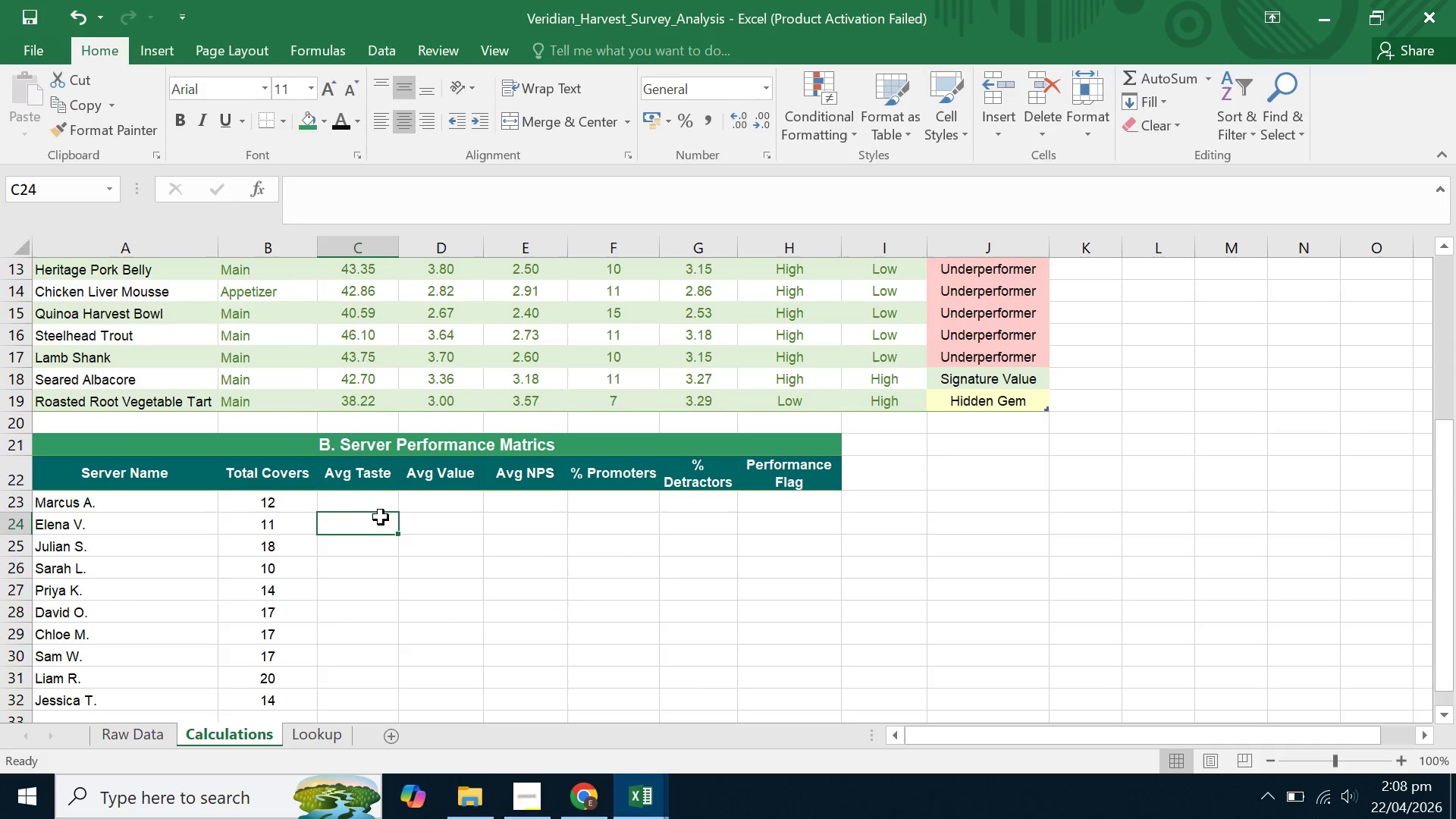 
left_click([363, 507])
 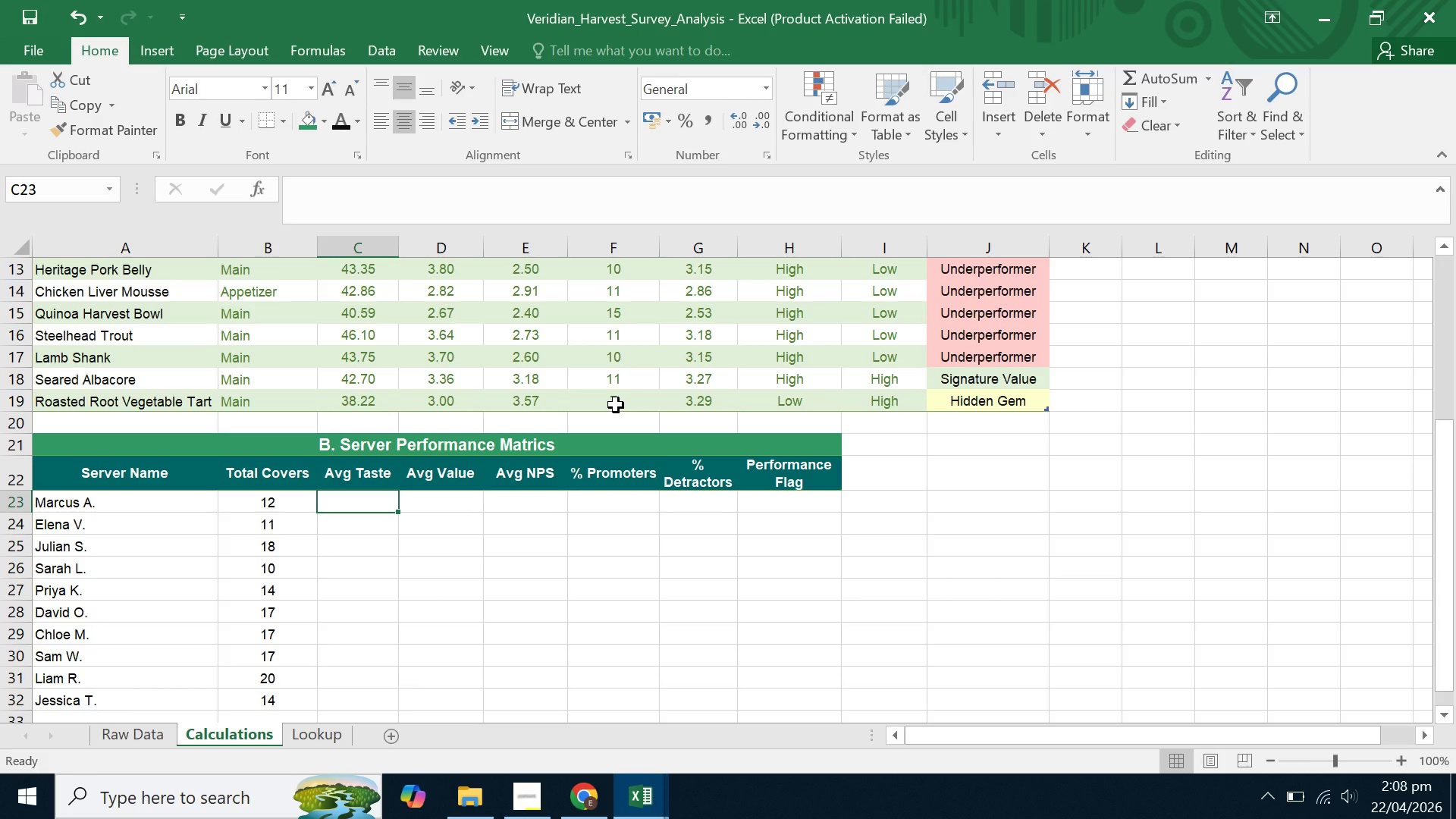 
wait(14.84)
 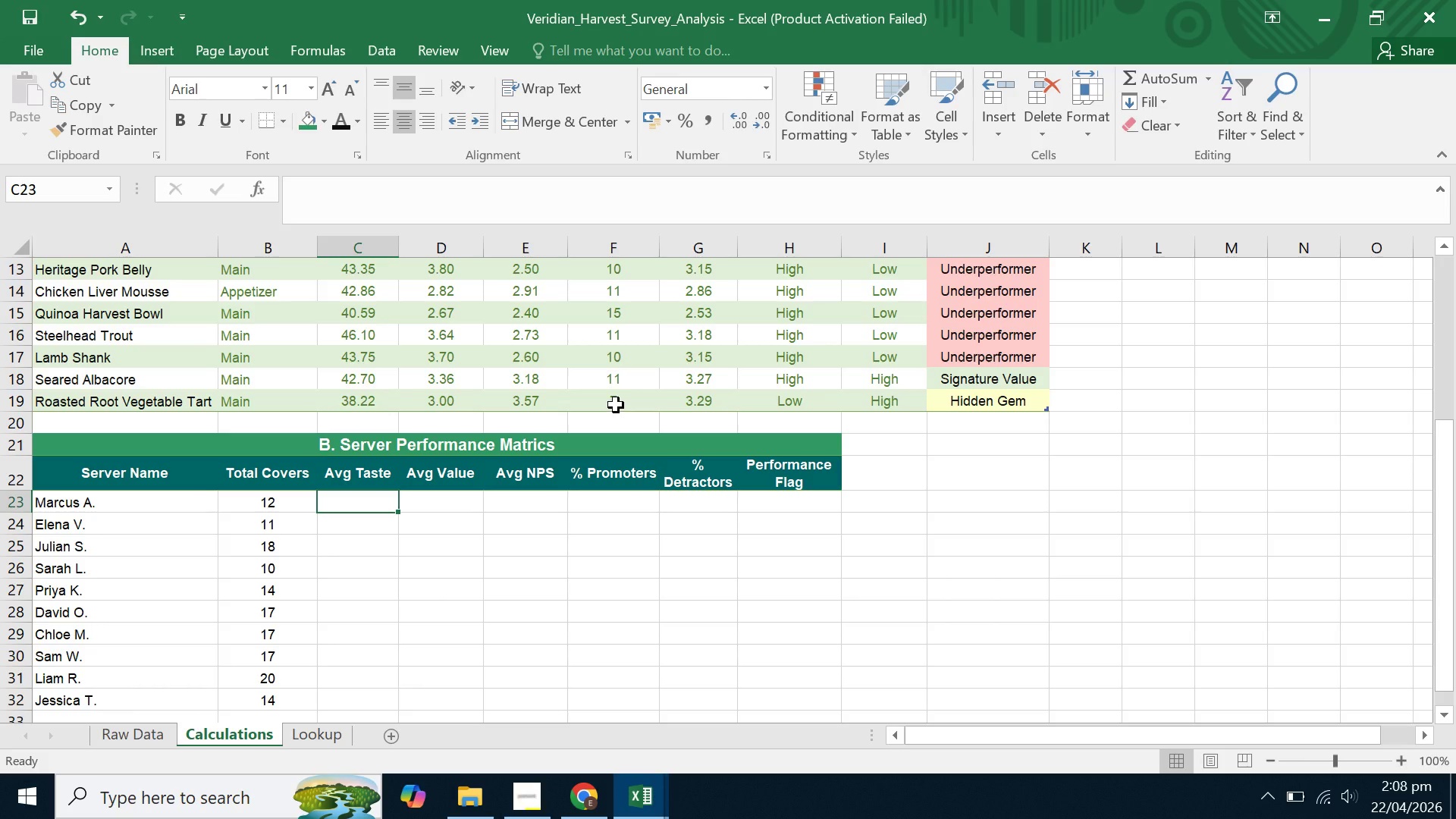 
scroll: coordinate [664, 362], scroll_direction: up, amount: 5.0
 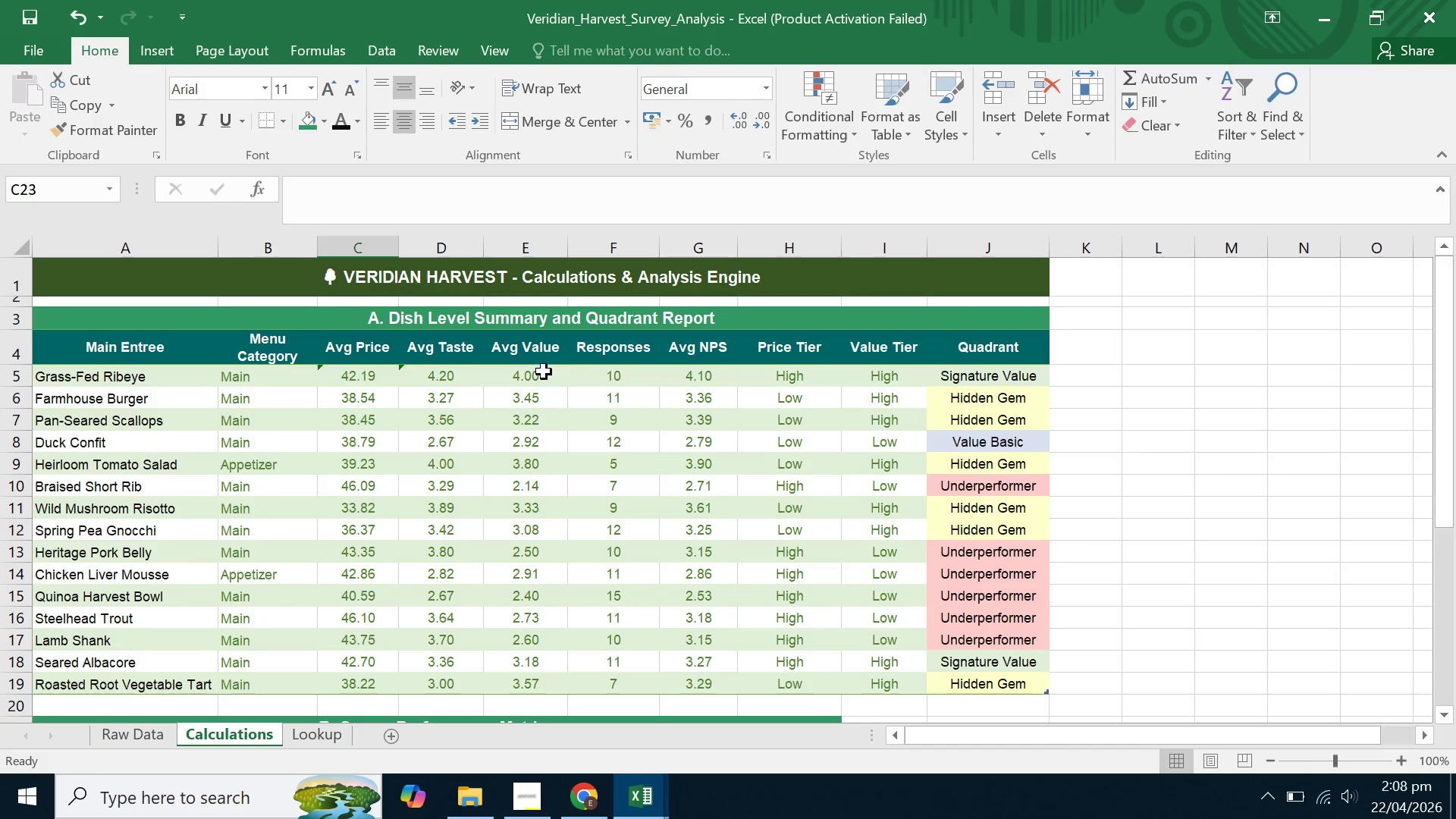 
left_click([527, 378])
 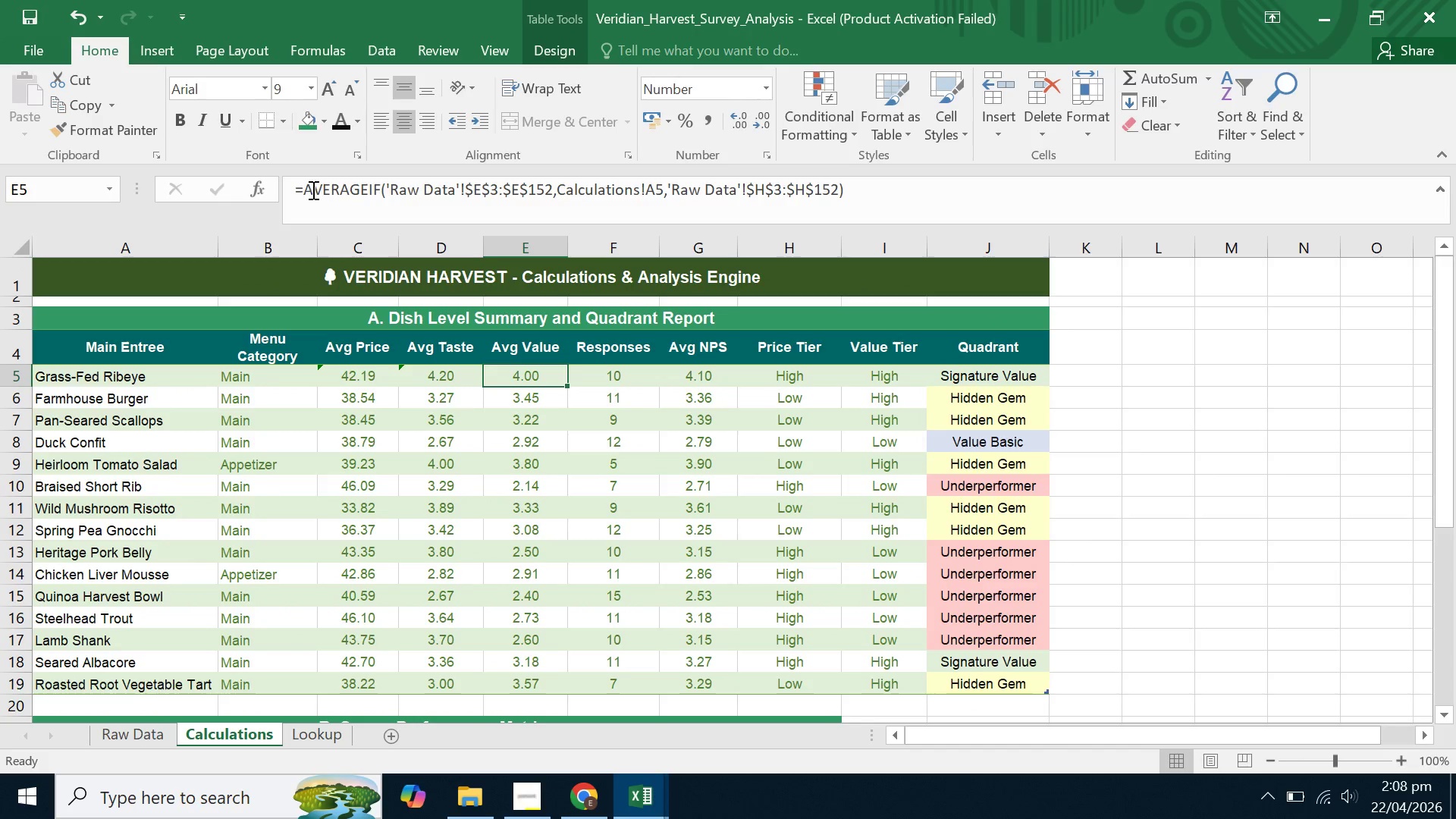 
left_click([305, 190])
 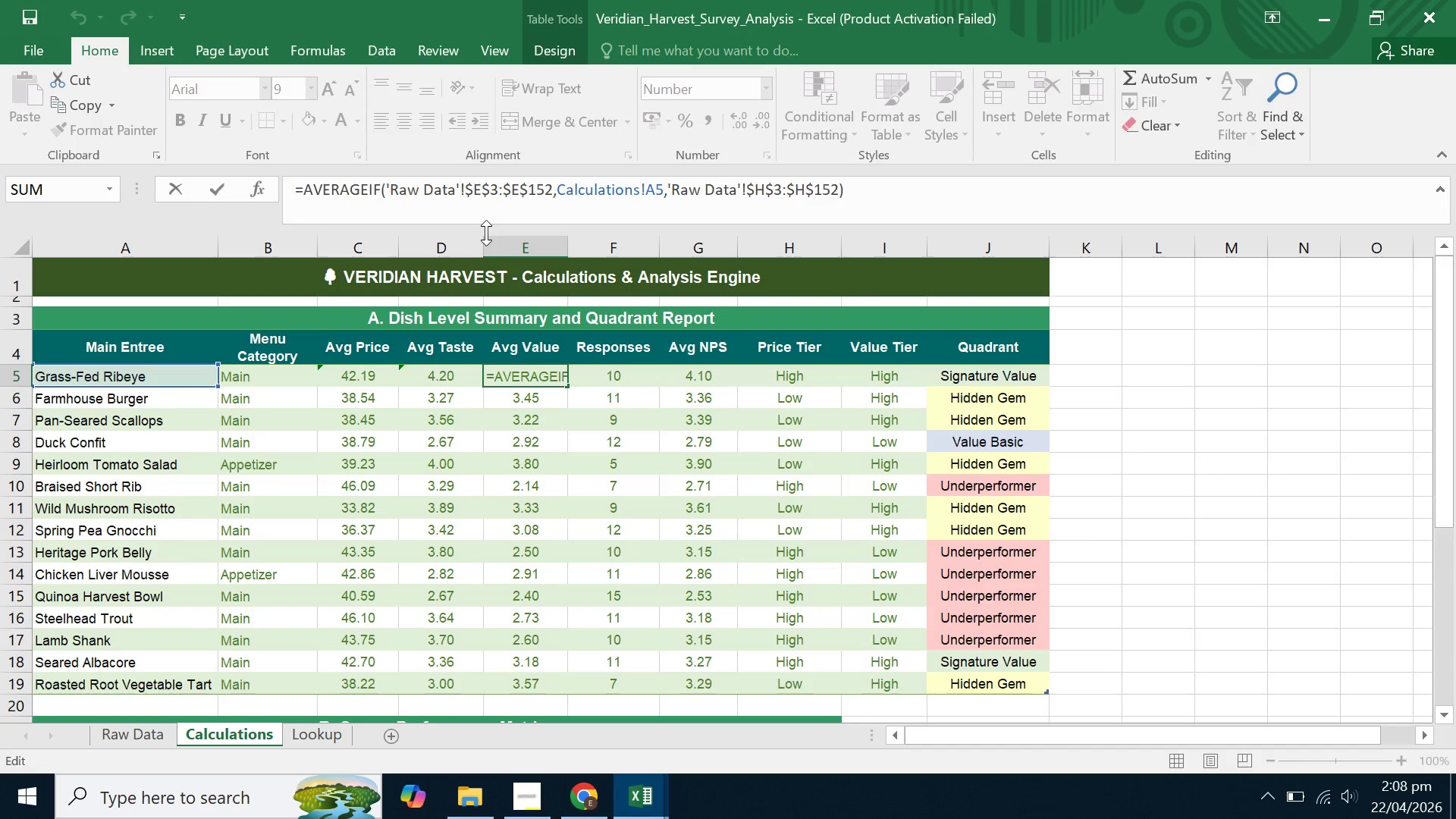 
type(iferror()
 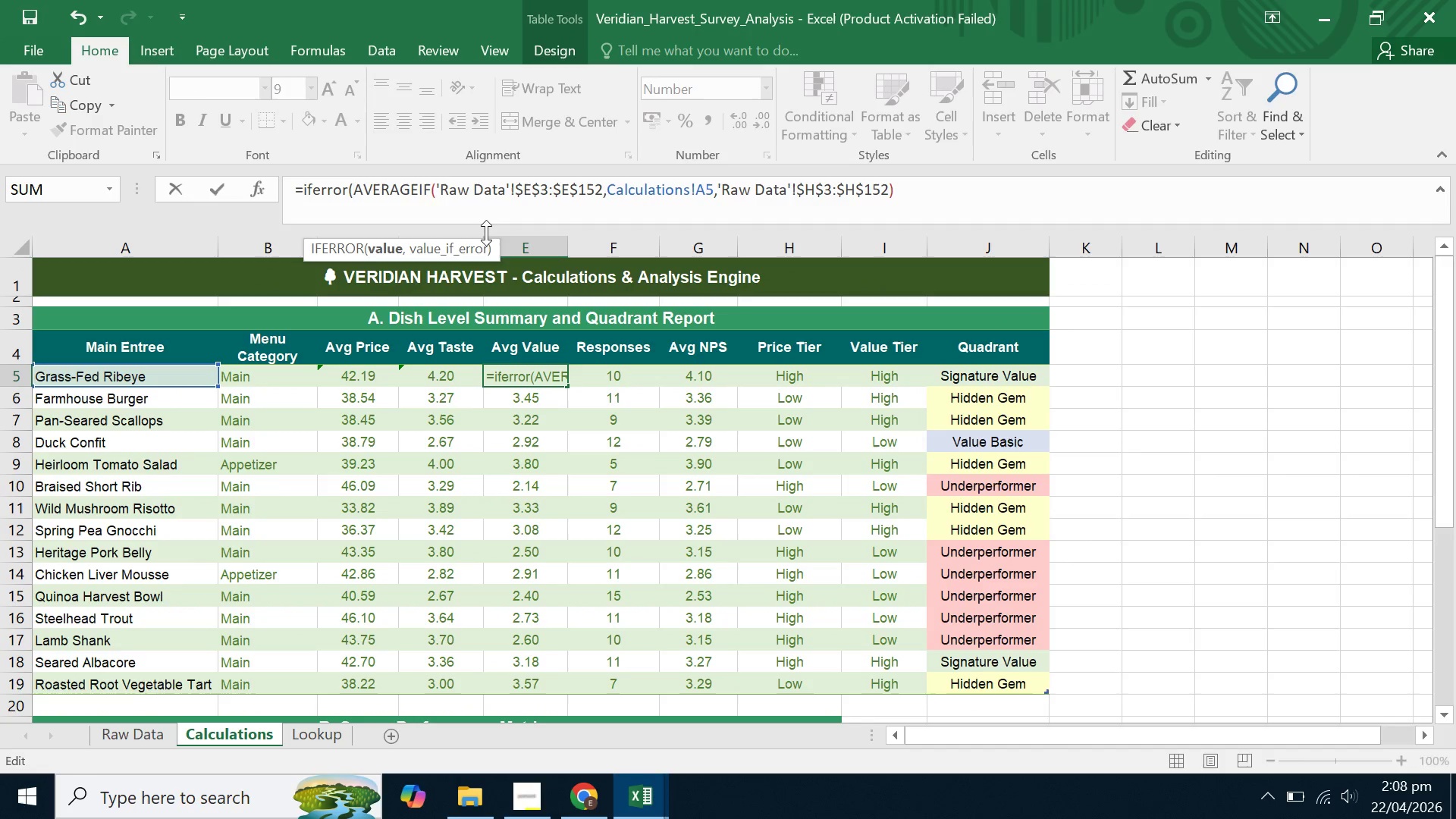 
 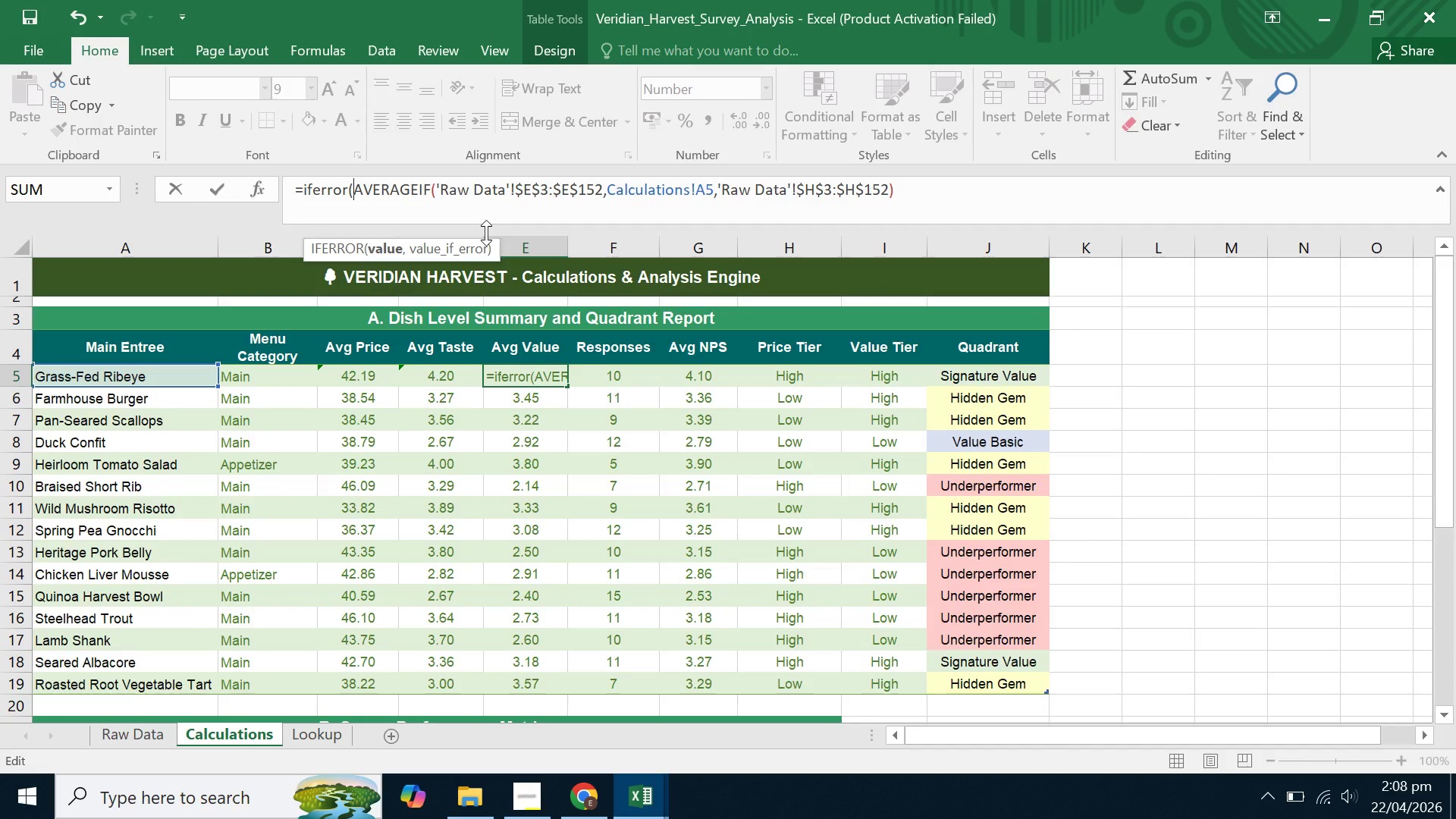 
key(Unknown)
 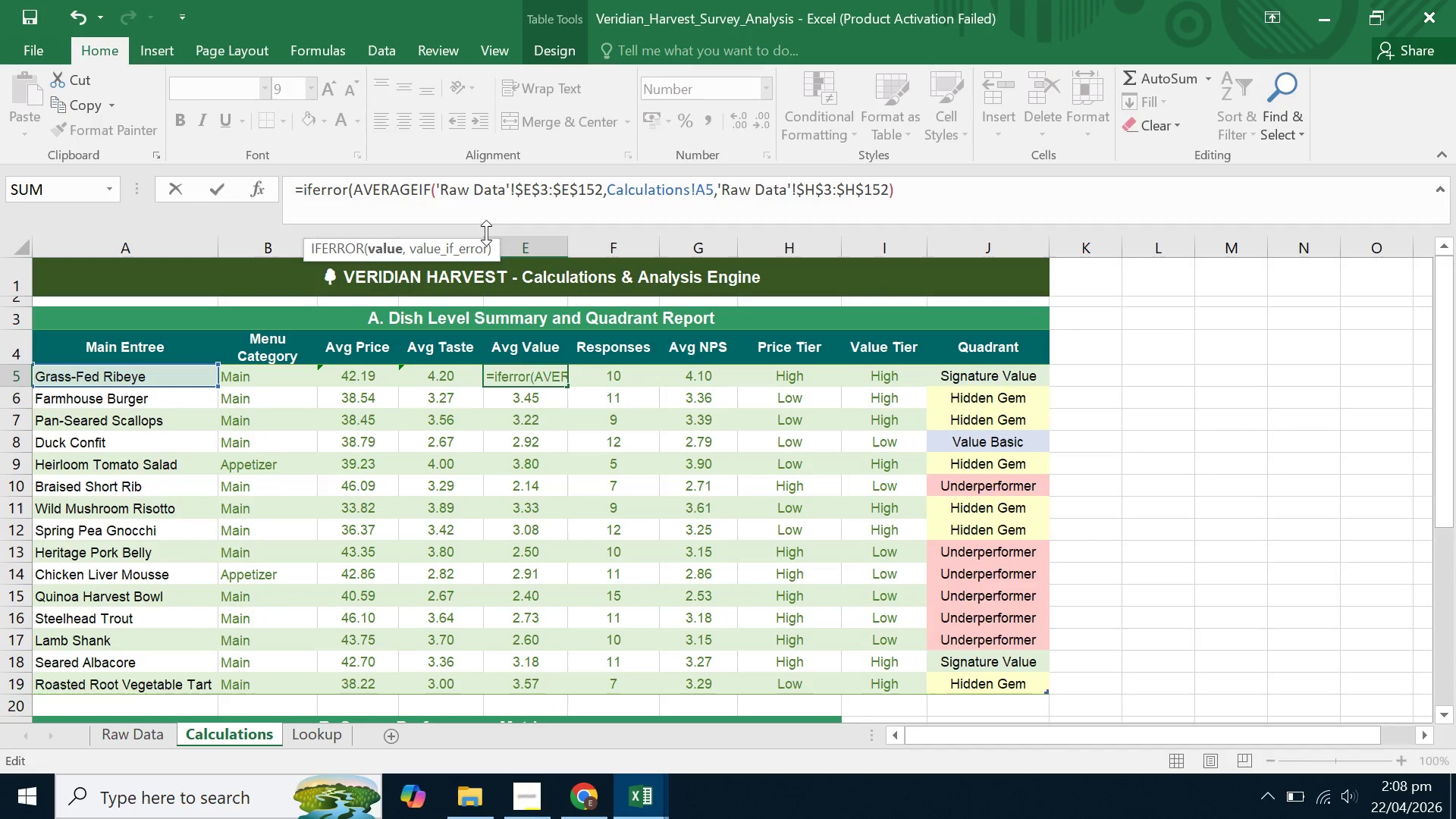 
hold_key(key=End, duration=1.19)
 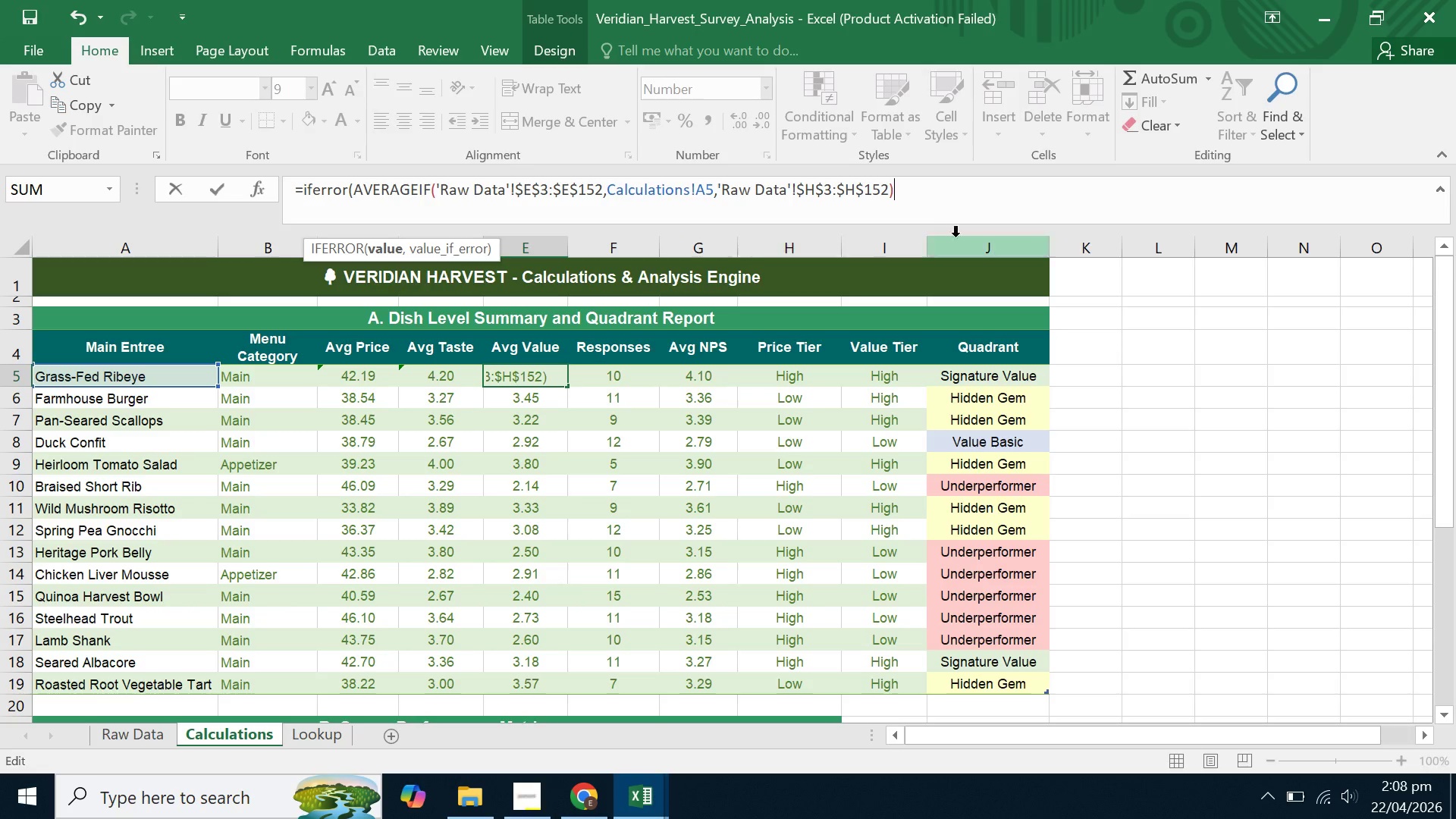 
left_click([956, 207])
 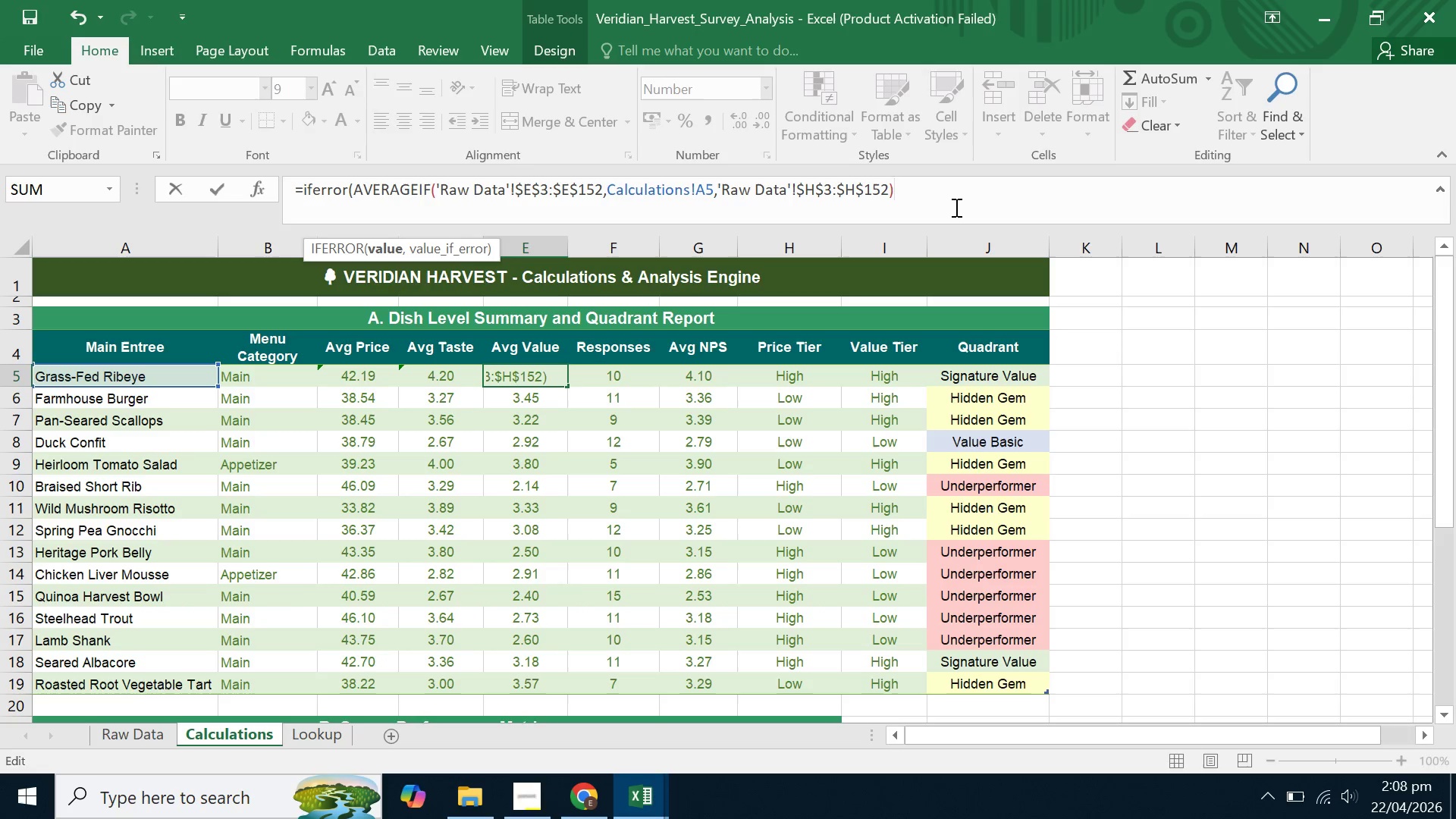 
key(Comma)
 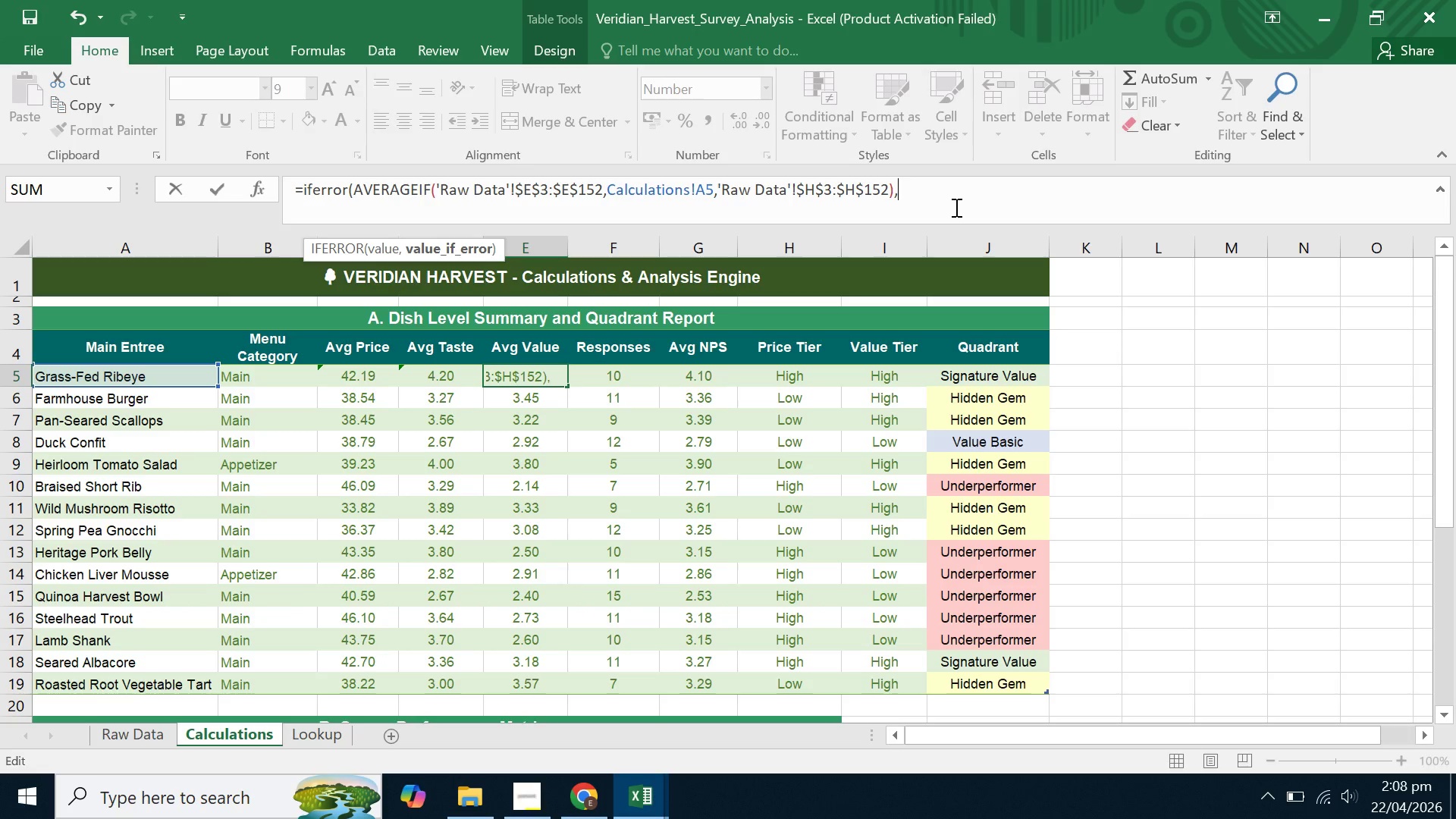 
key(Shift+Quote)
 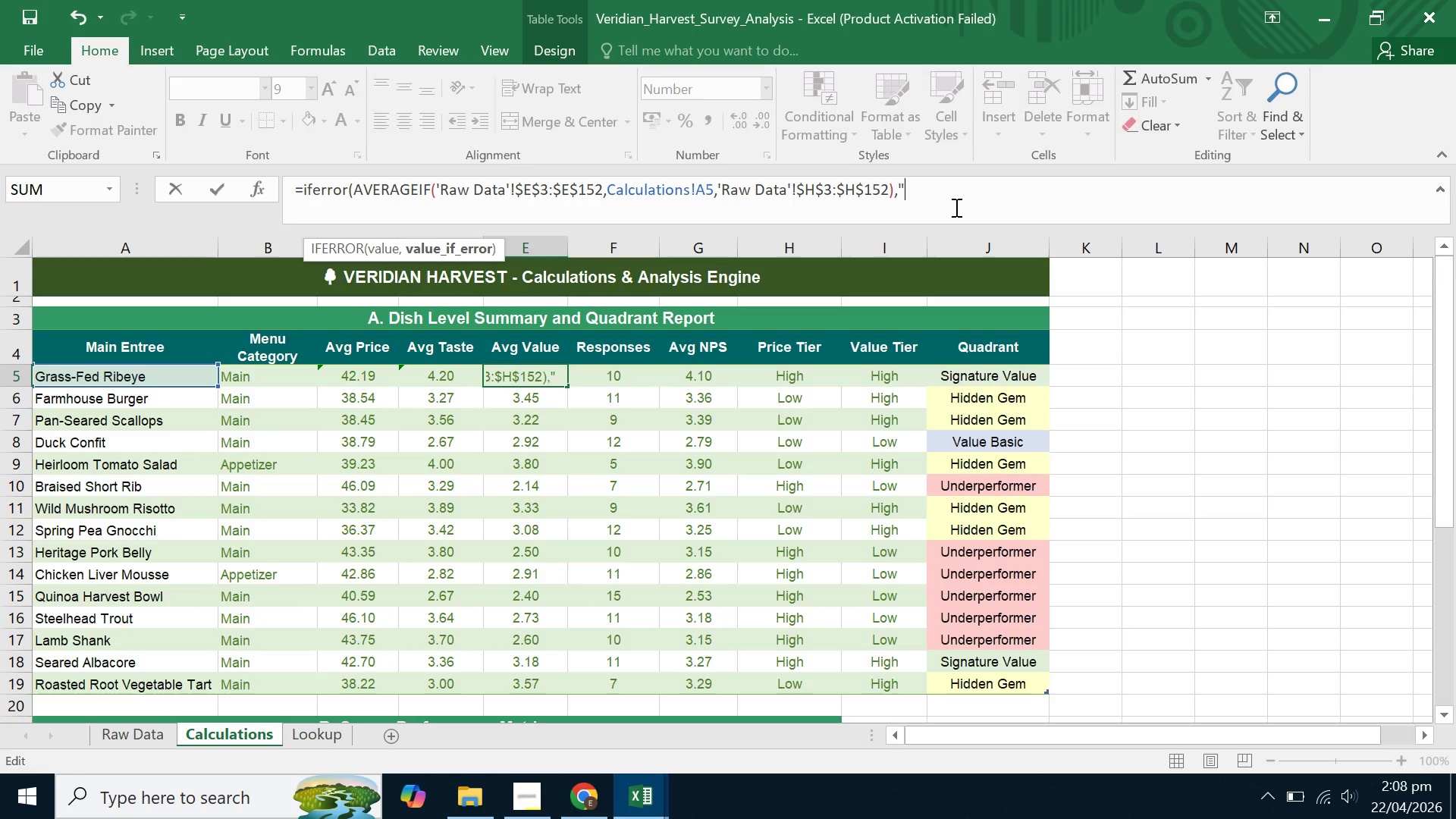 
key(Shift+Quote)
 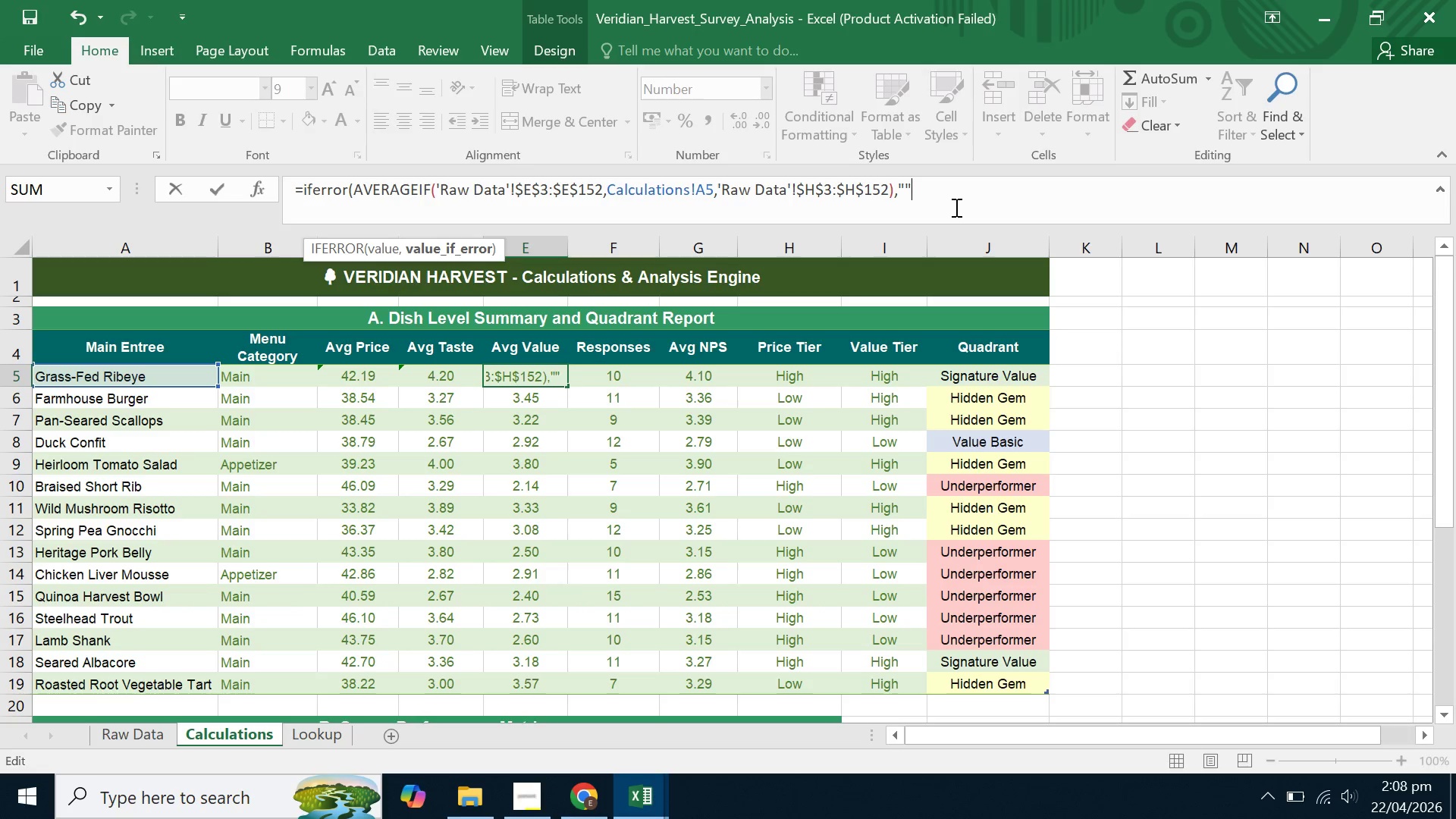 
key(Shift+ShiftLeft)
 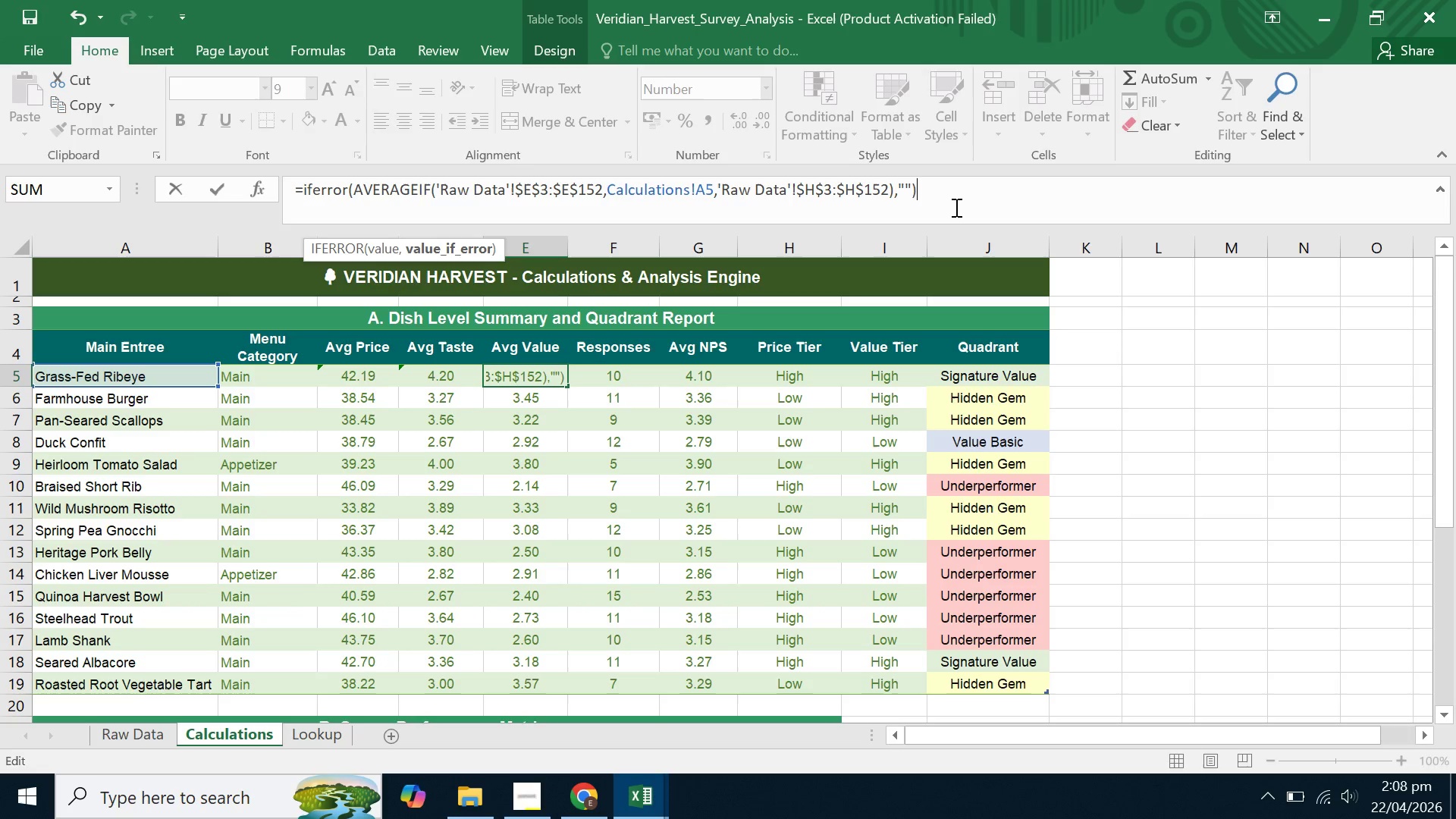 
key(Shift+0)
 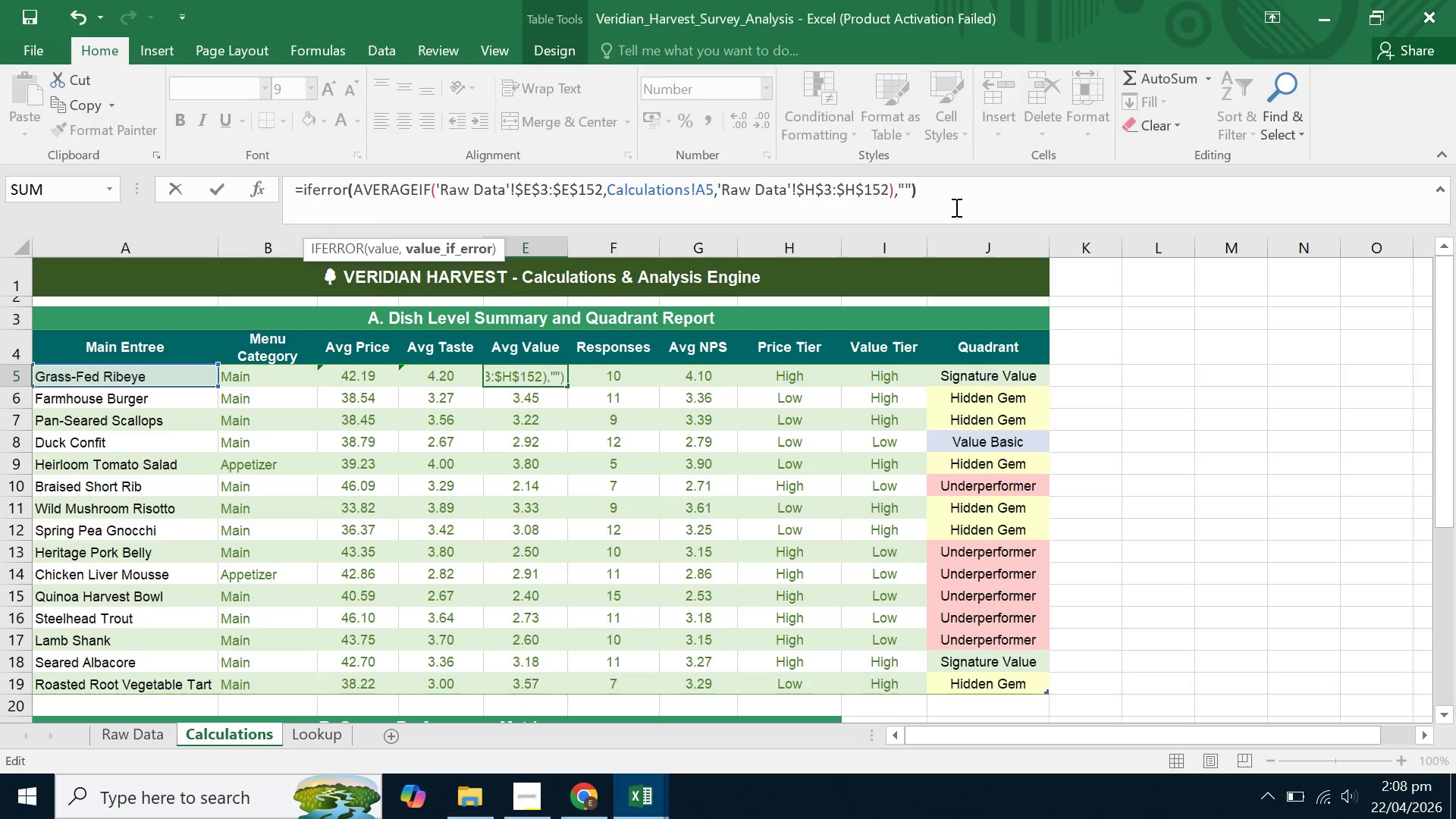 
key(Enter)
 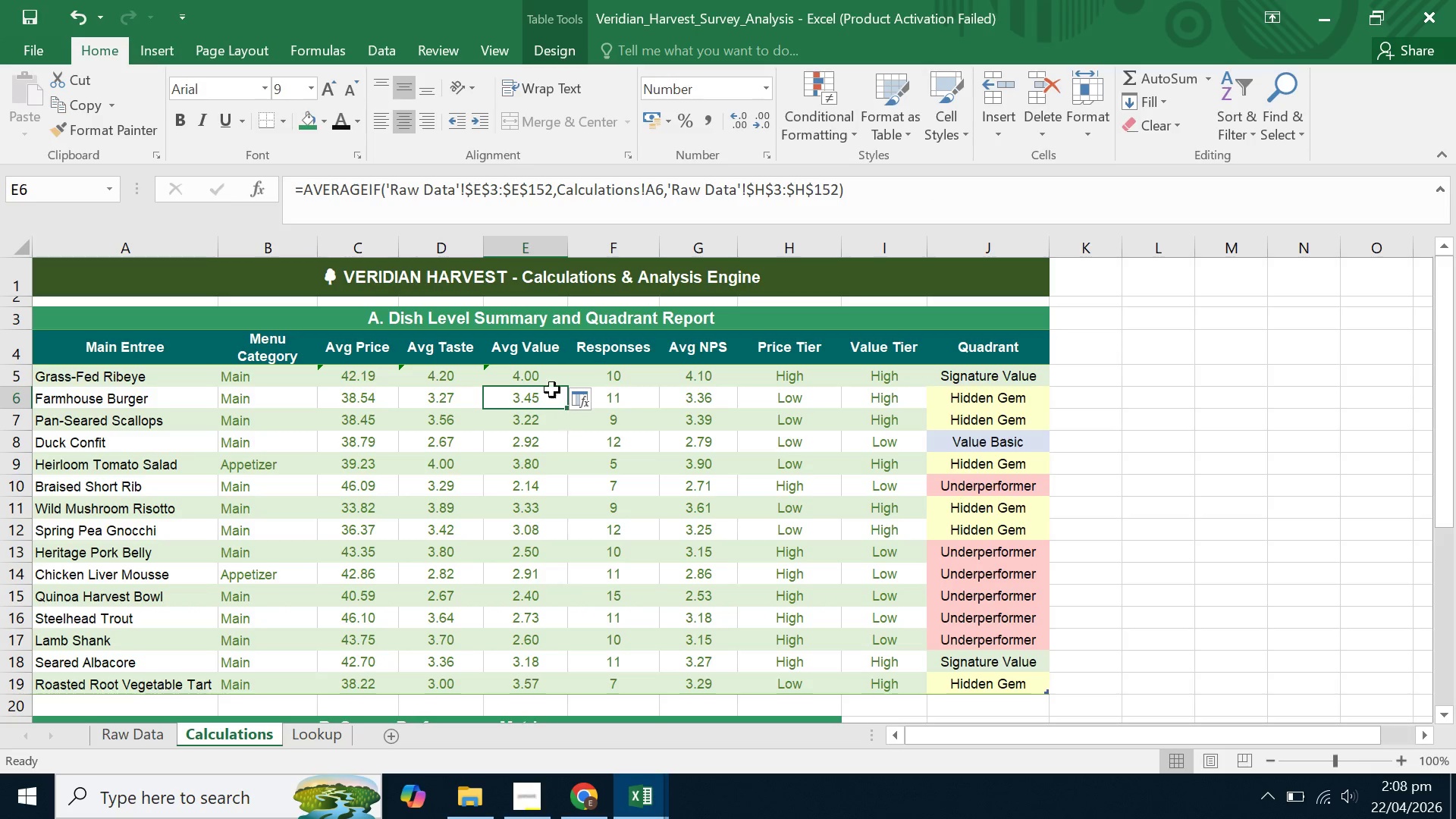 
left_click([538, 381])
 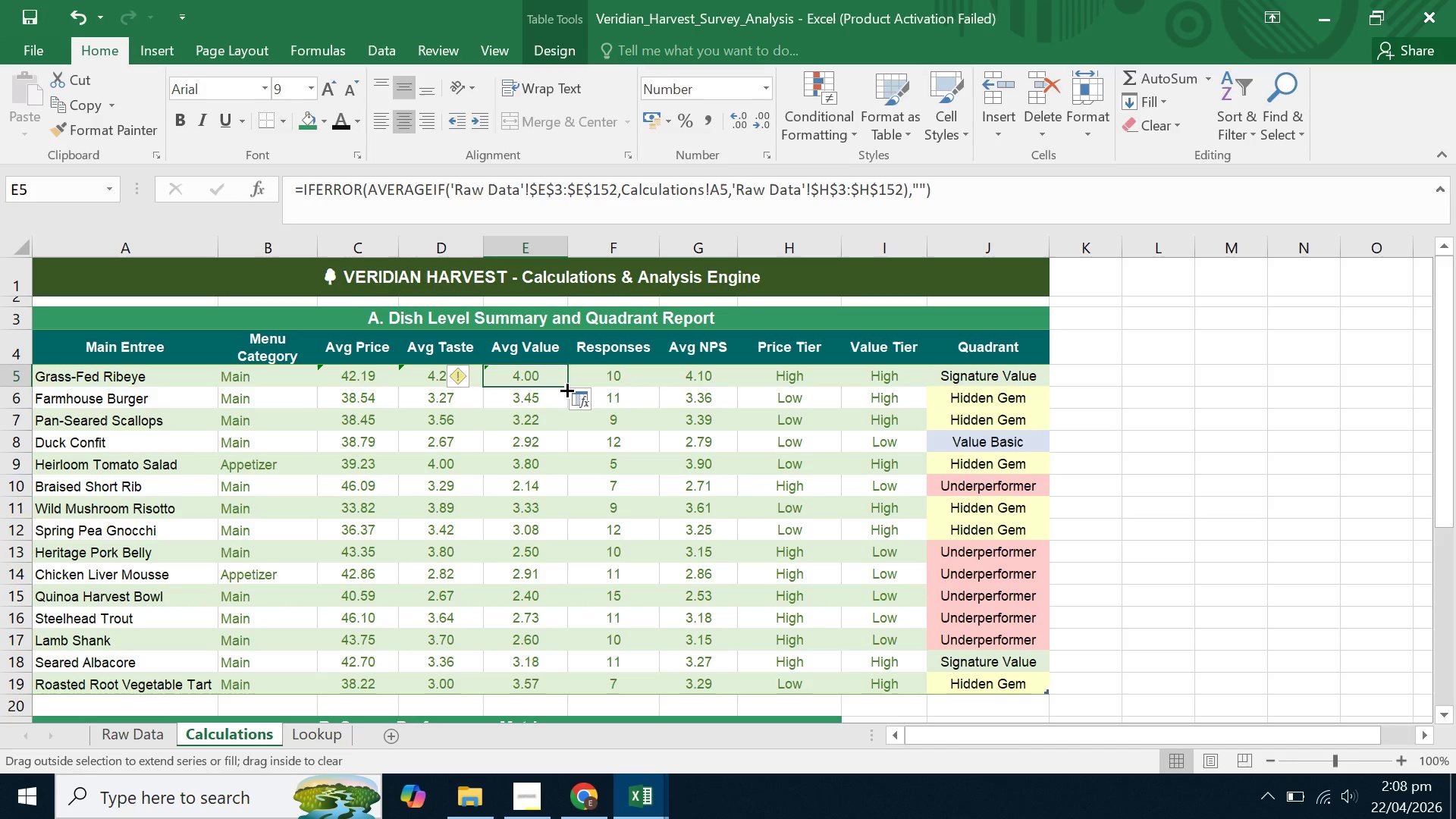 
double_click([566, 389])
 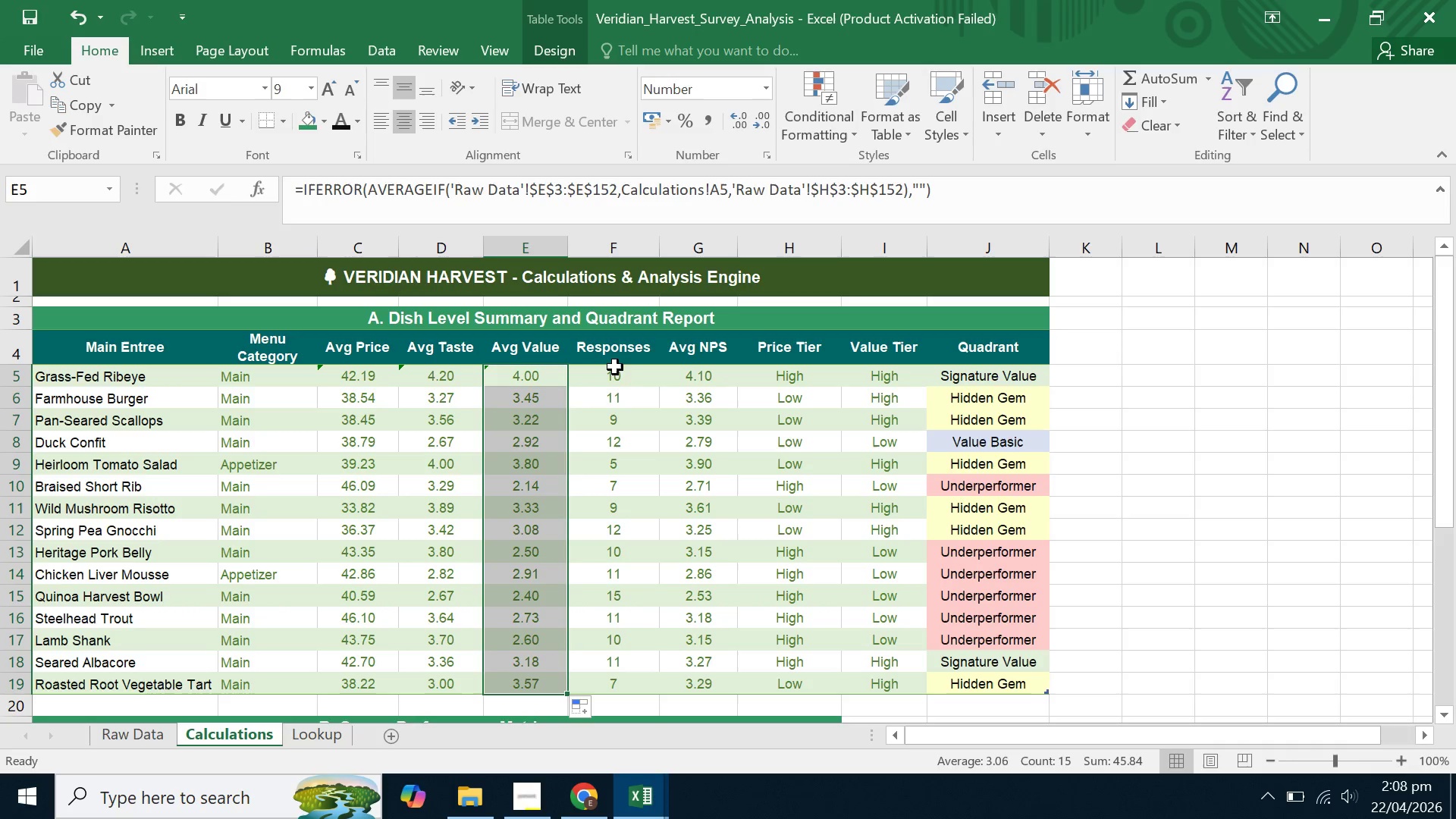 
left_click([615, 376])
 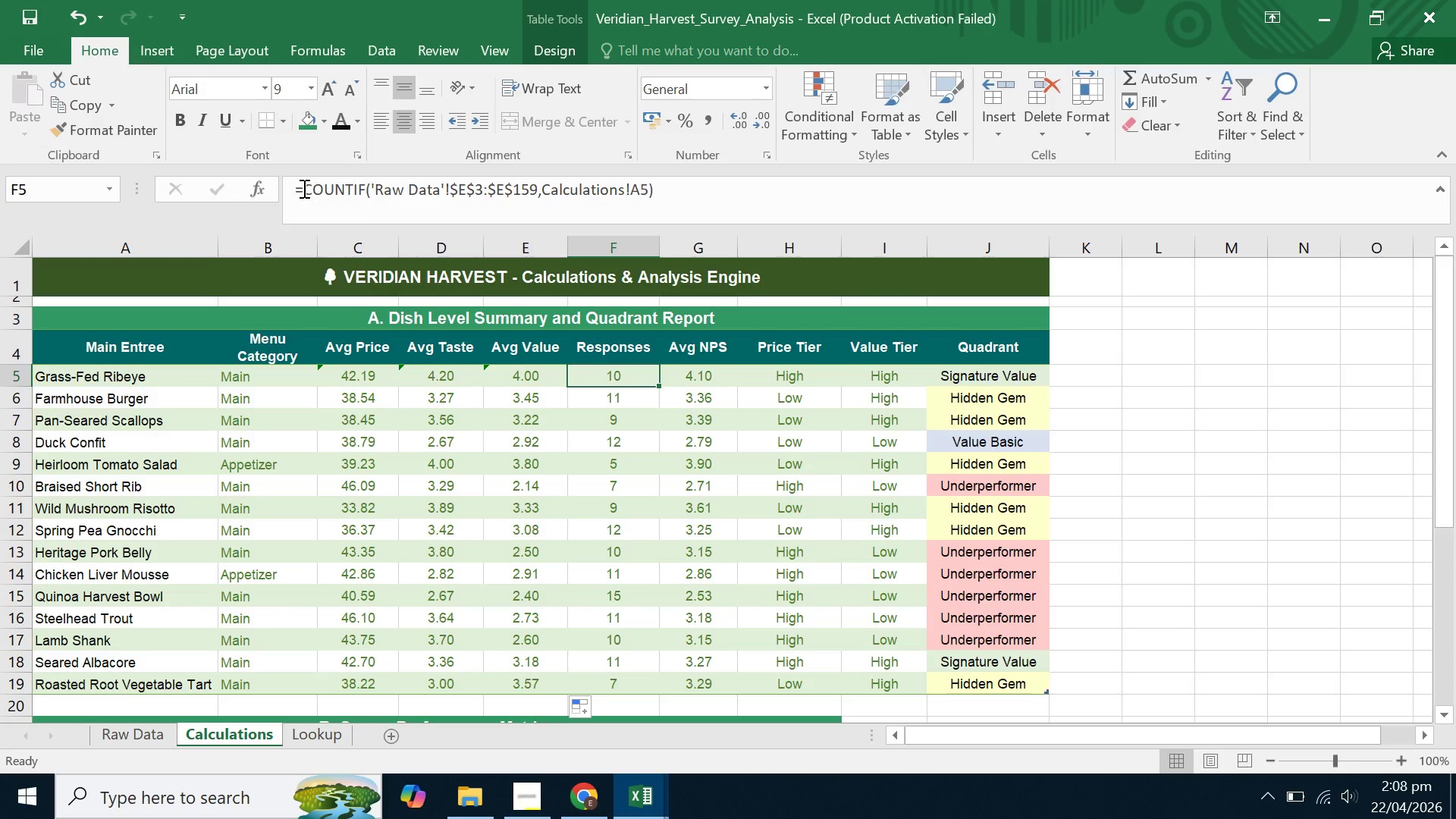 
left_click([302, 187])
 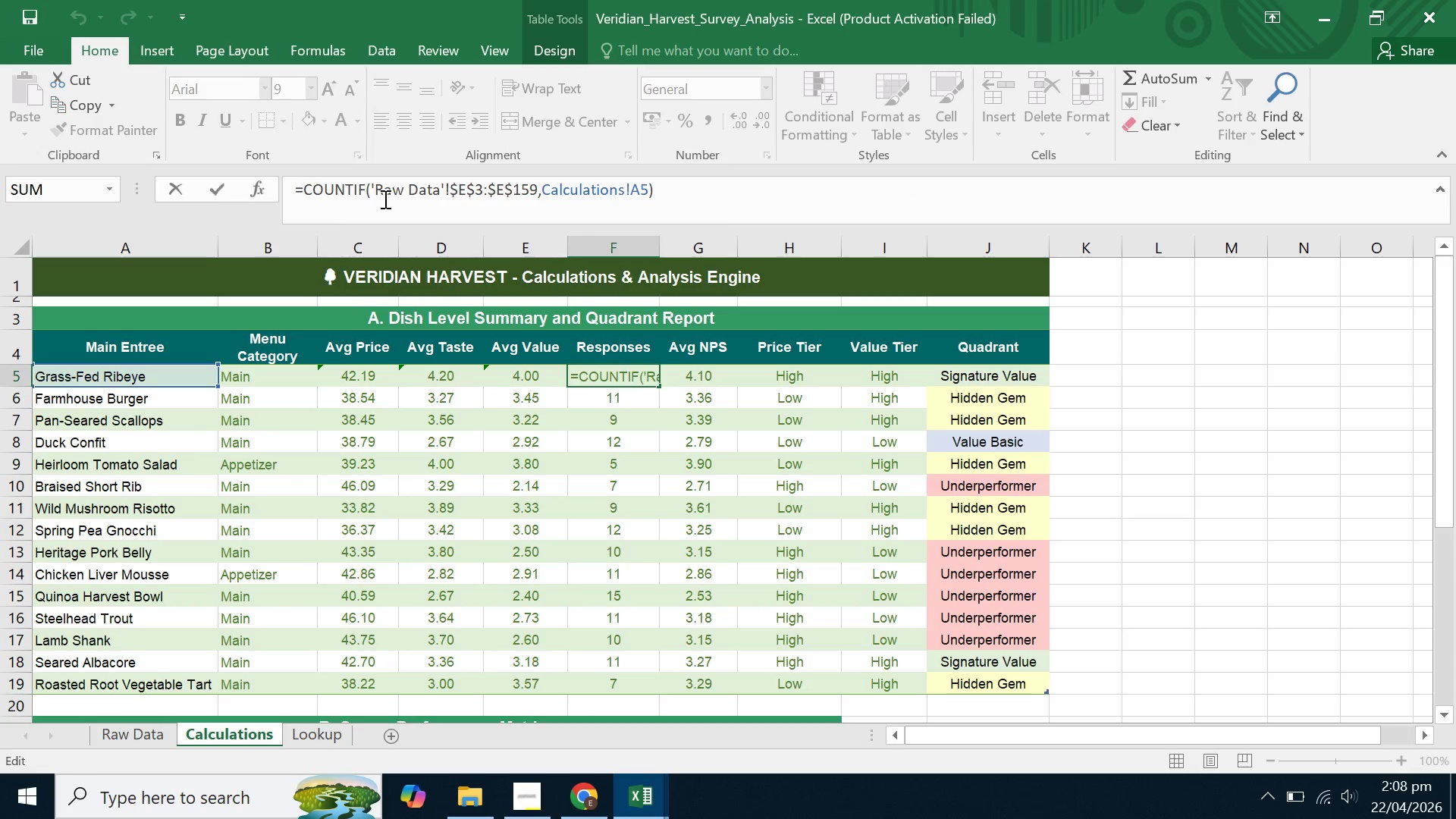 
type(iferror()
 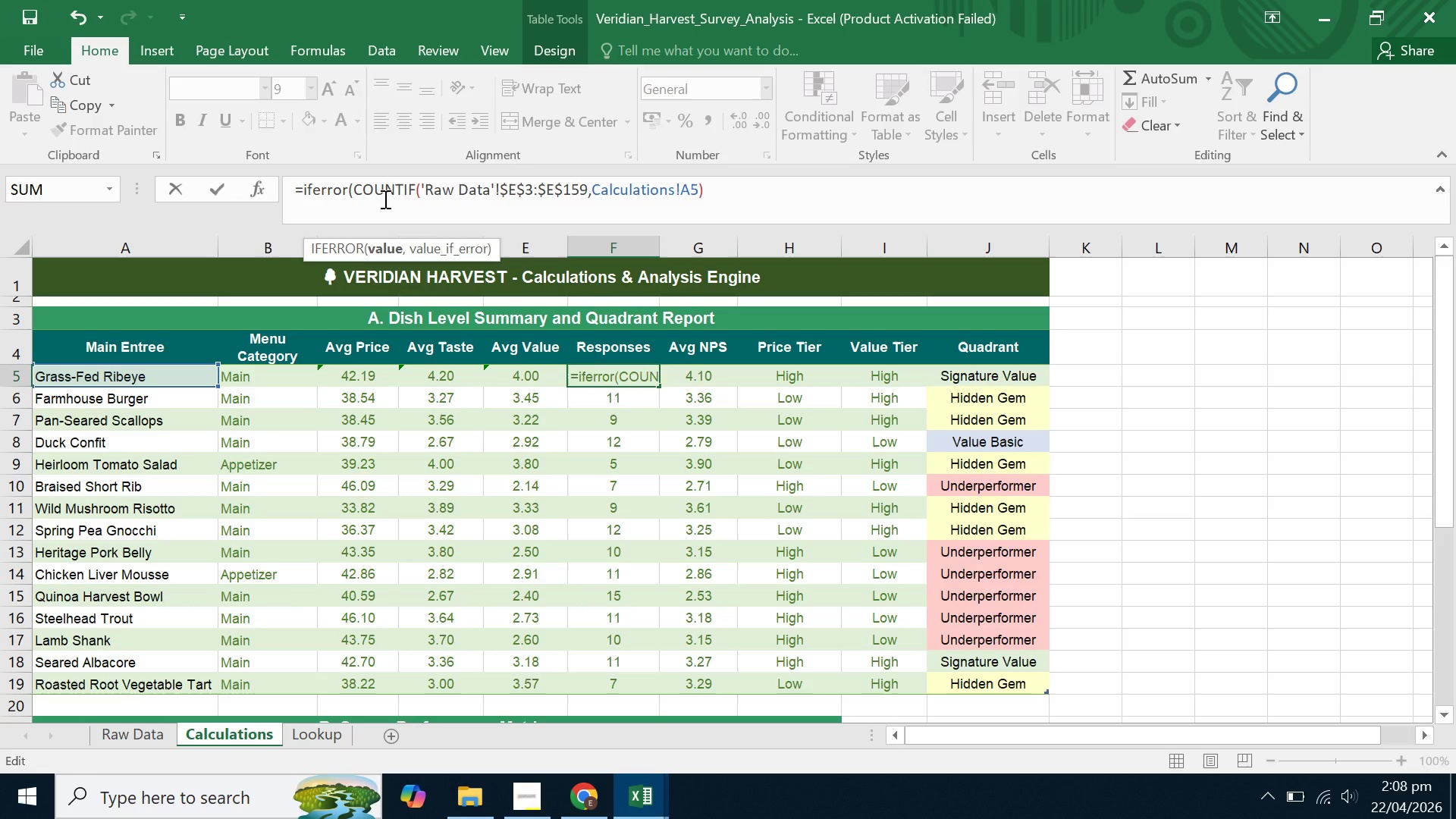 
 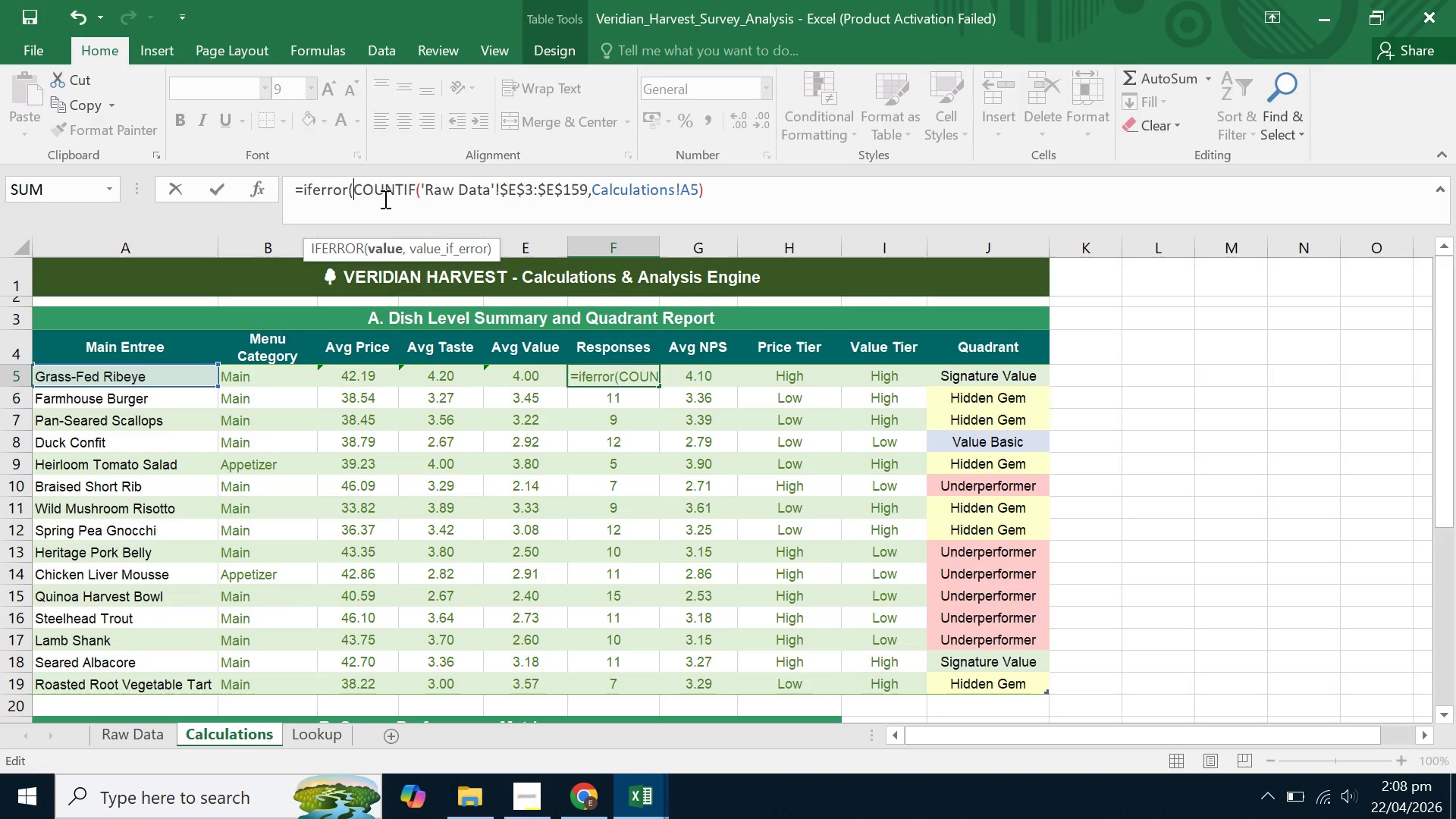 
key(Unknown)
 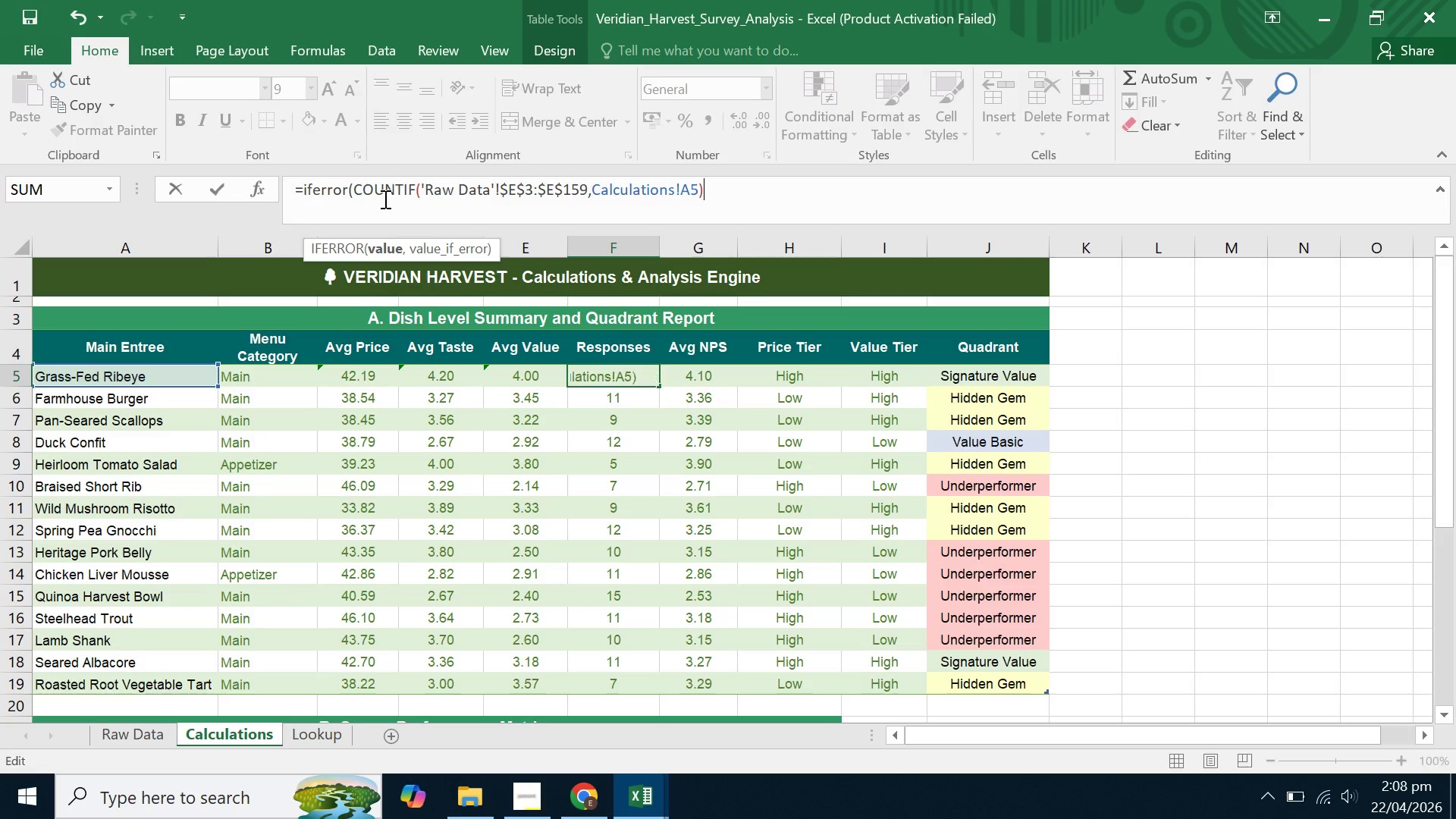 
hold_key(key=End, duration=0.62)
 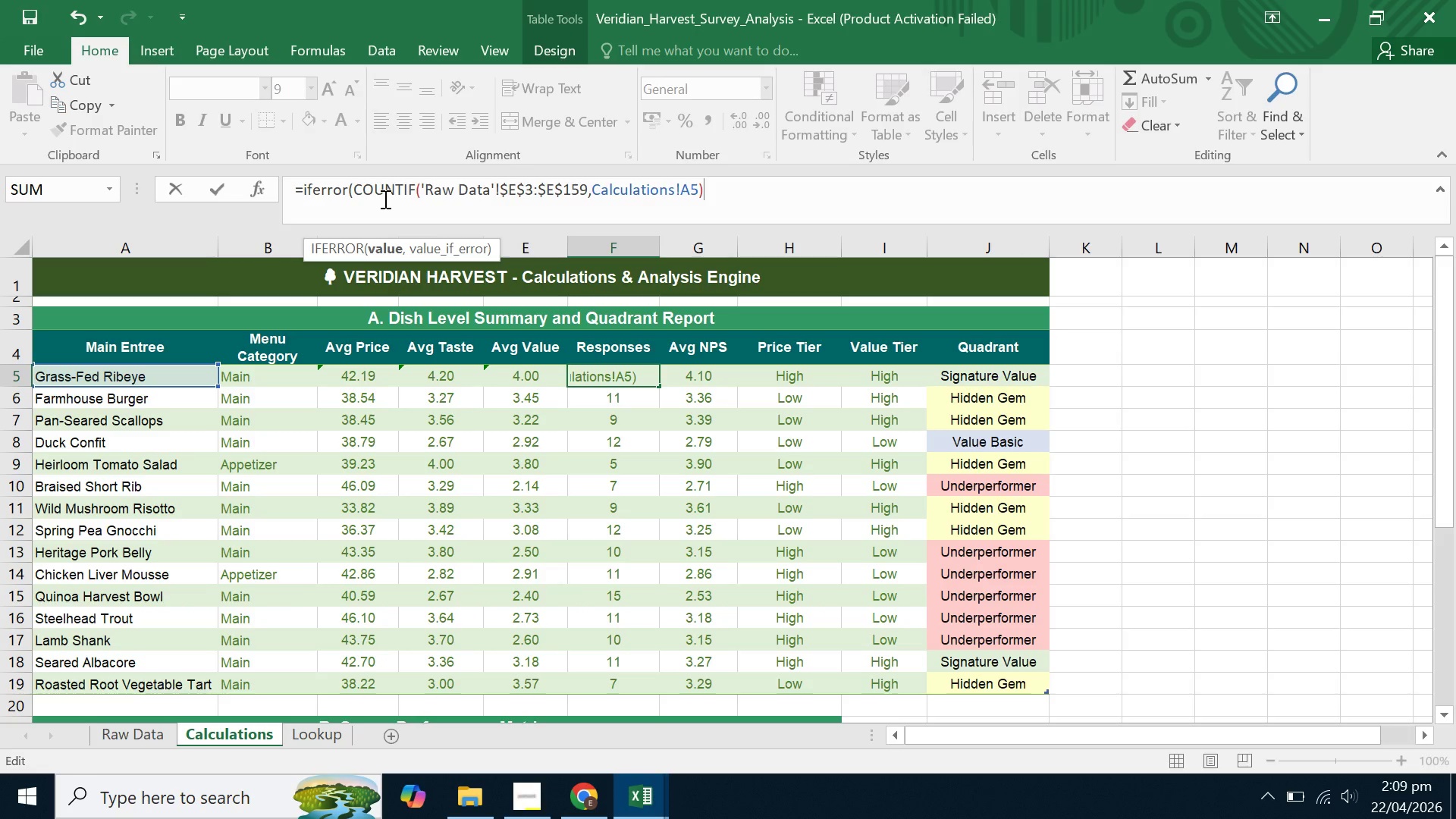 
key(Comma)
 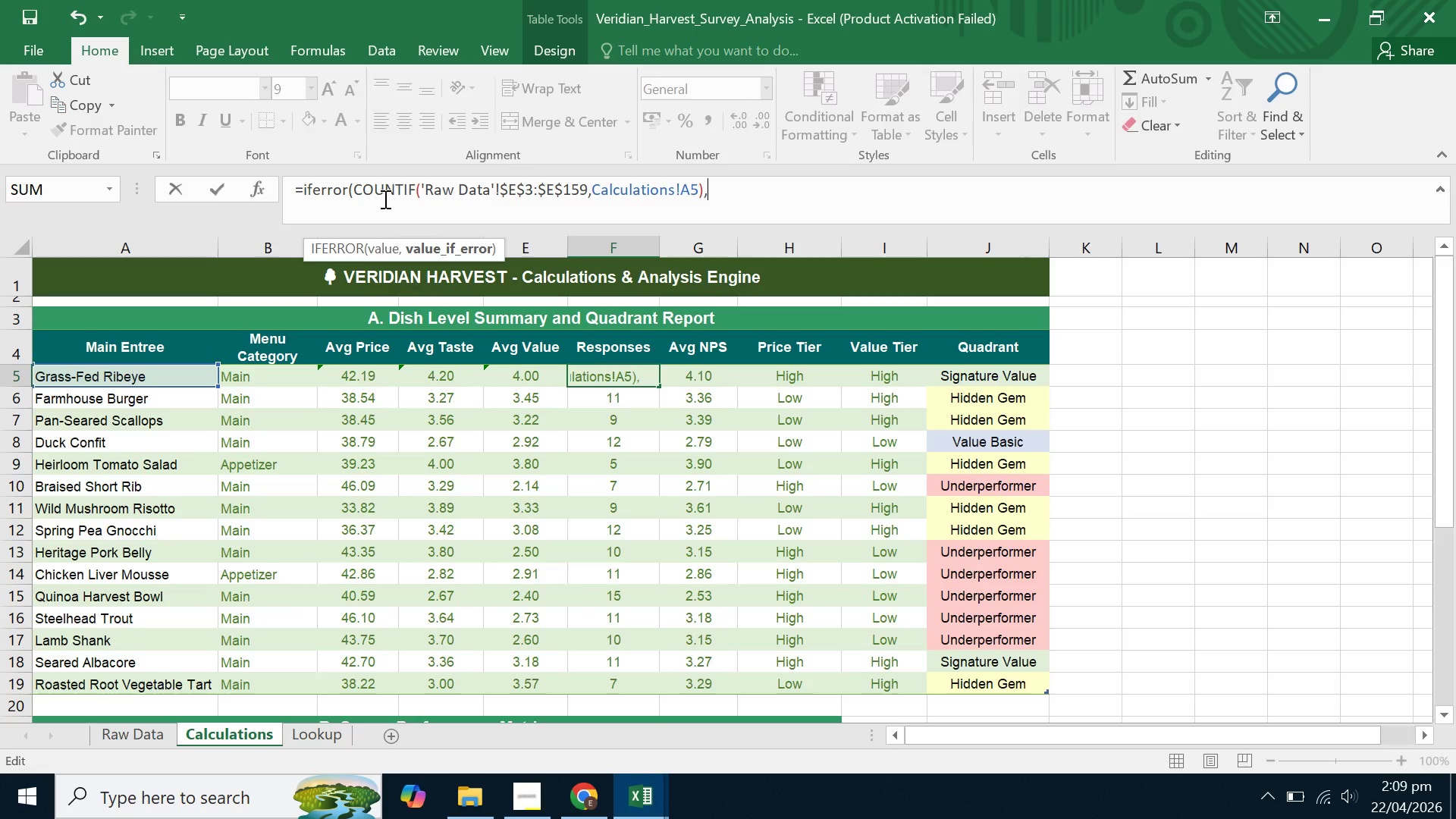 
key(Shift+Quote)
 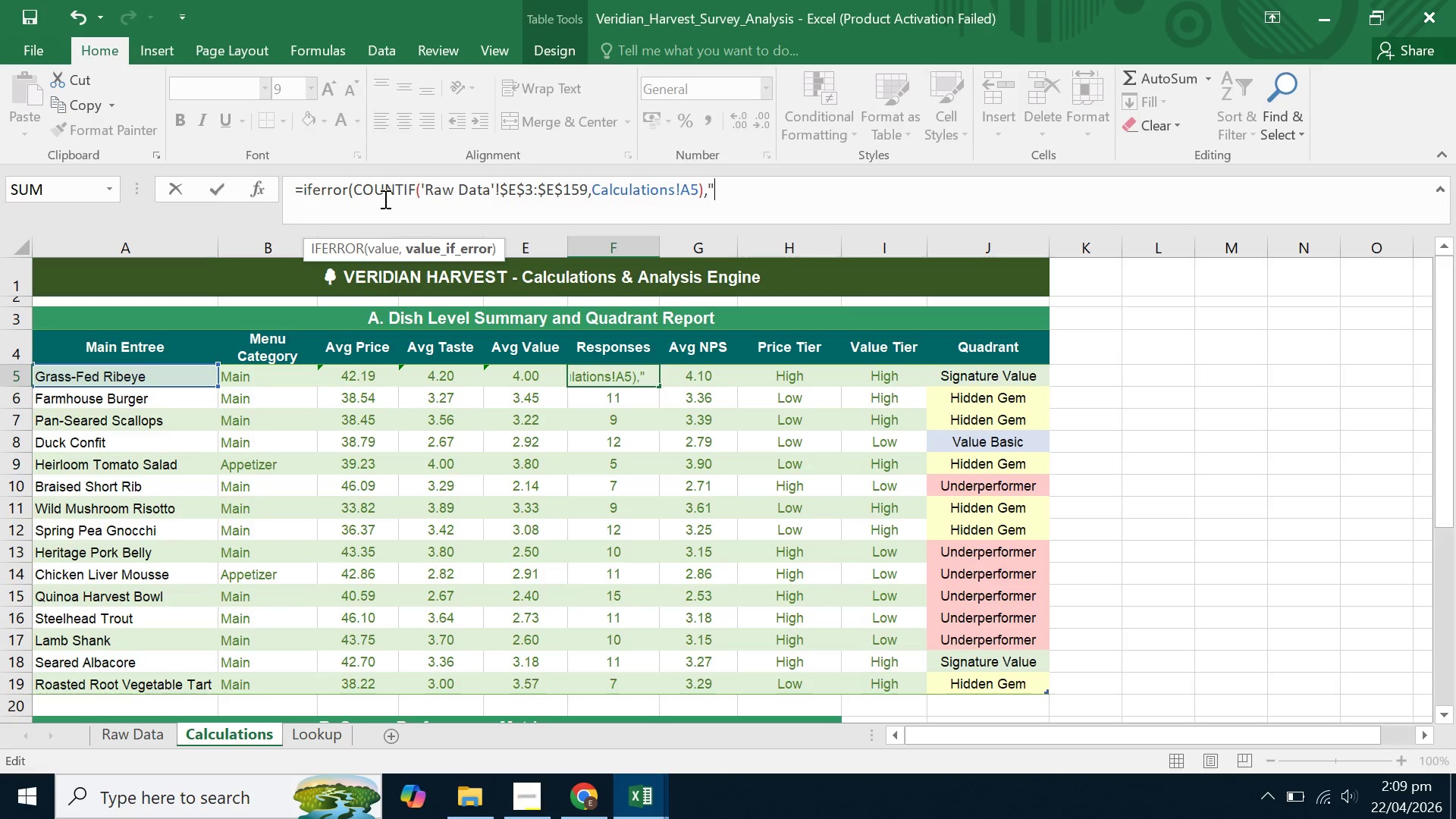 
key(Shift+Quote)
 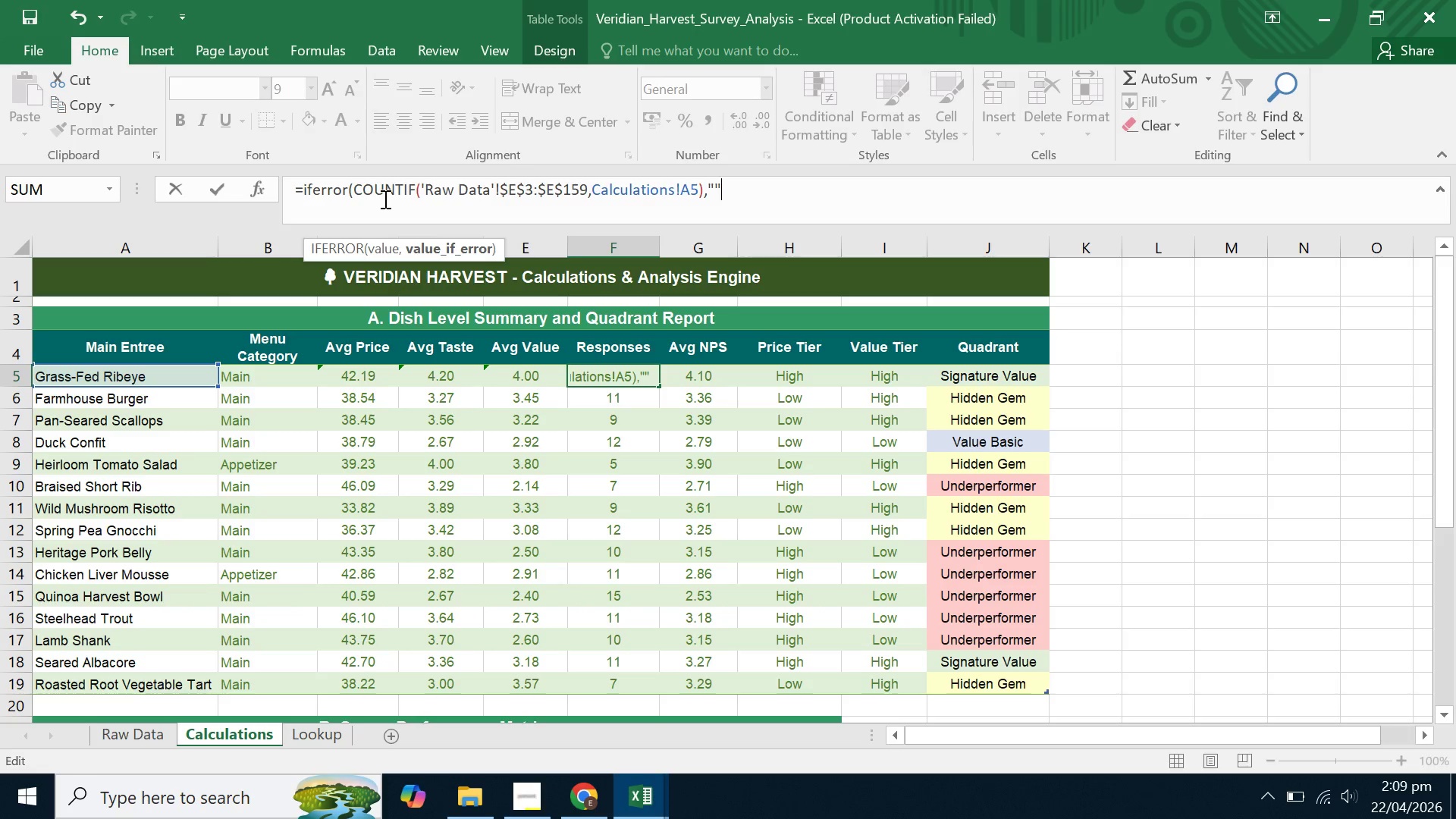 
key(Shift+ShiftLeft)
 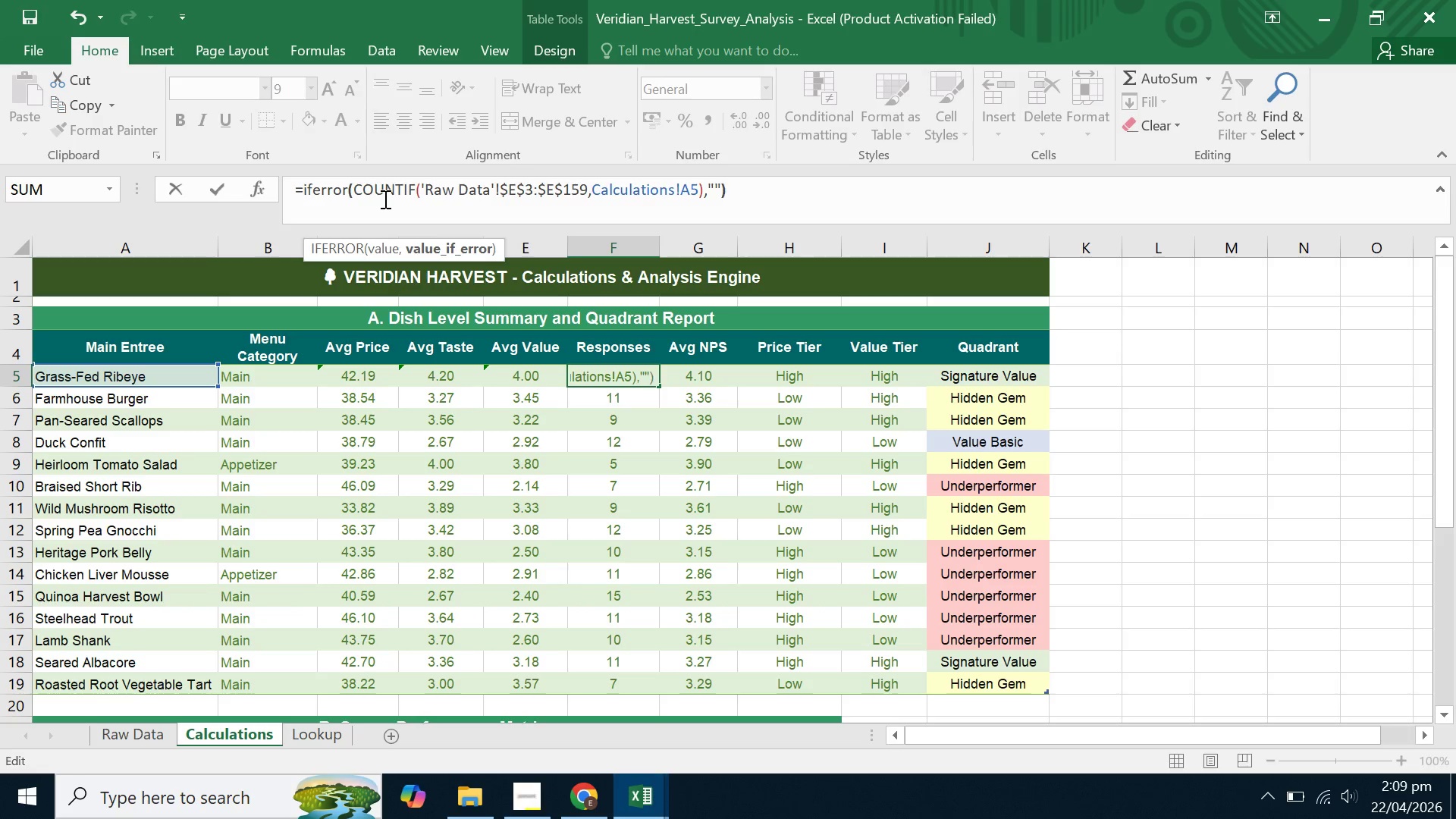 
key(Shift+0)
 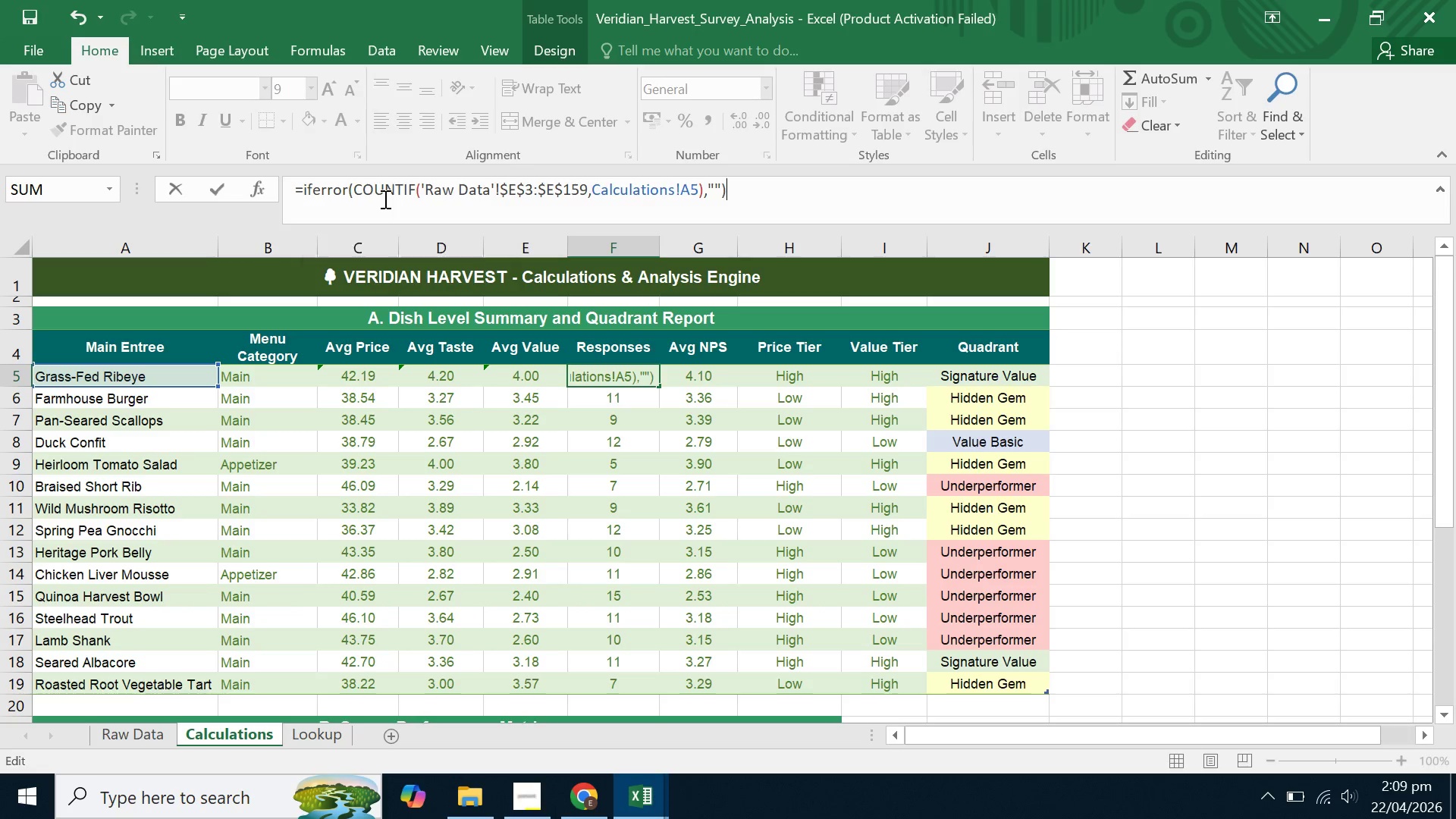 
key(Enter)
 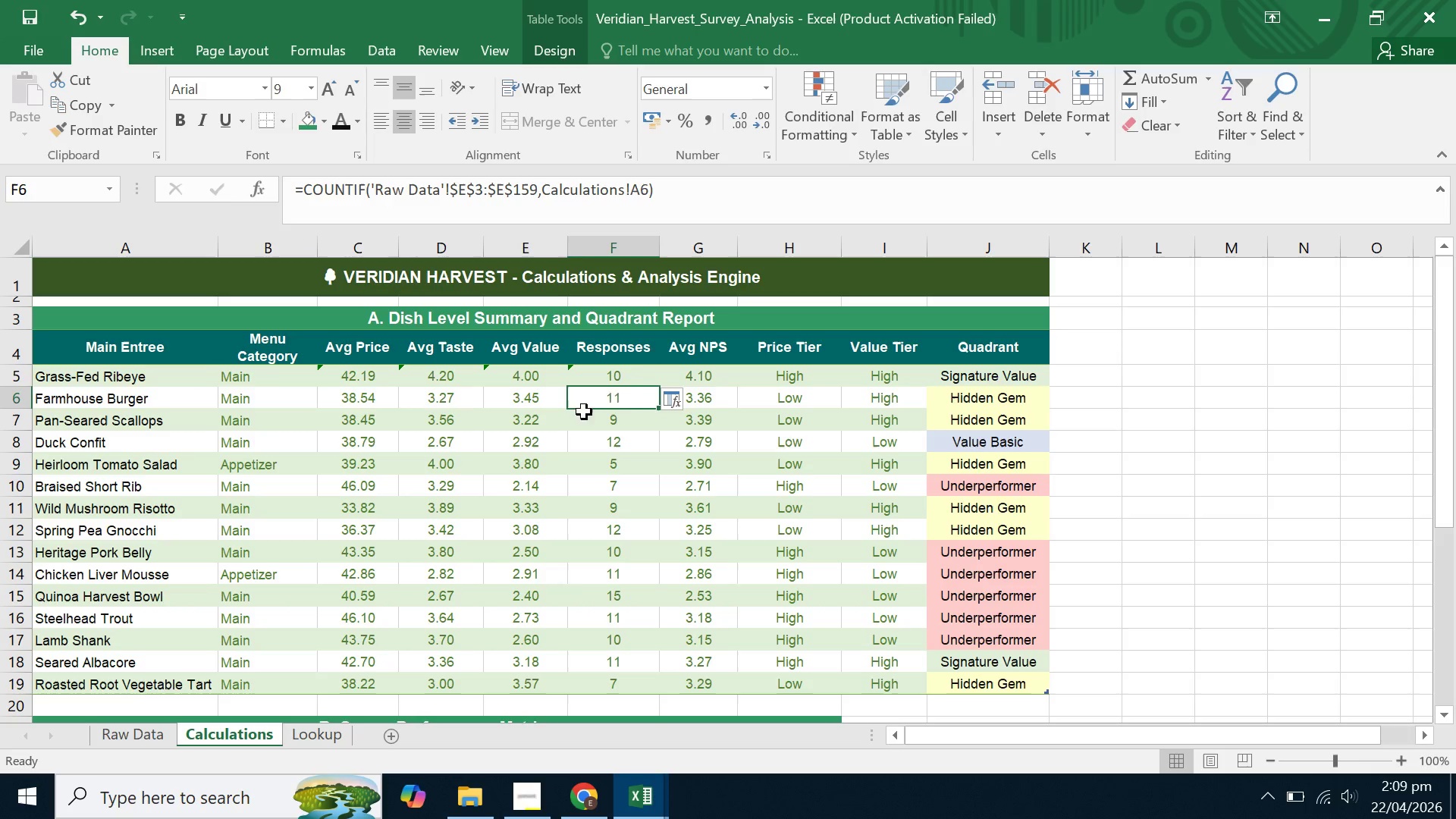 
left_click([636, 373])
 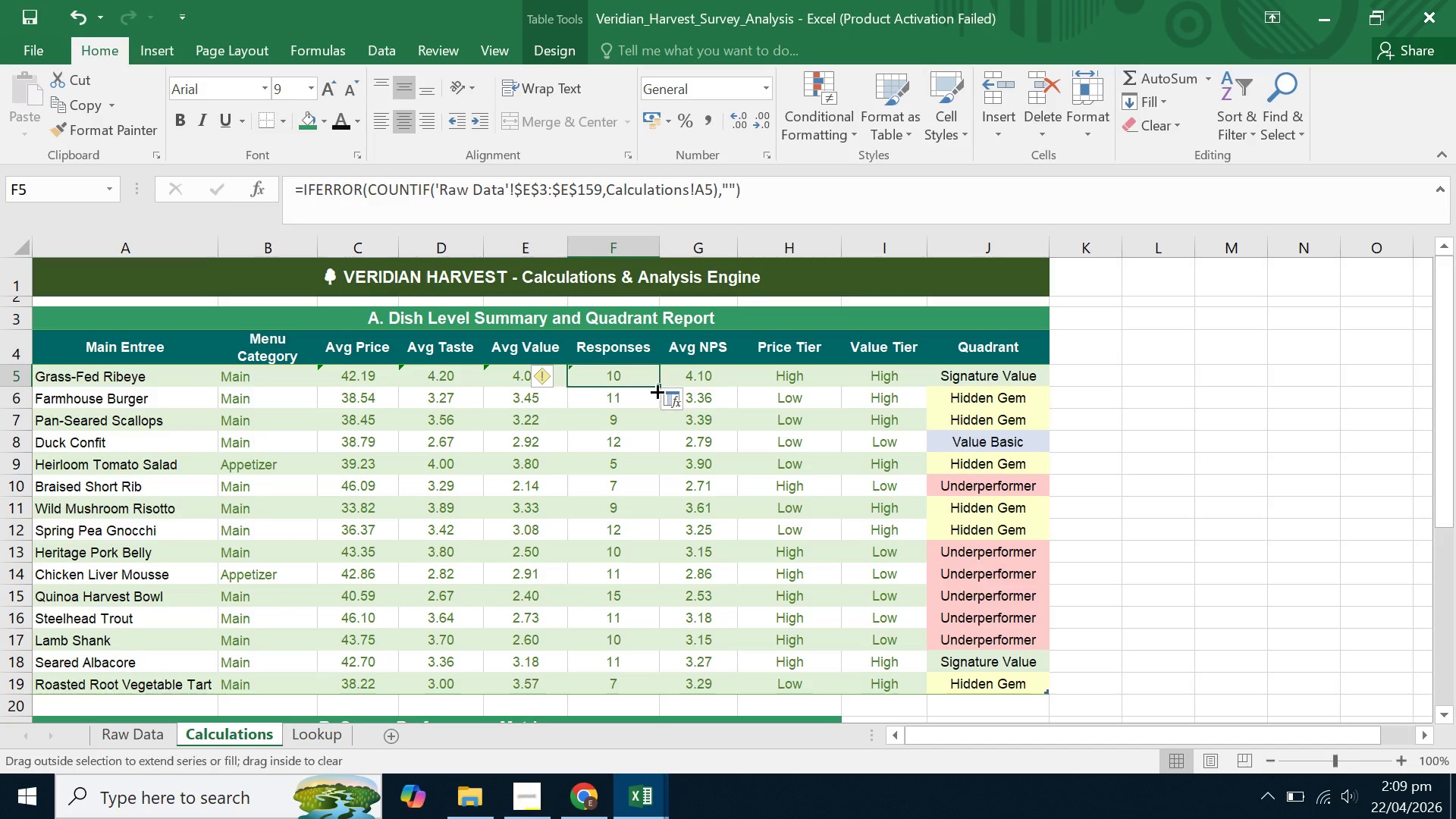 
double_click([656, 391])
 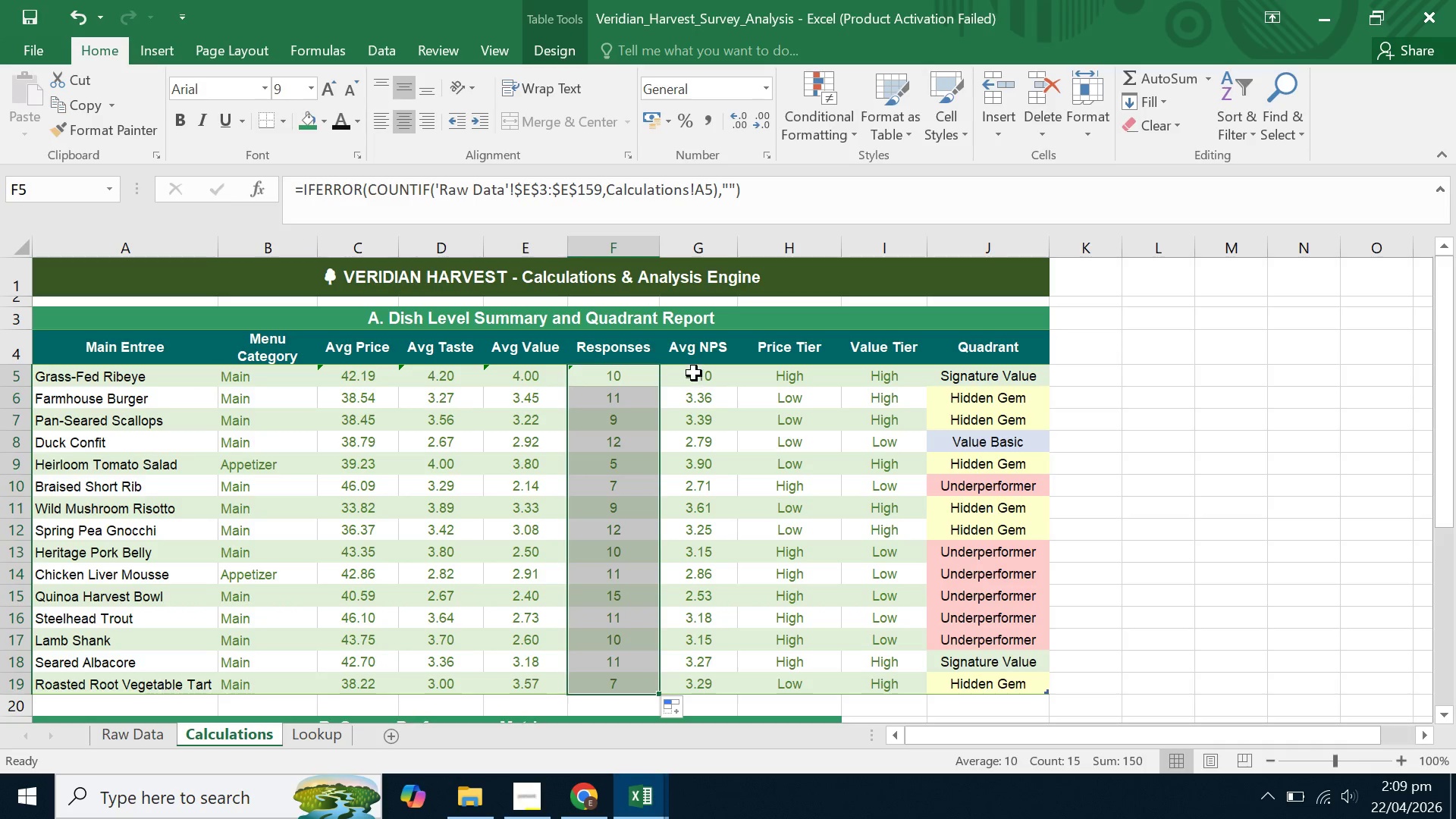 
left_click([698, 371])
 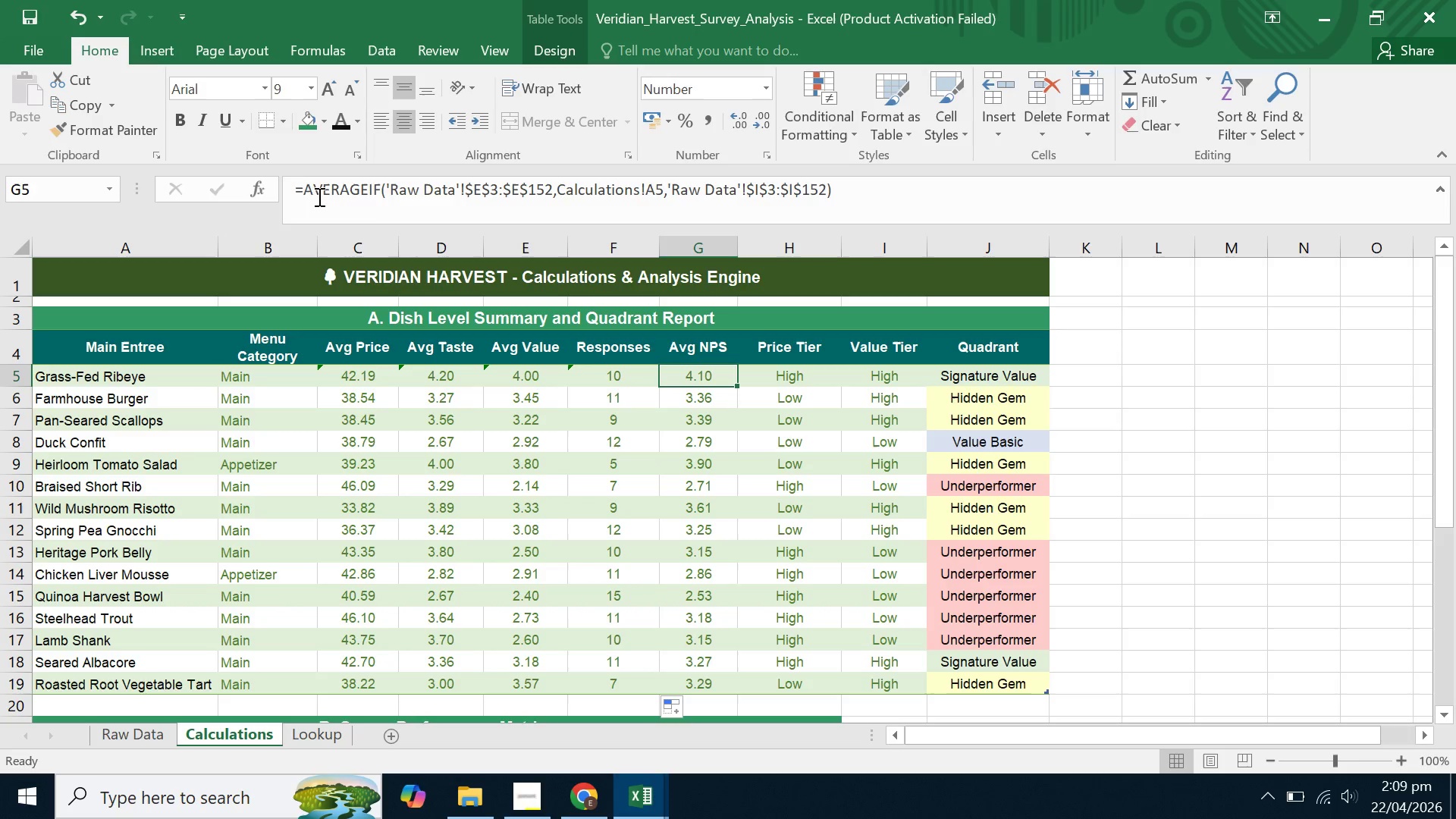 
left_click([306, 191])
 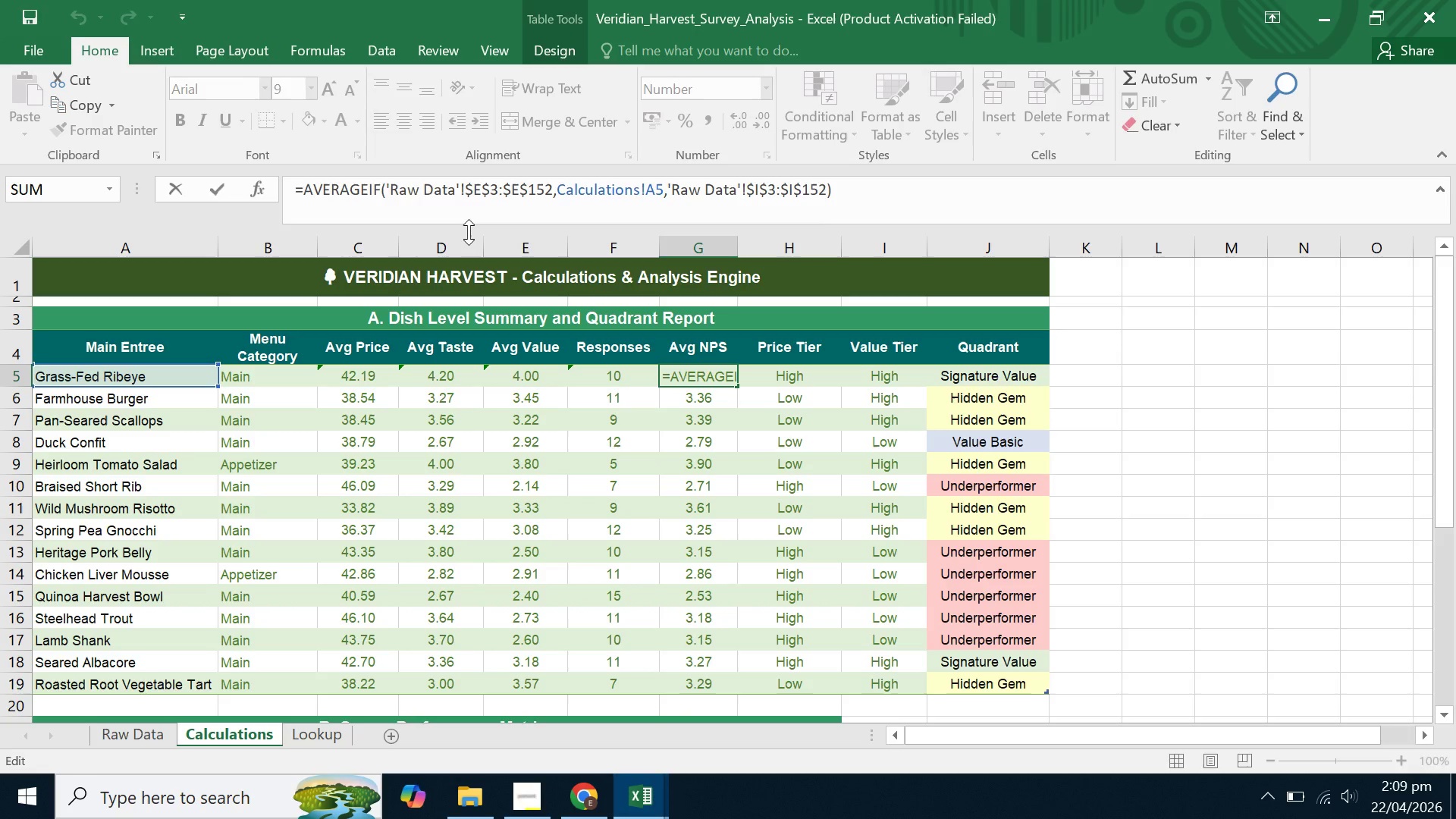 
type(iferror(,""))
 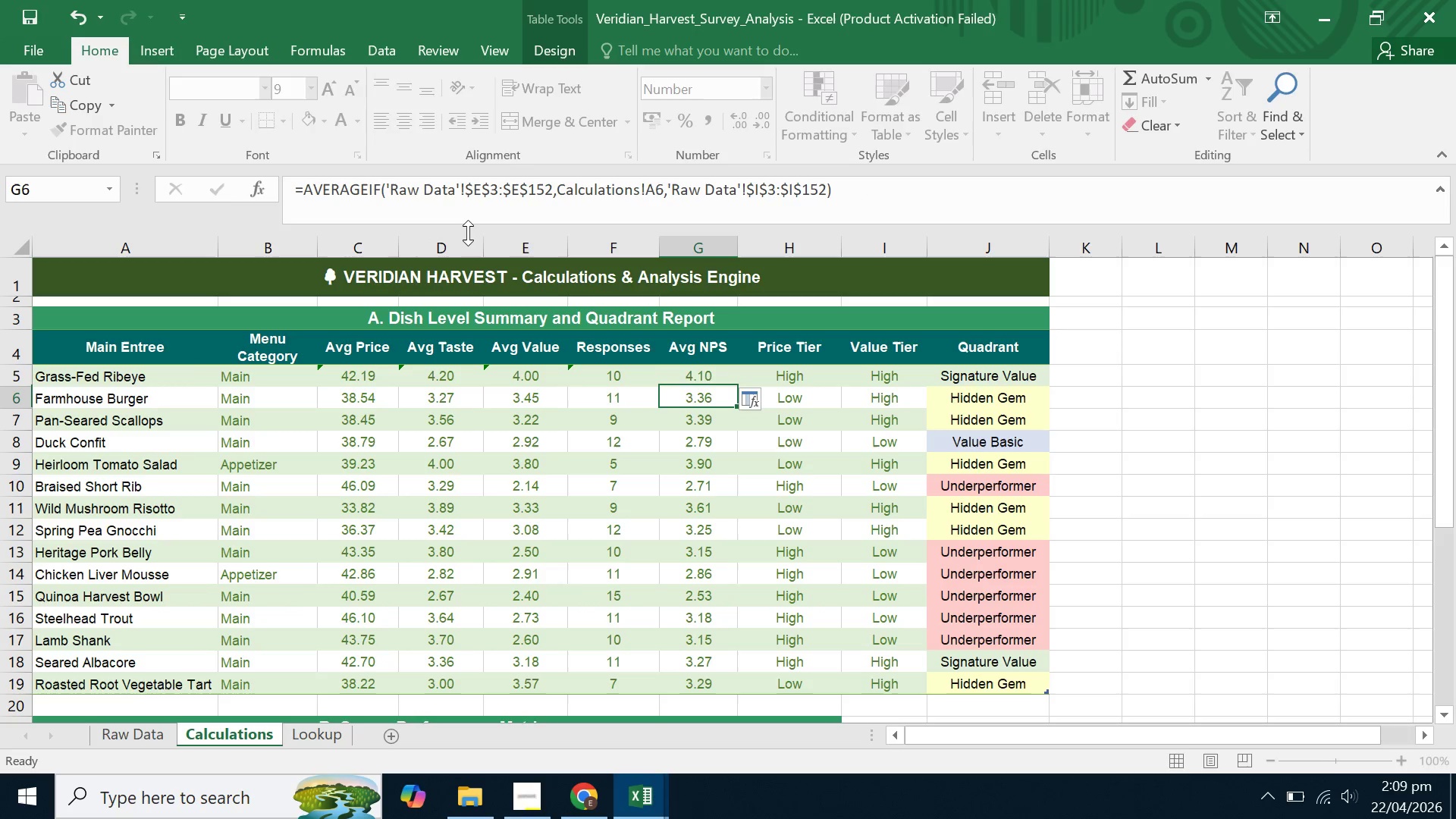 
 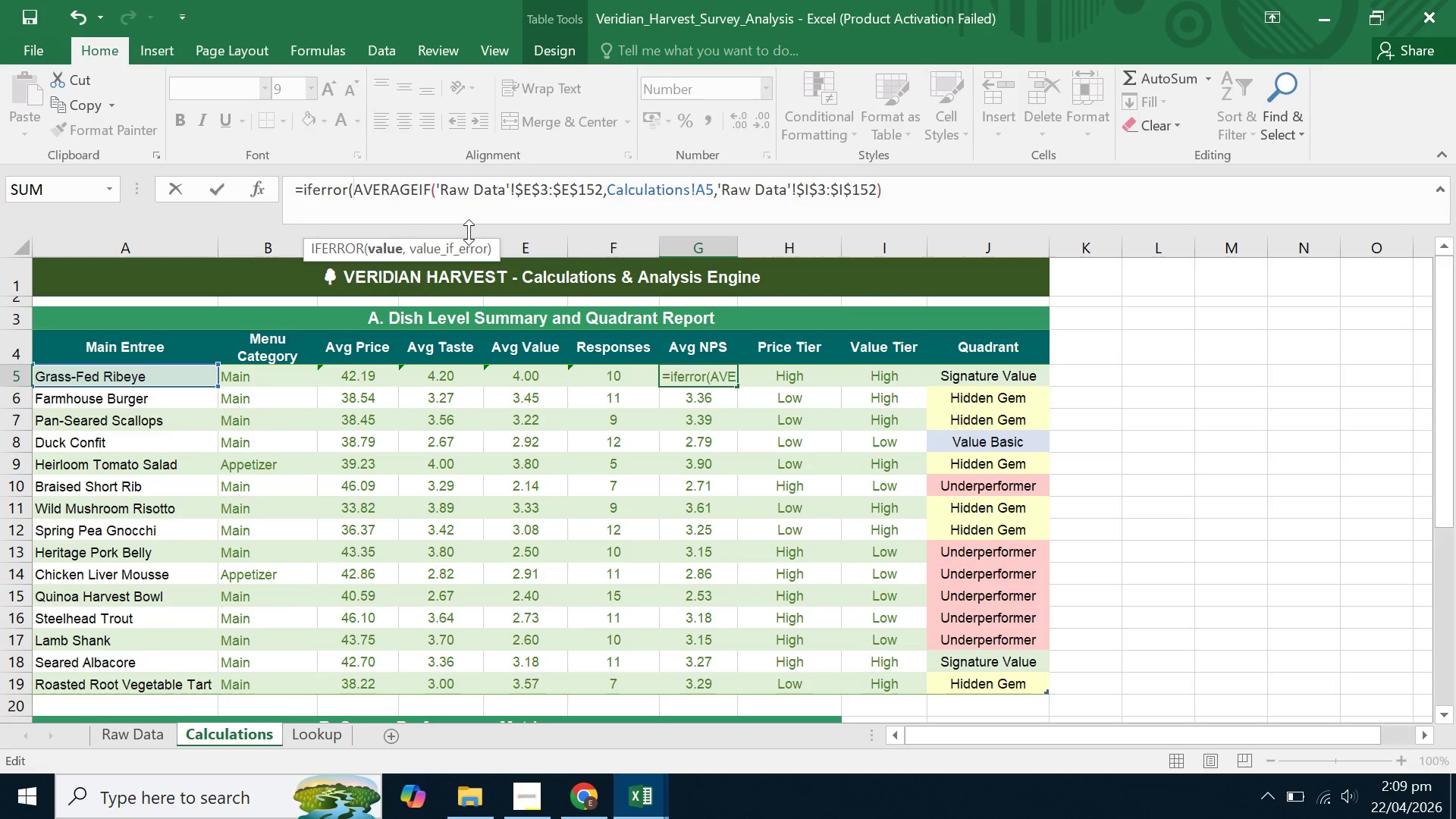 
hold_key(key=End, duration=0.97)
 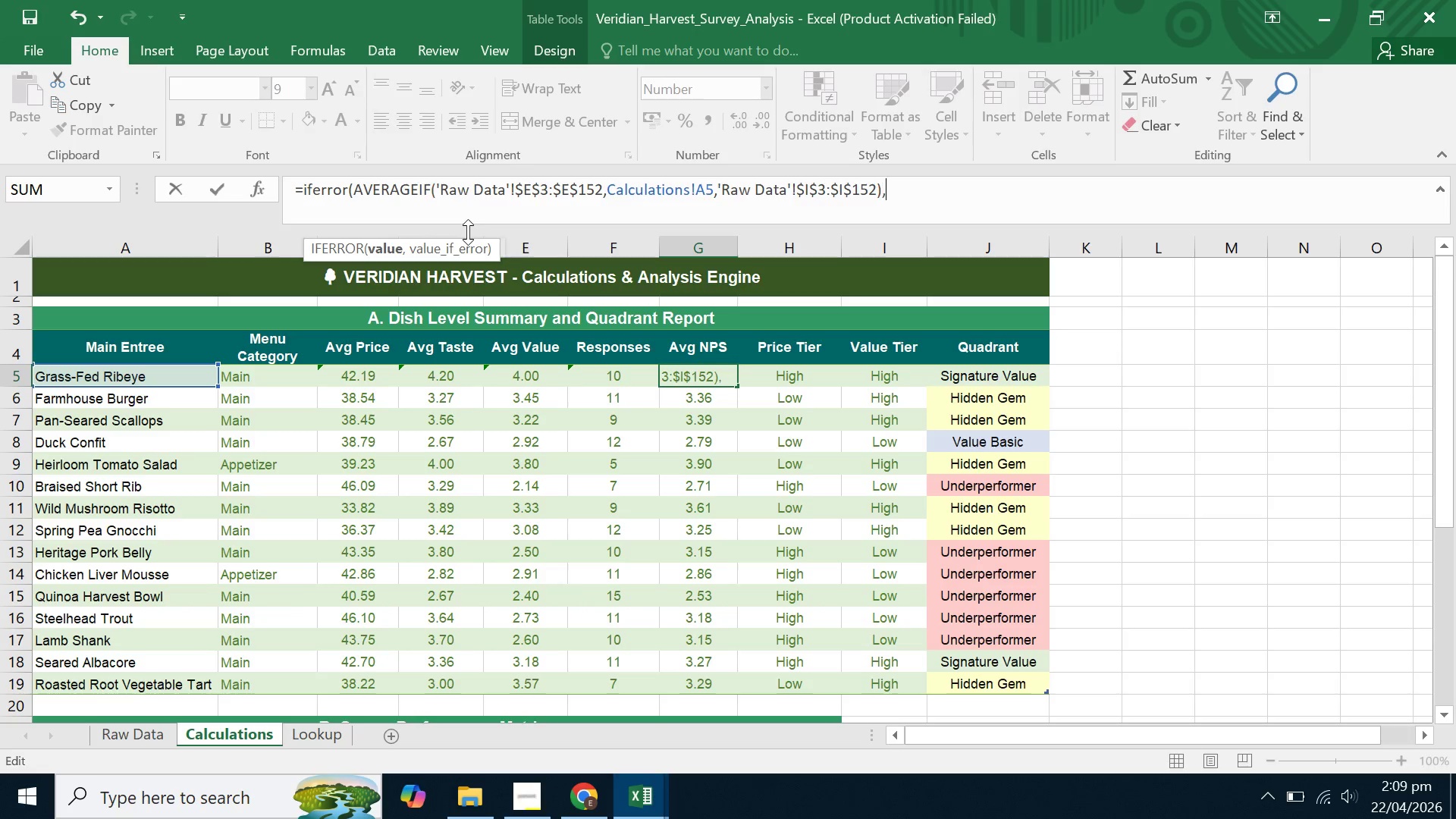 
key(Enter)
 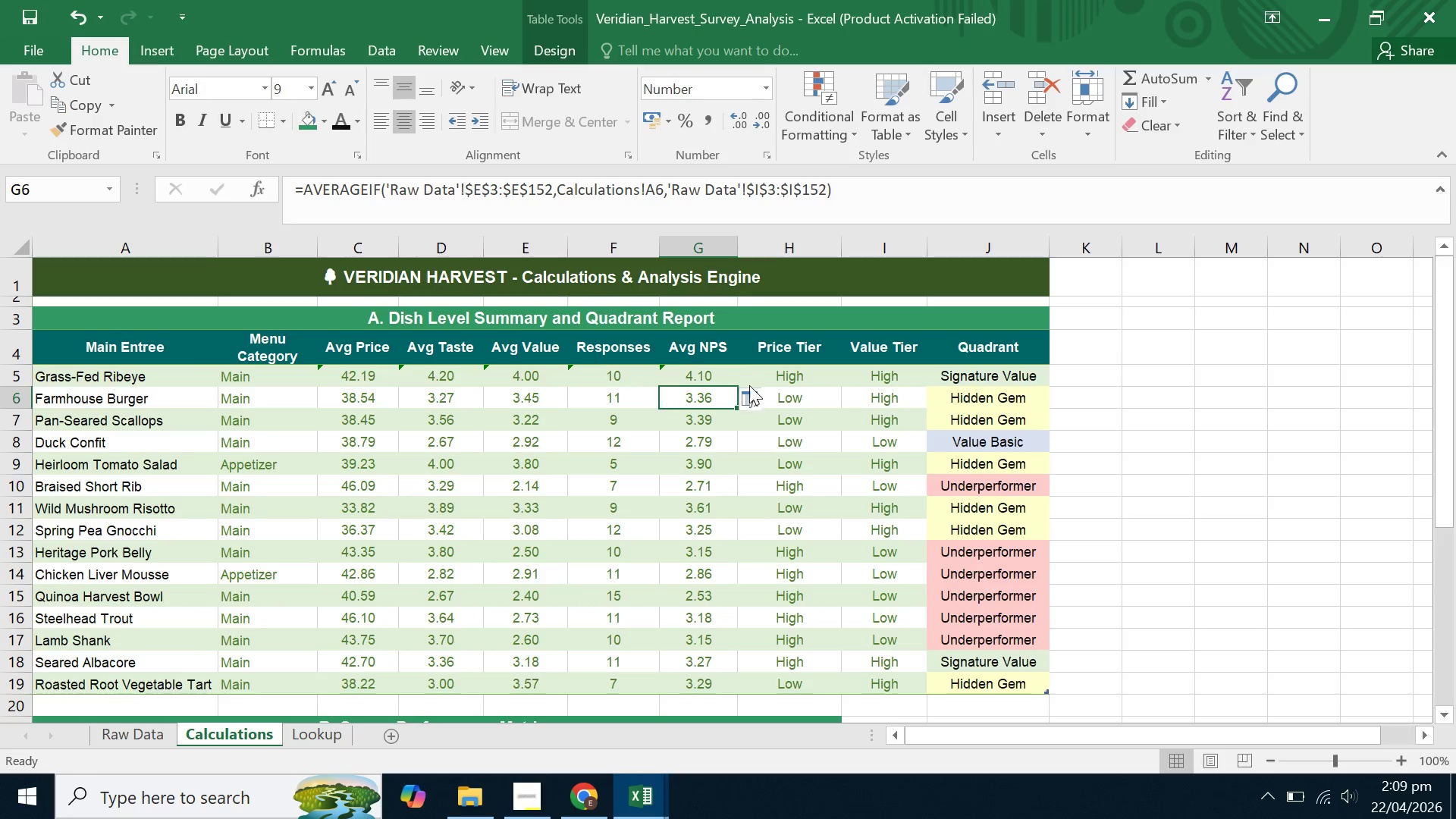 
left_click([793, 374])
 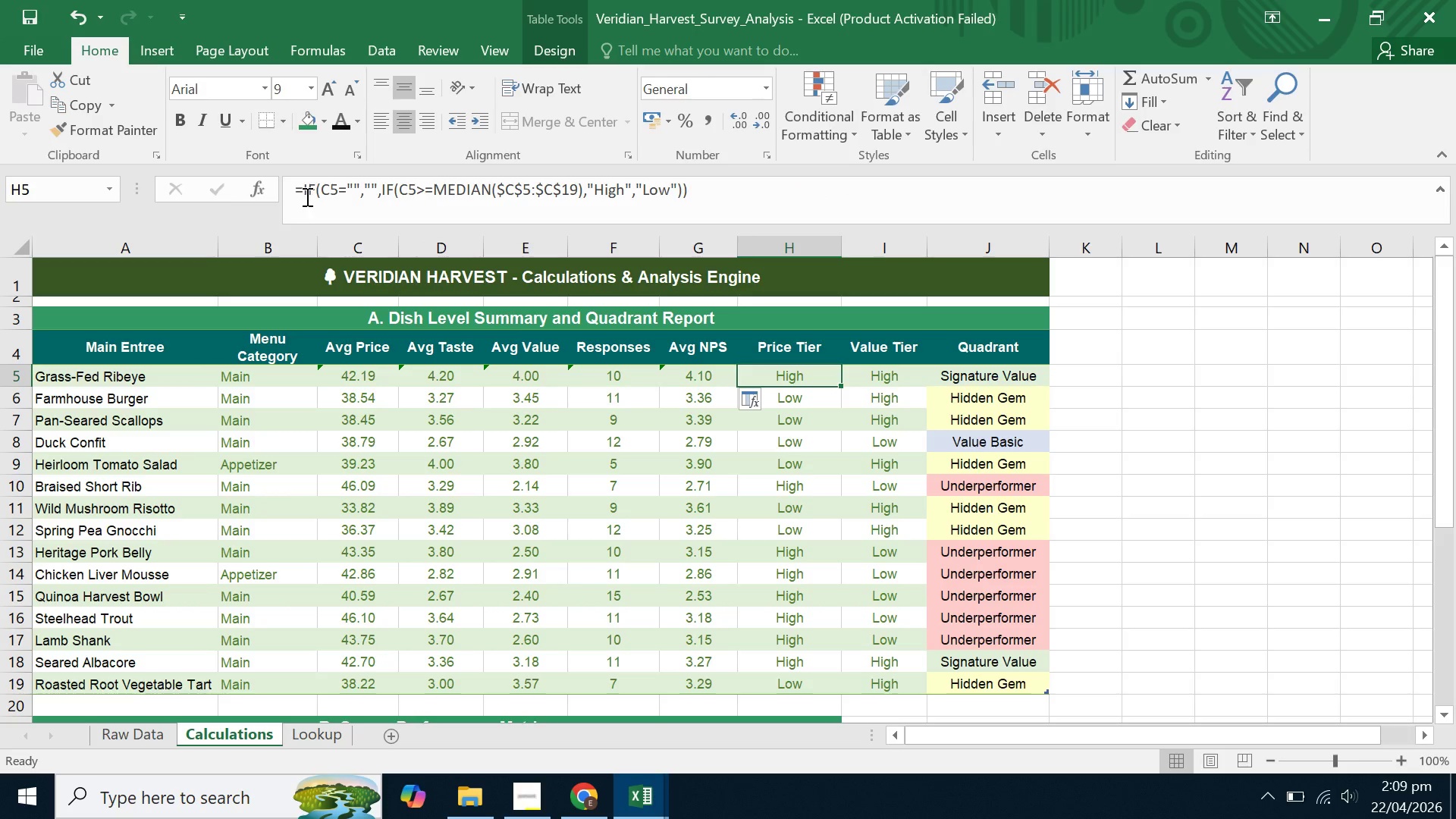 
left_click([303, 196])
 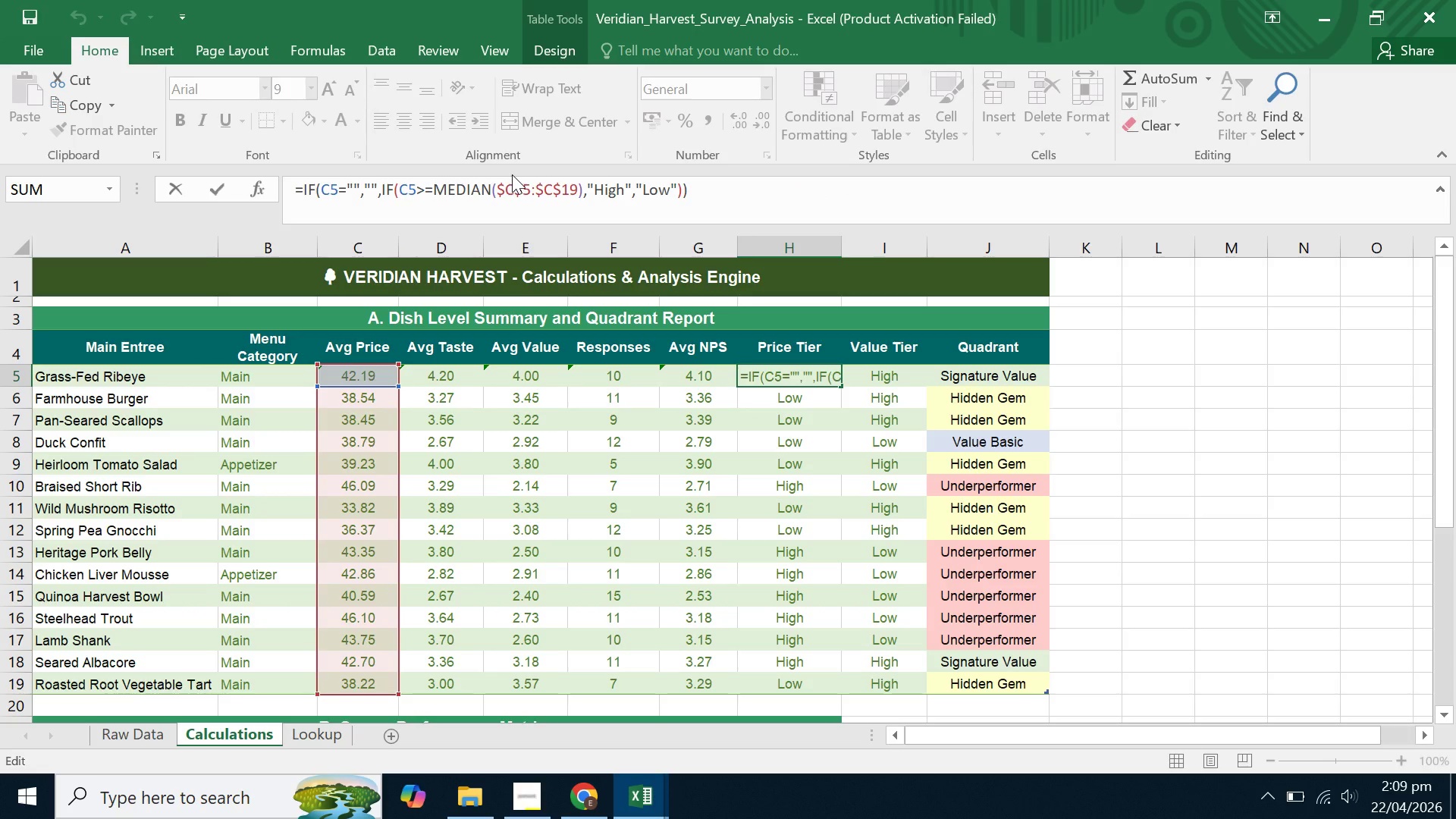 
type(iferro)
key(Backspace)
key(Backspace)
key(Backspace)
key(Backspace)
key(Backspace)
key(Backspace)
 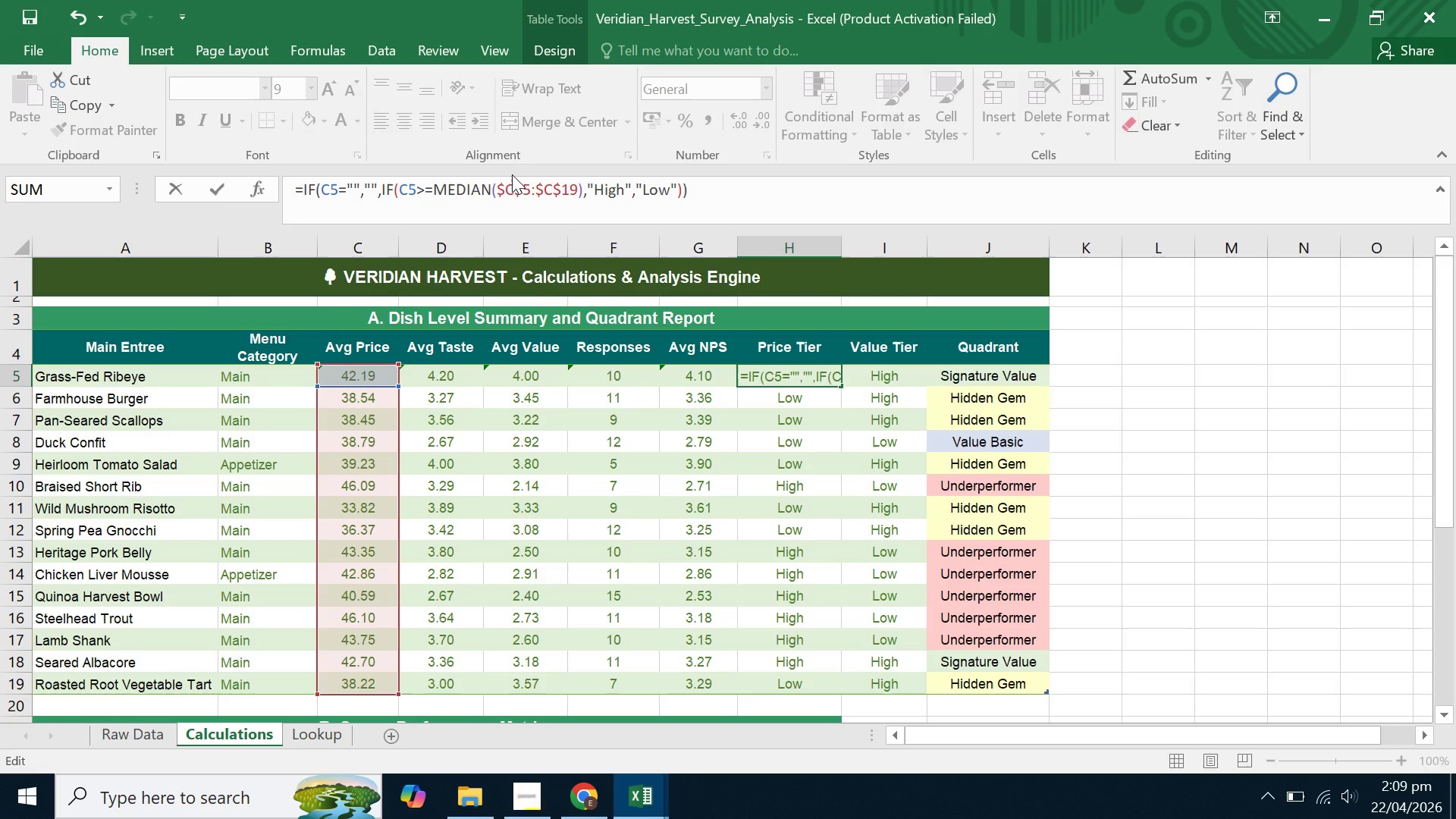 
key(Enter)
 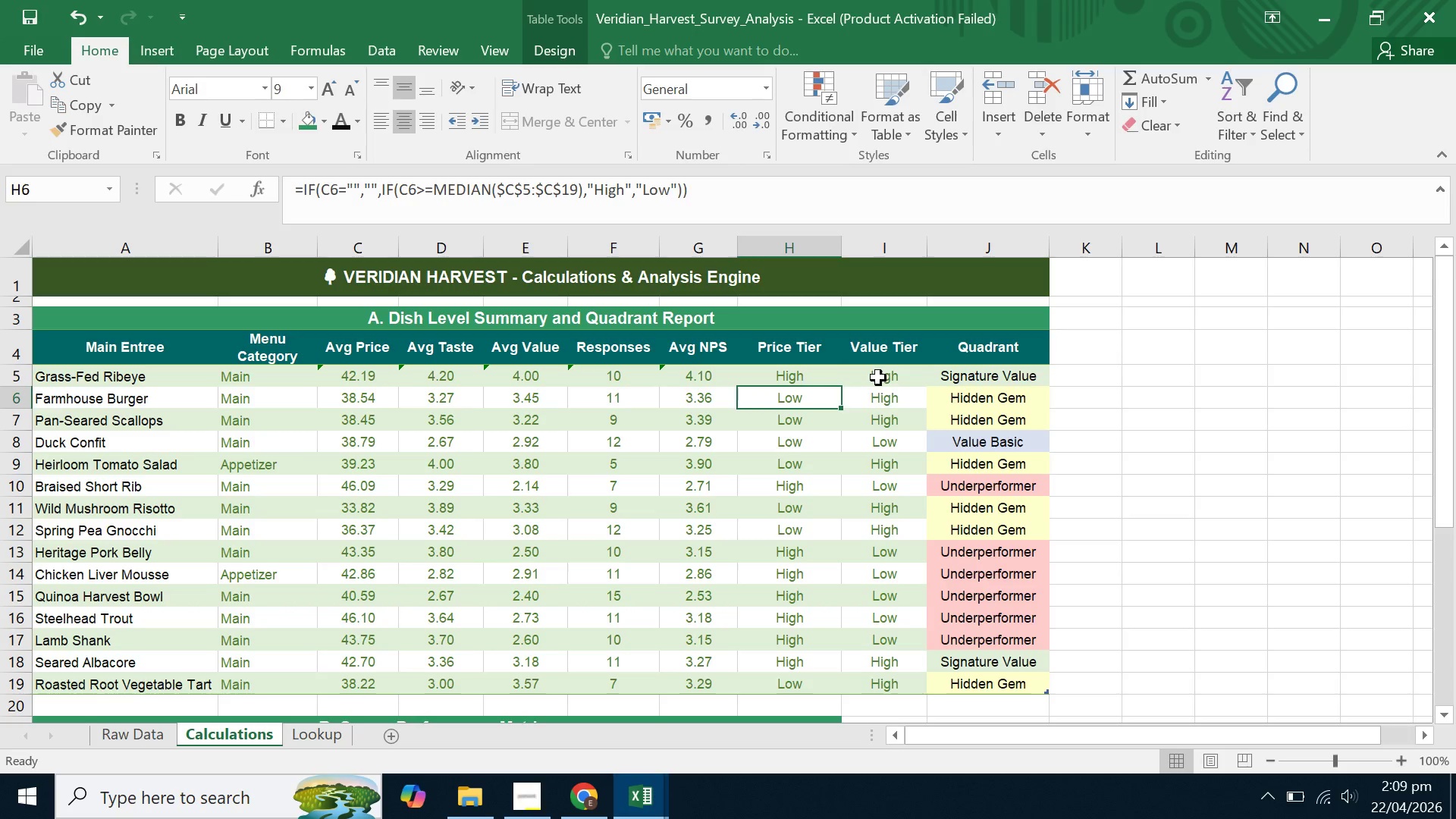 
double_click([949, 373])
 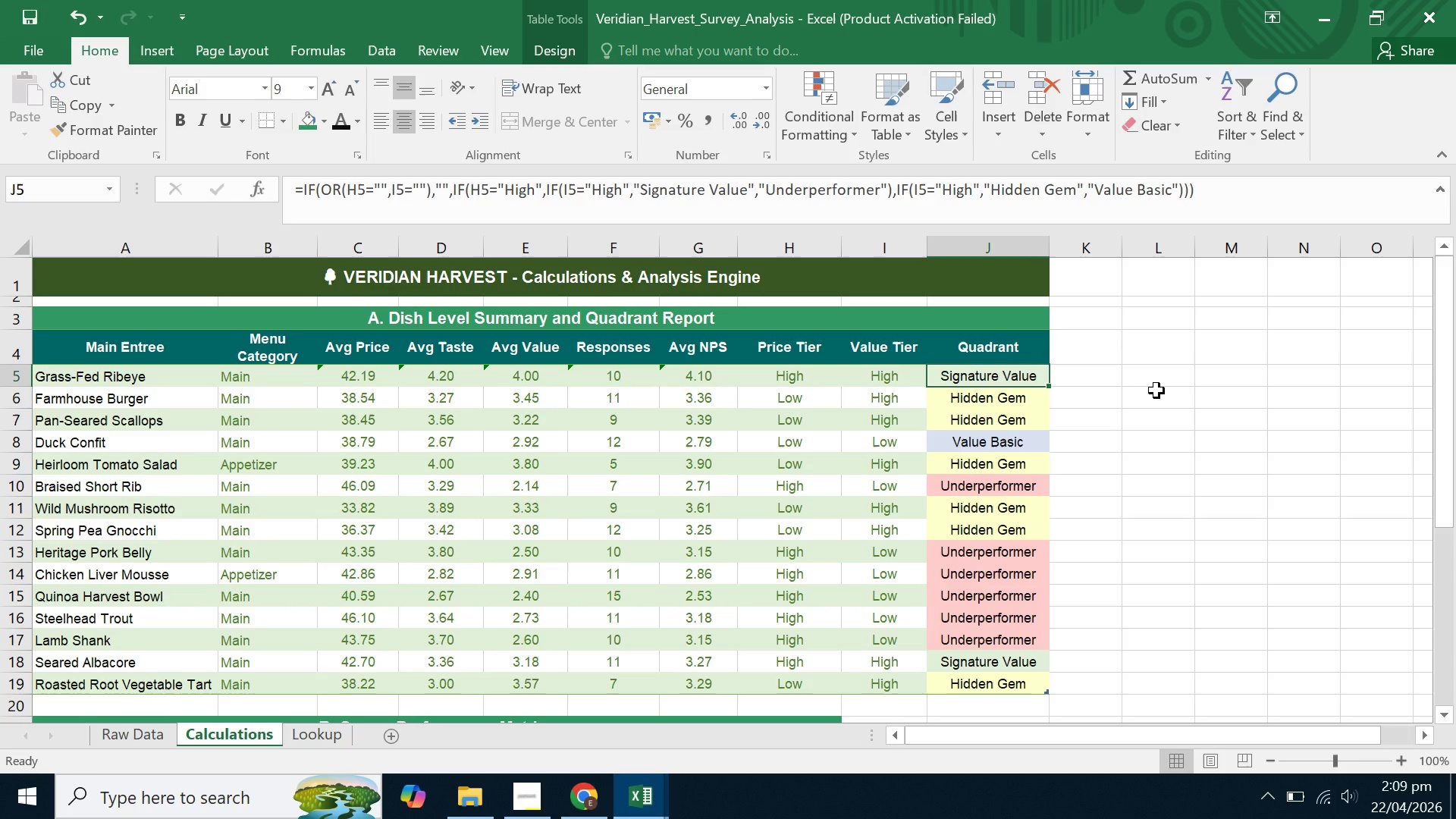 
left_click([1156, 391])
 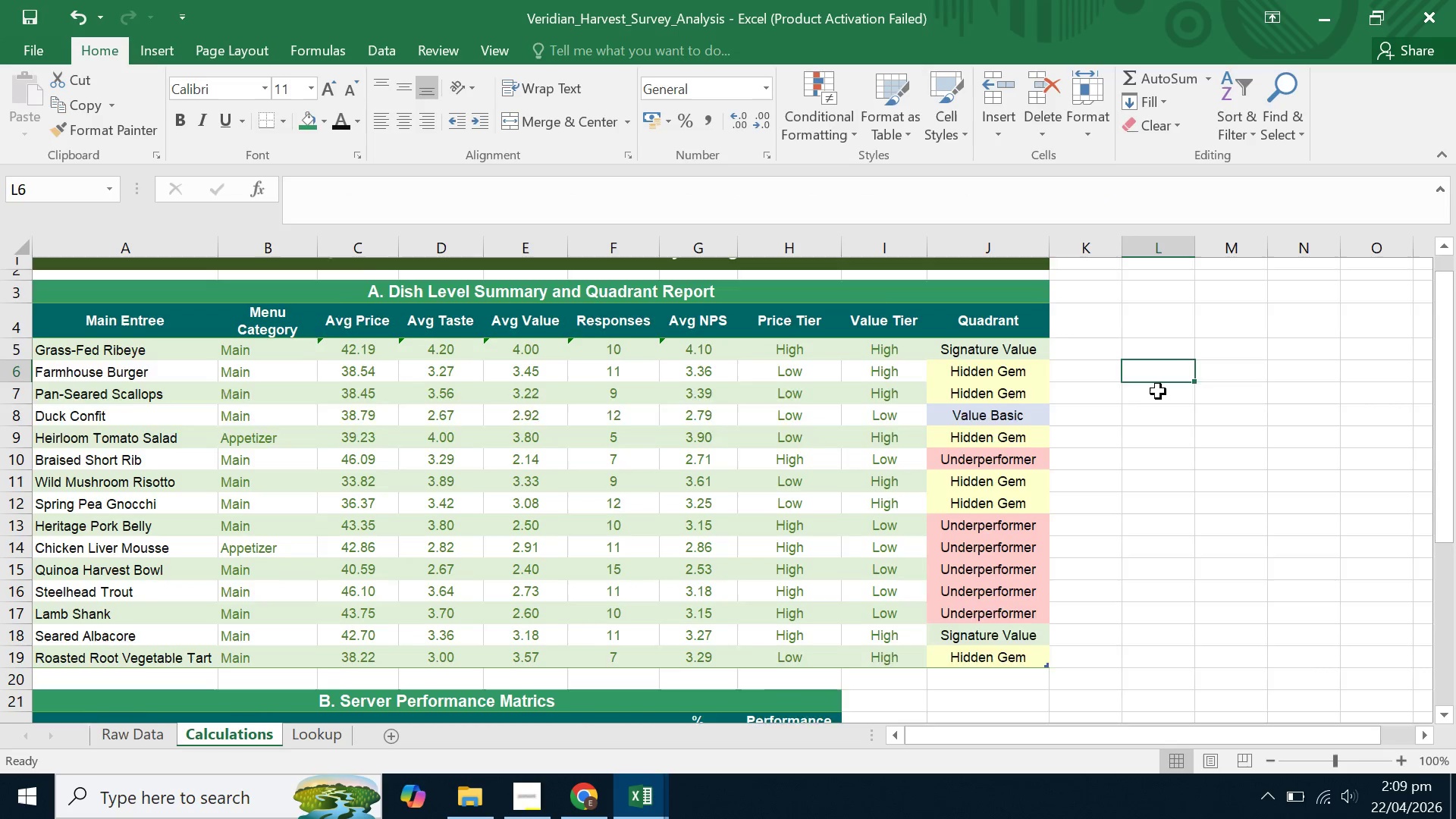 
scroll: coordinate [441, 549], scroll_direction: down, amount: 4.0
 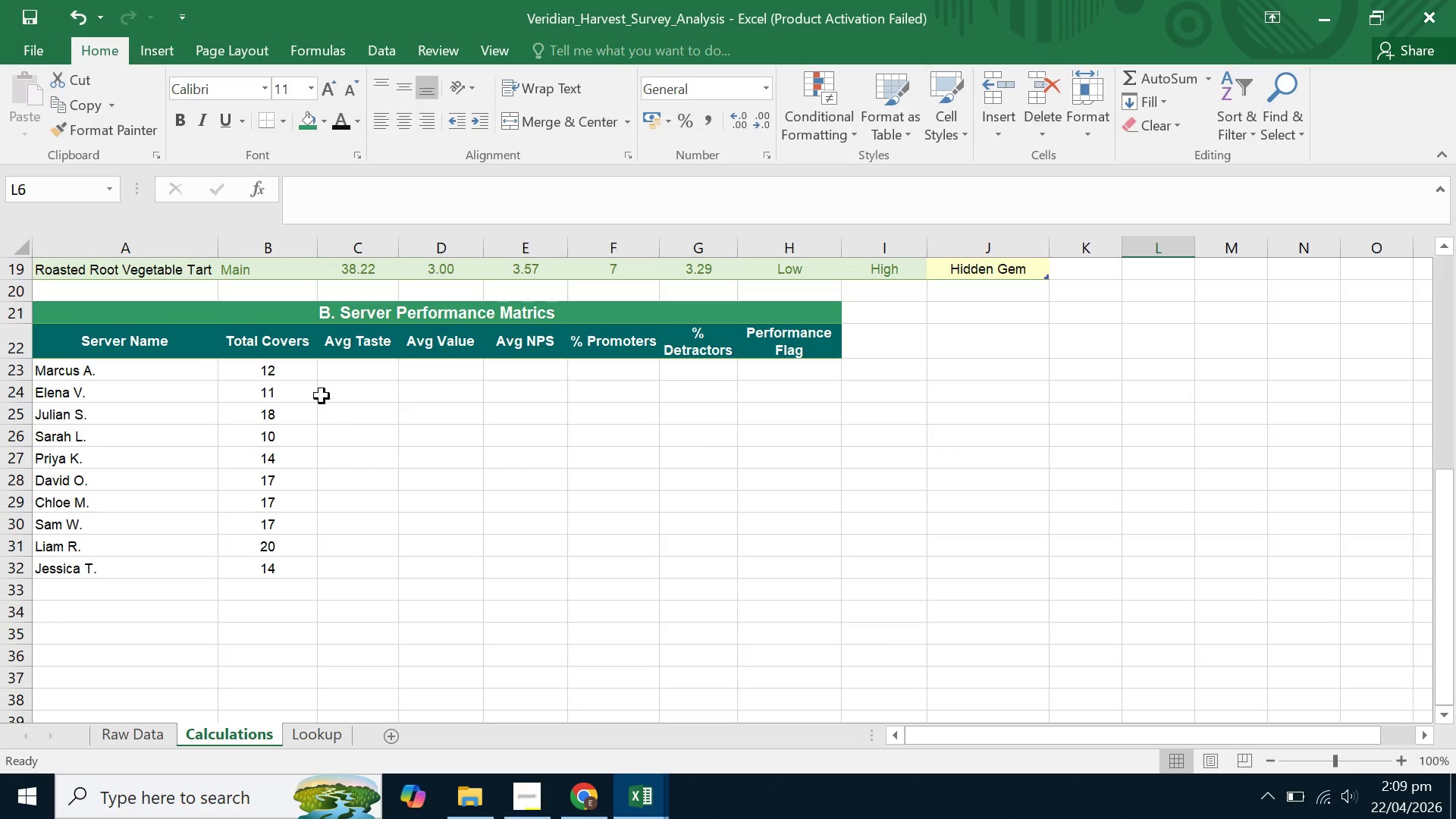 
scroll: coordinate [397, 403], scroll_direction: up, amount: 6.0
 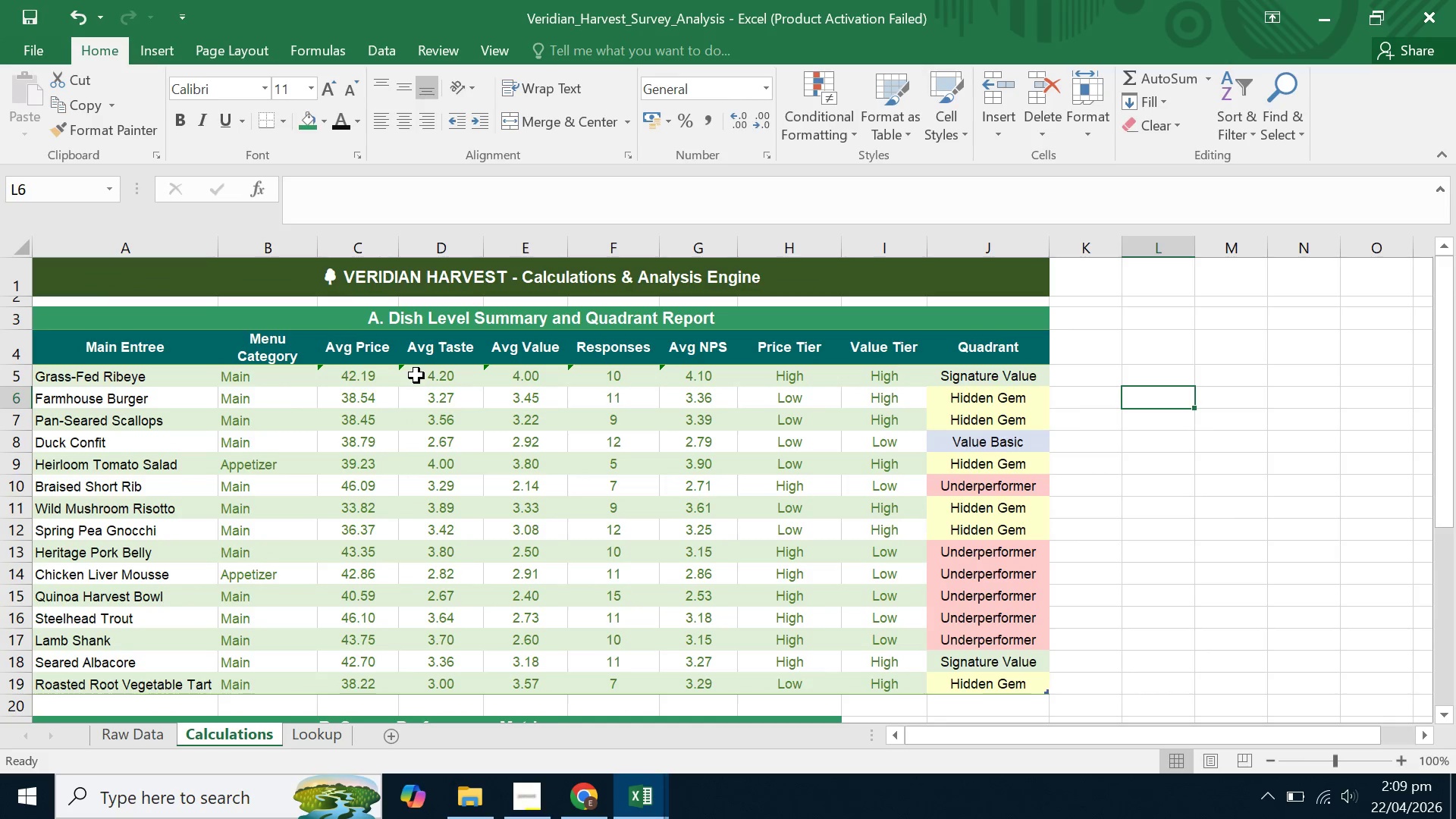 
left_click([417, 376])
 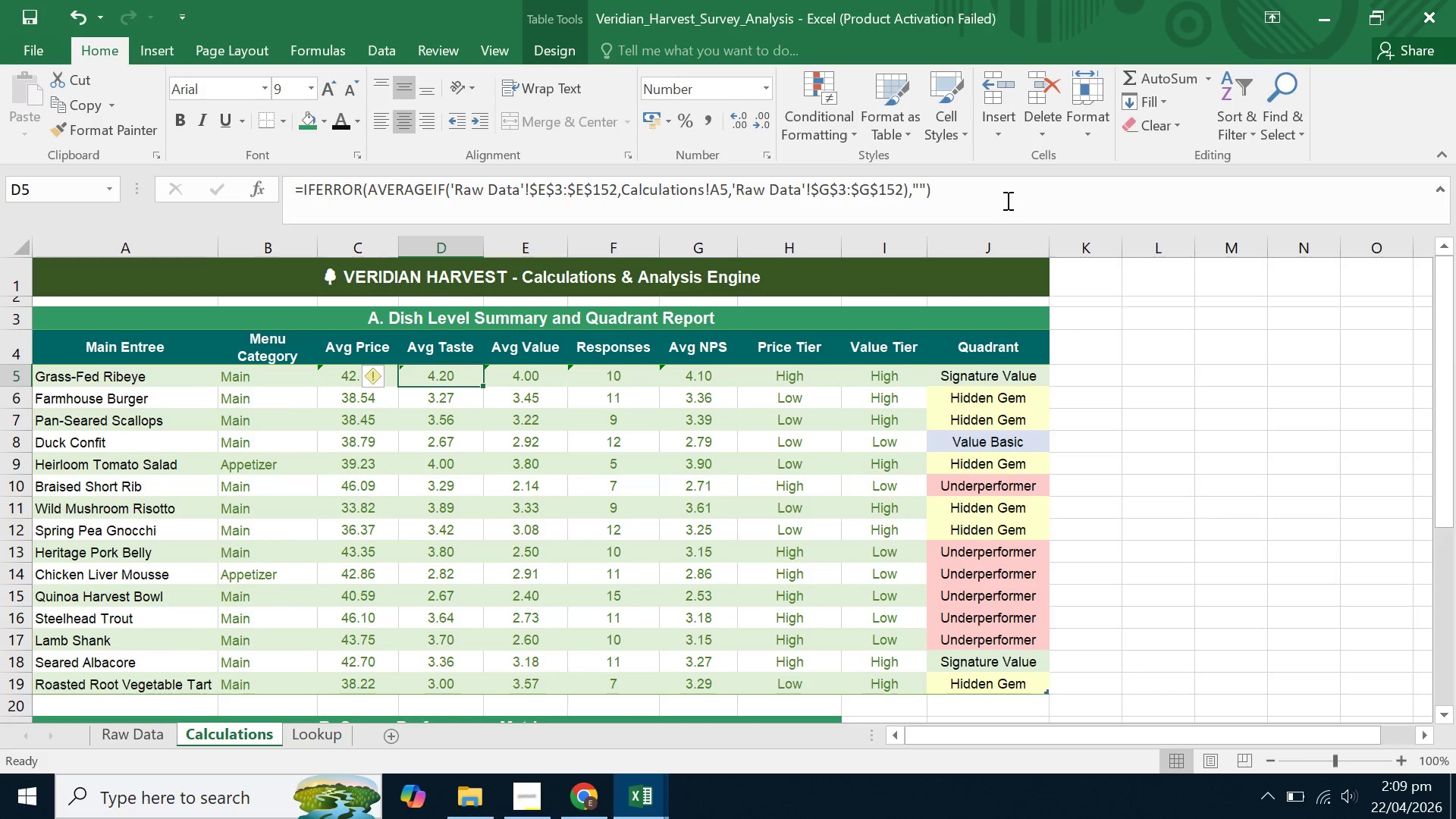 
left_click_drag(start_coordinate=[1002, 199], to_coordinate=[298, 190])
 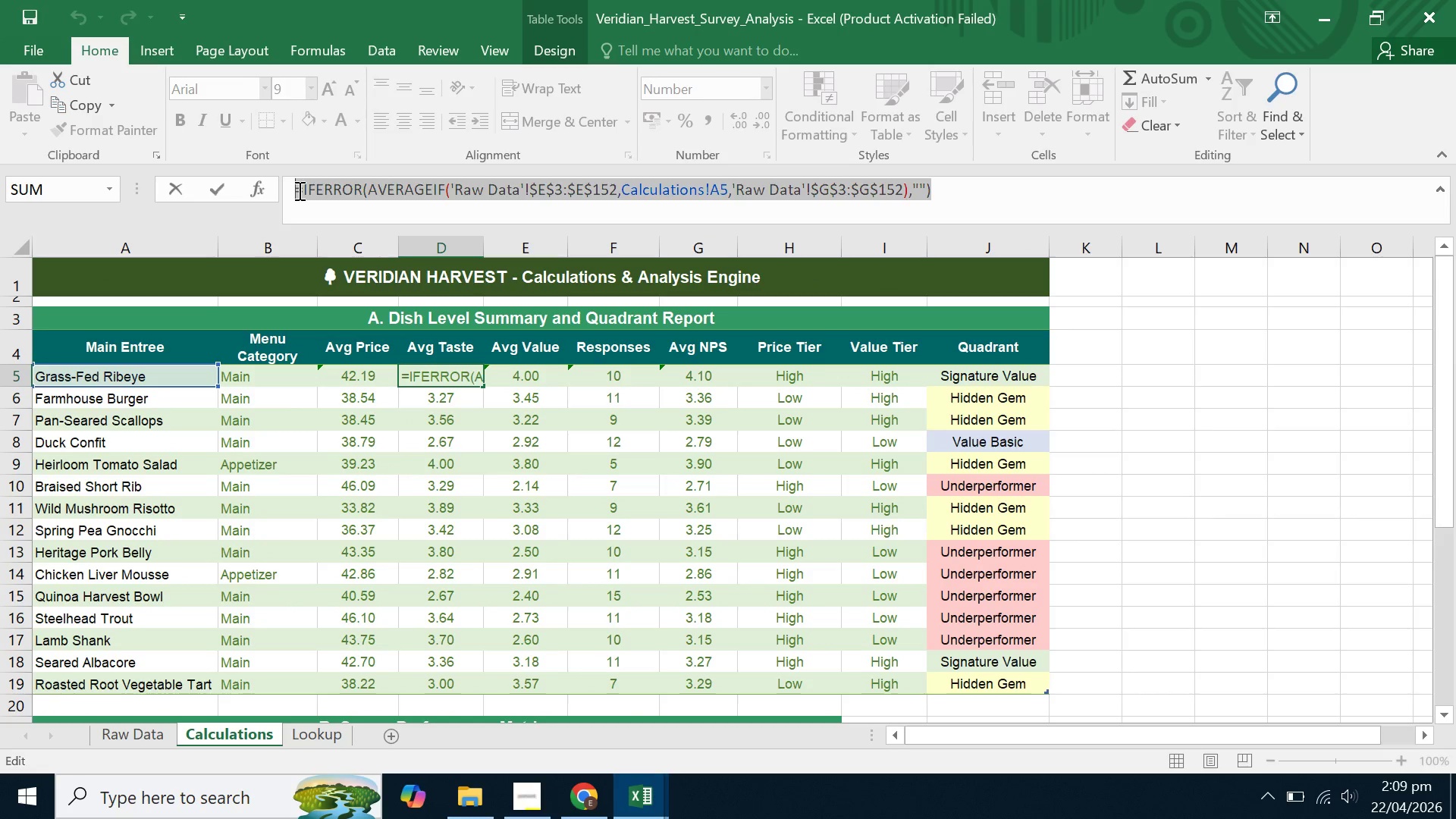 
key(Control+C)
 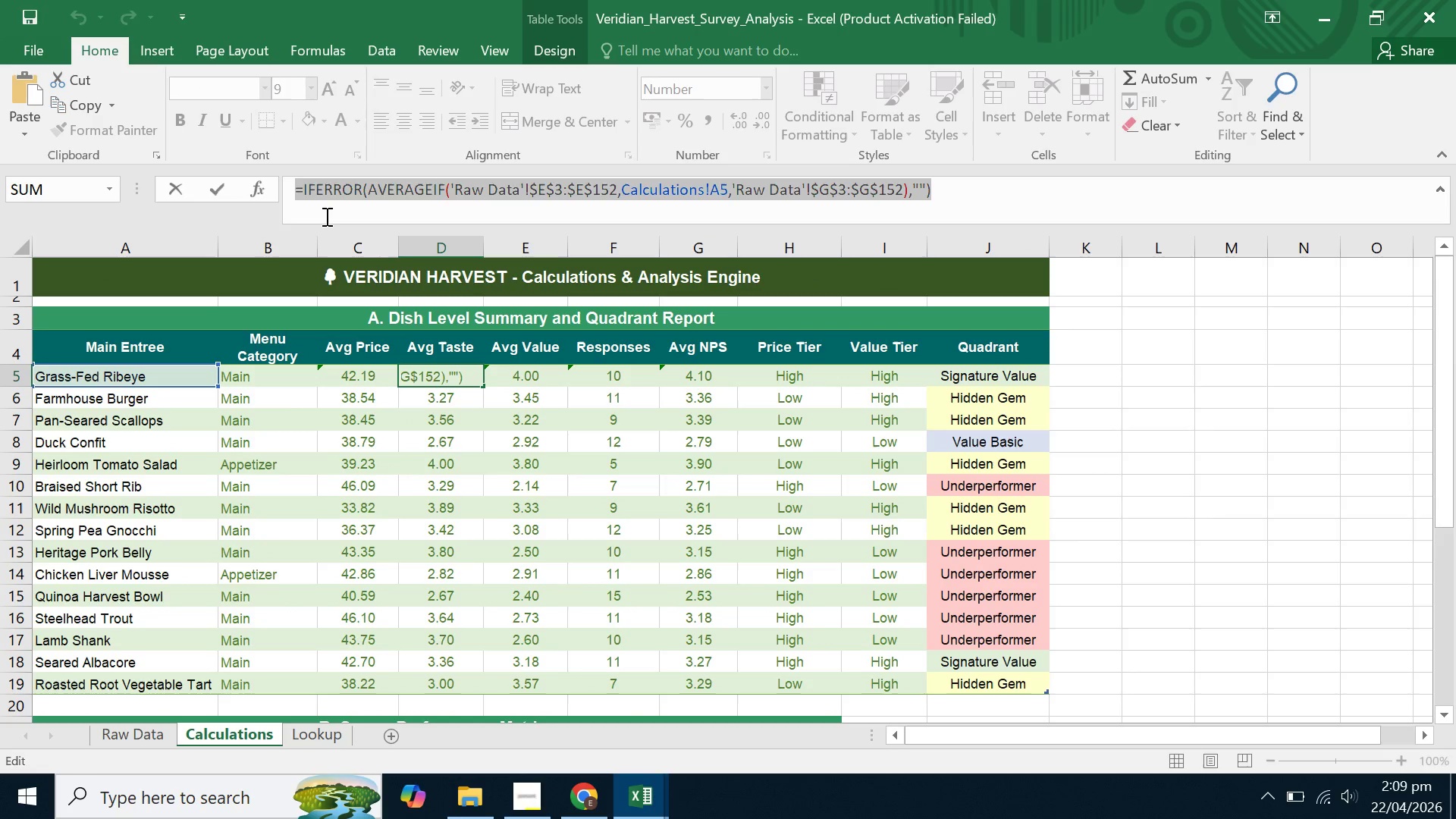 
key(Enter)
 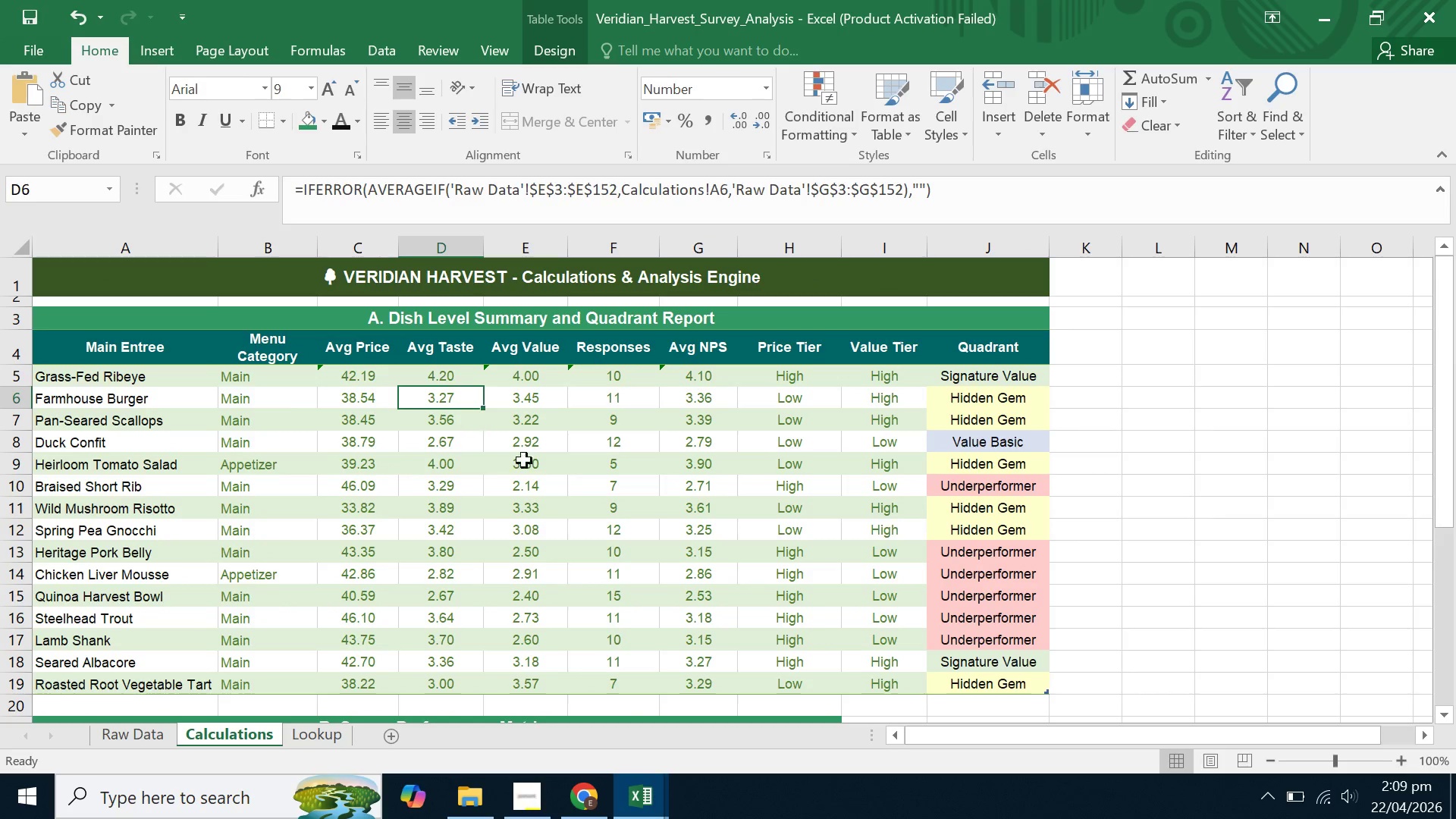 
scroll: coordinate [503, 449], scroll_direction: down, amount: 4.0
 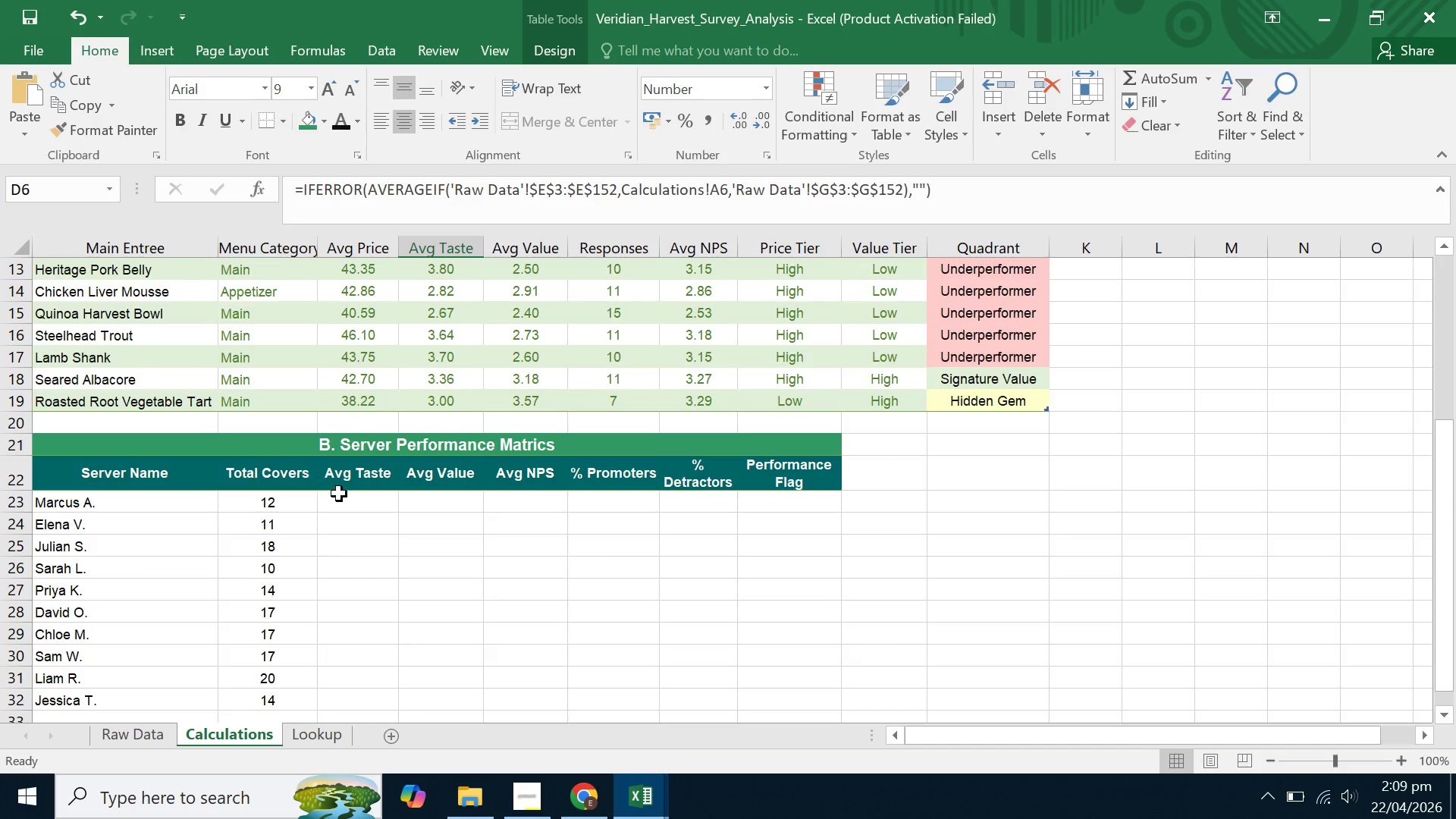 
left_click([344, 500])
 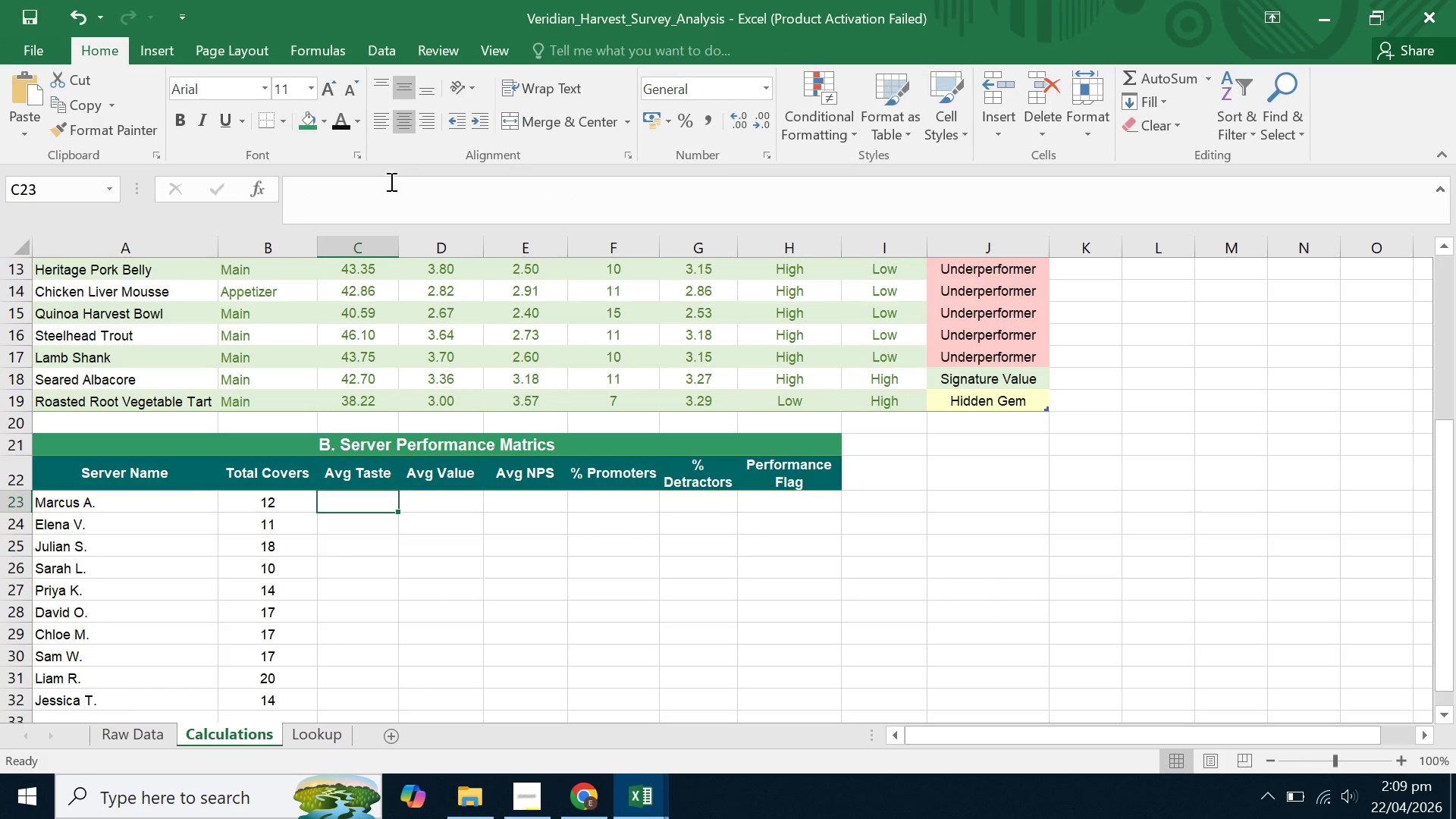 
left_click([378, 188])
 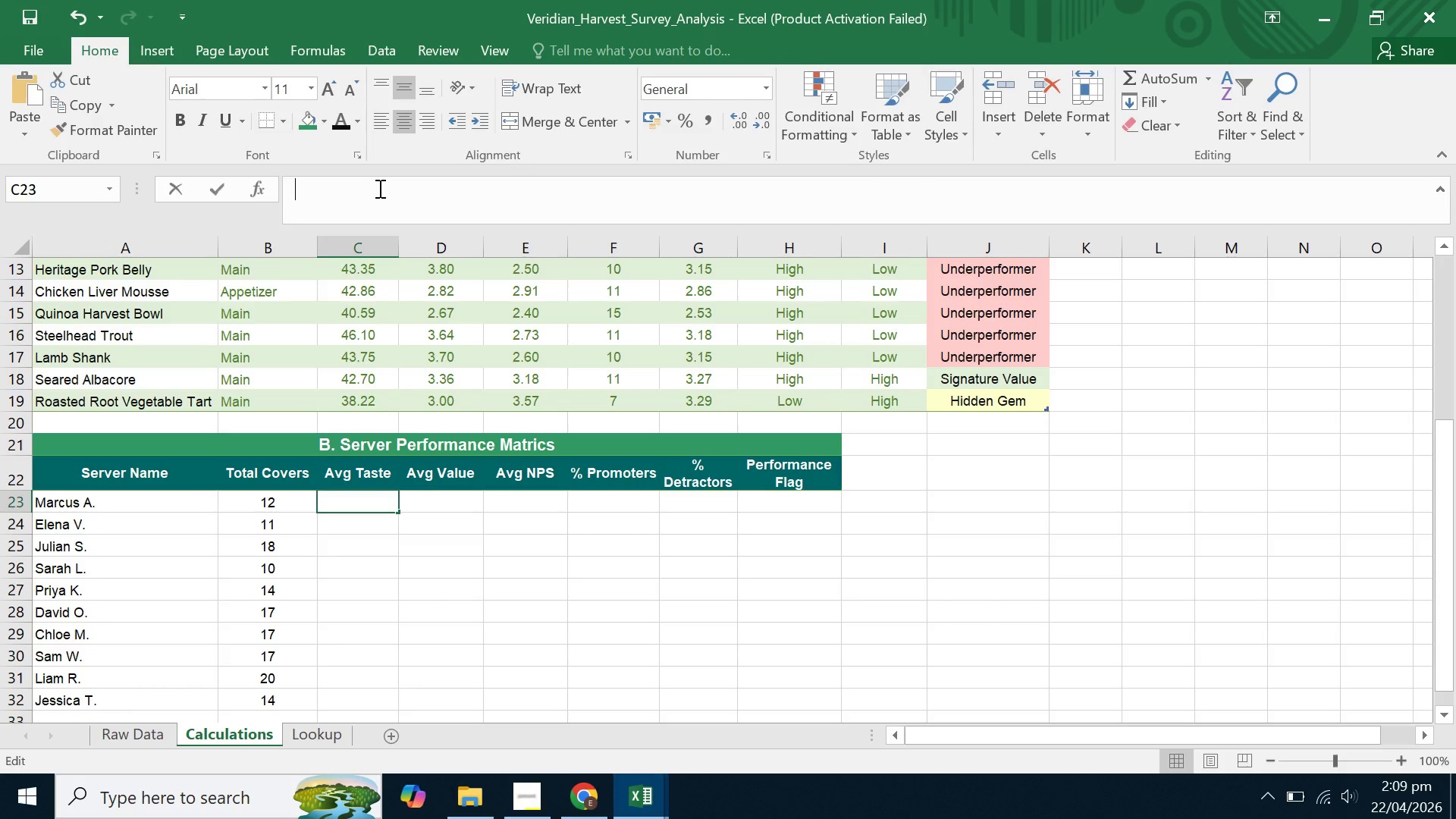 
key(Control+V)
 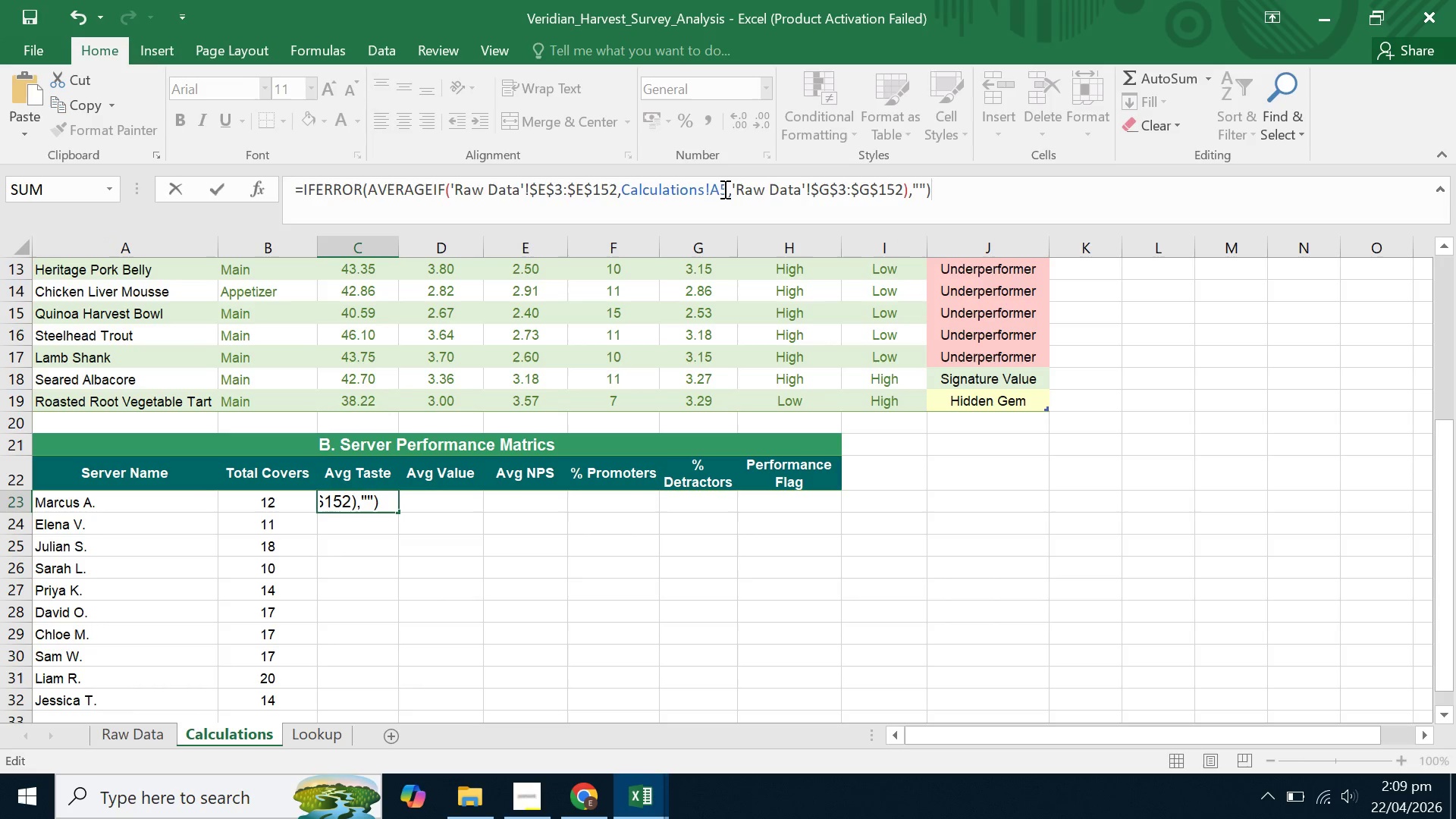 
left_click([729, 192])
 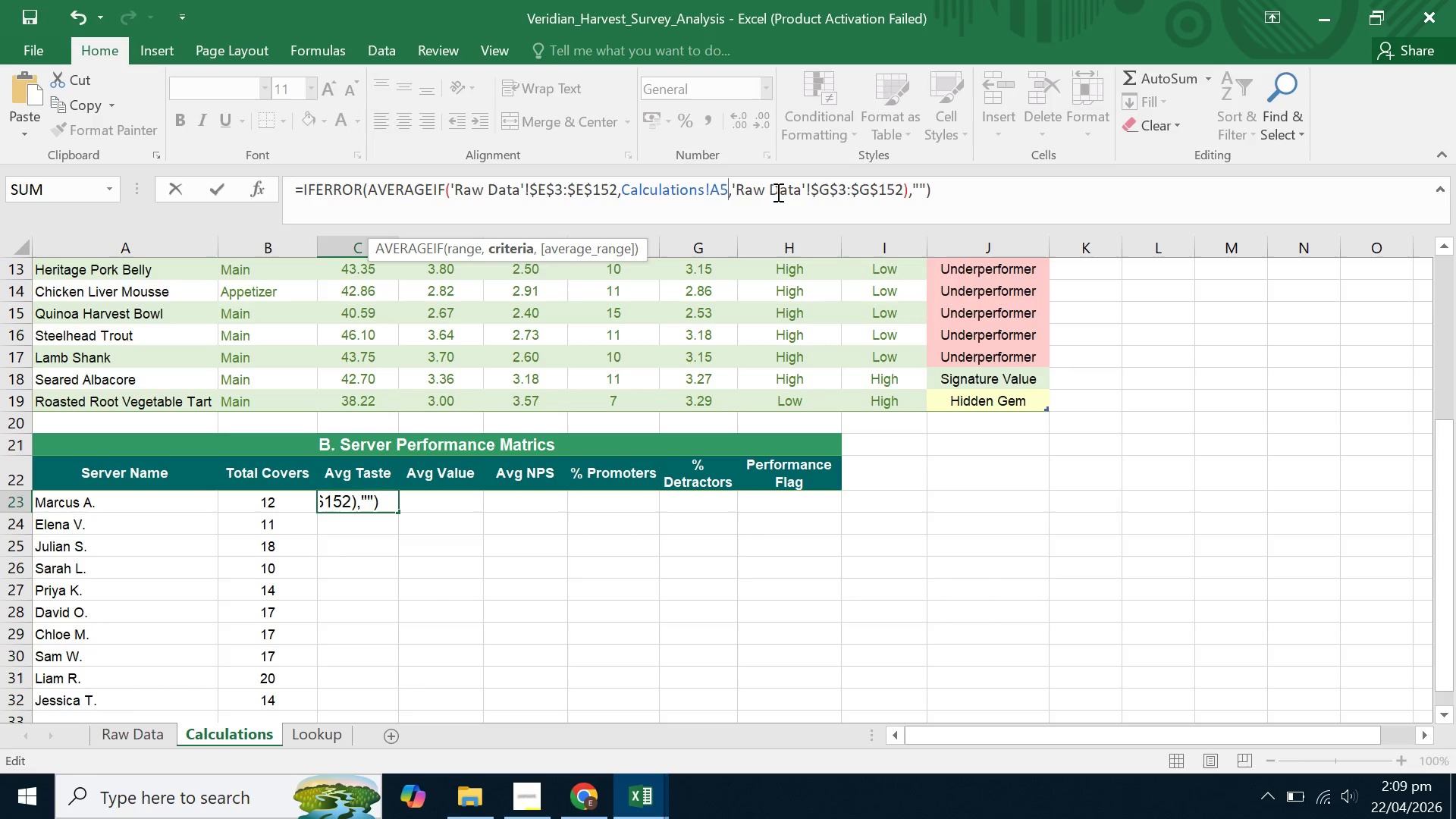 
key(Backspace)
type(23)
 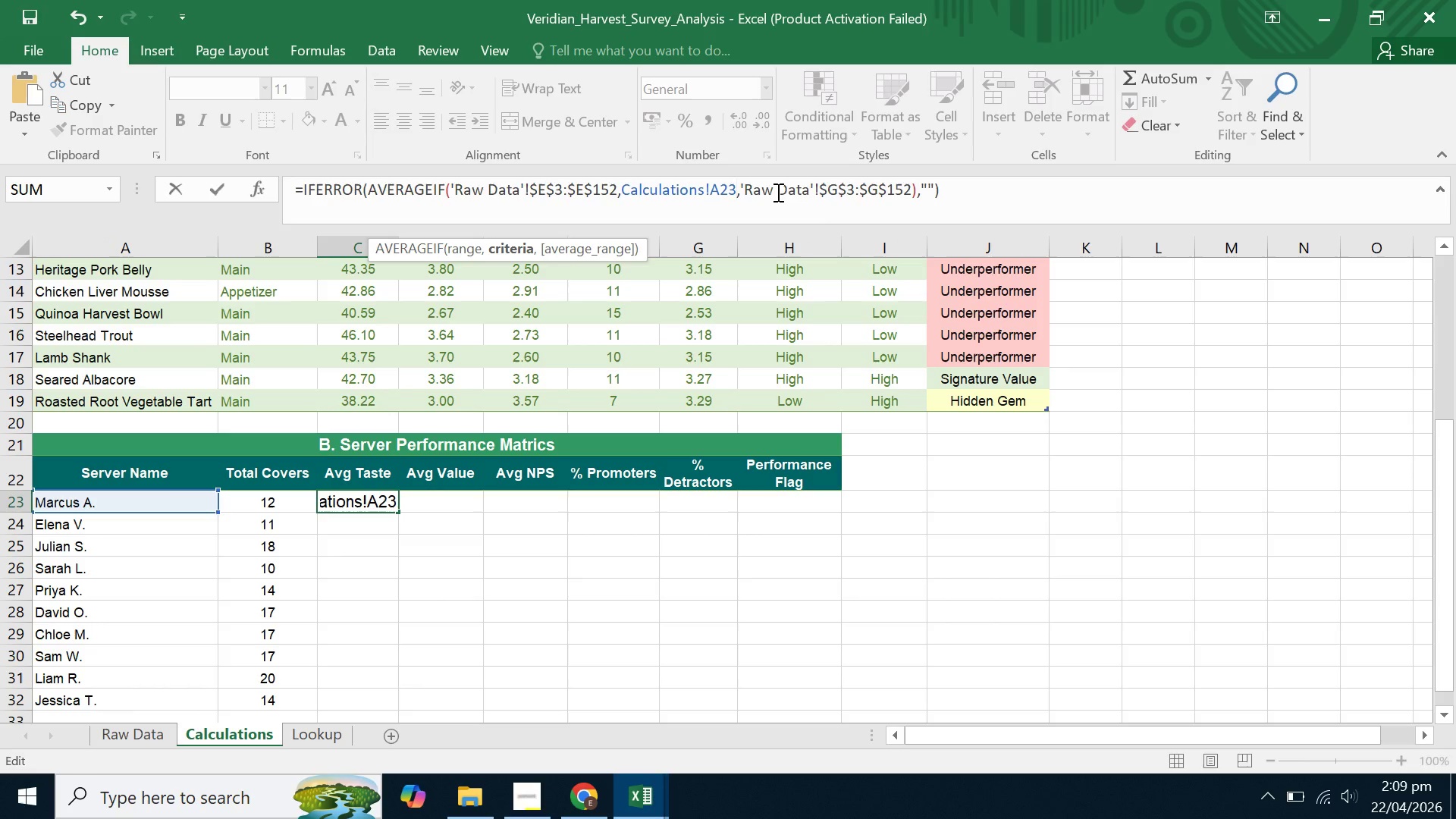 
key(Enter)
 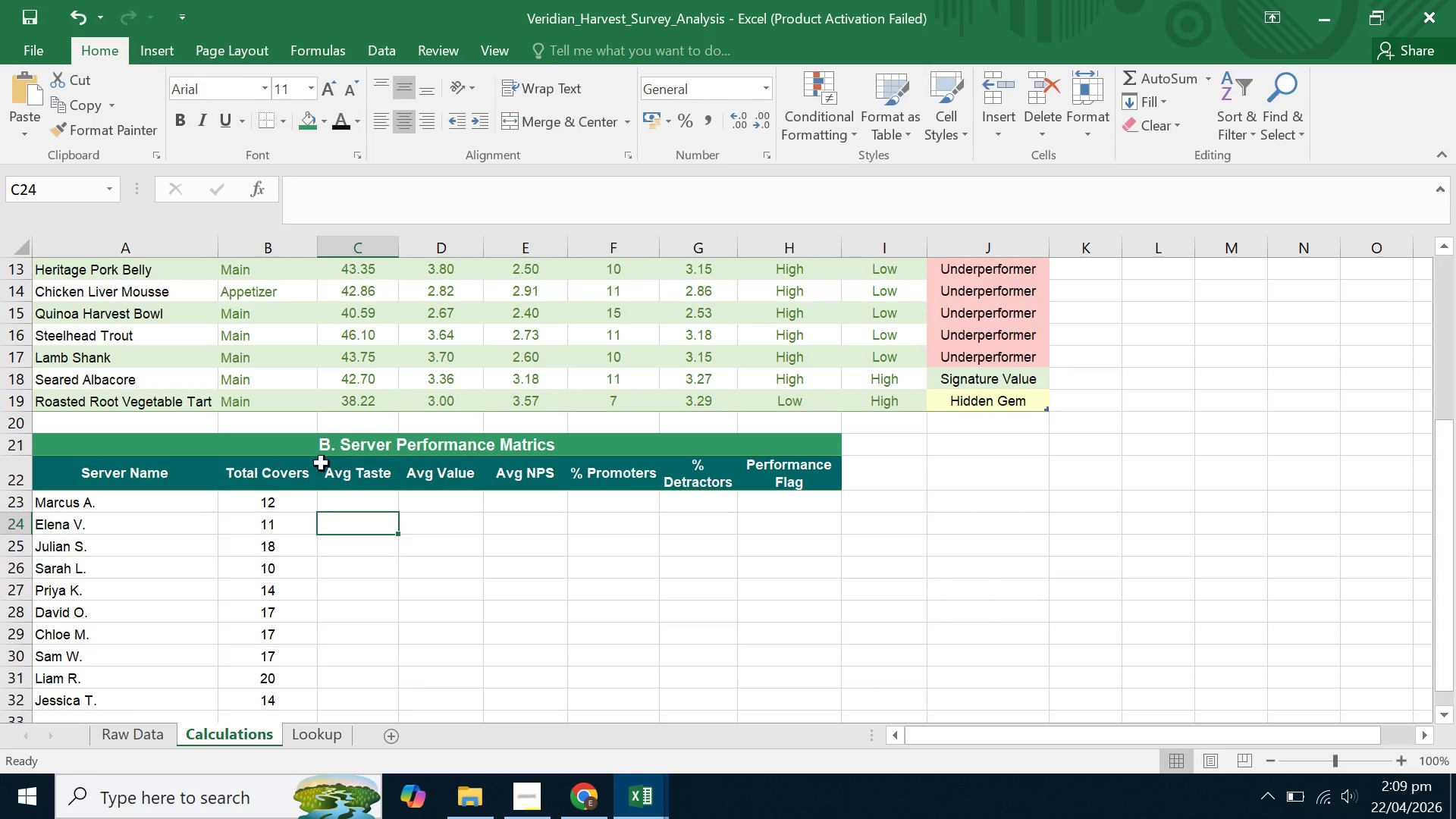 
left_click([262, 497])
 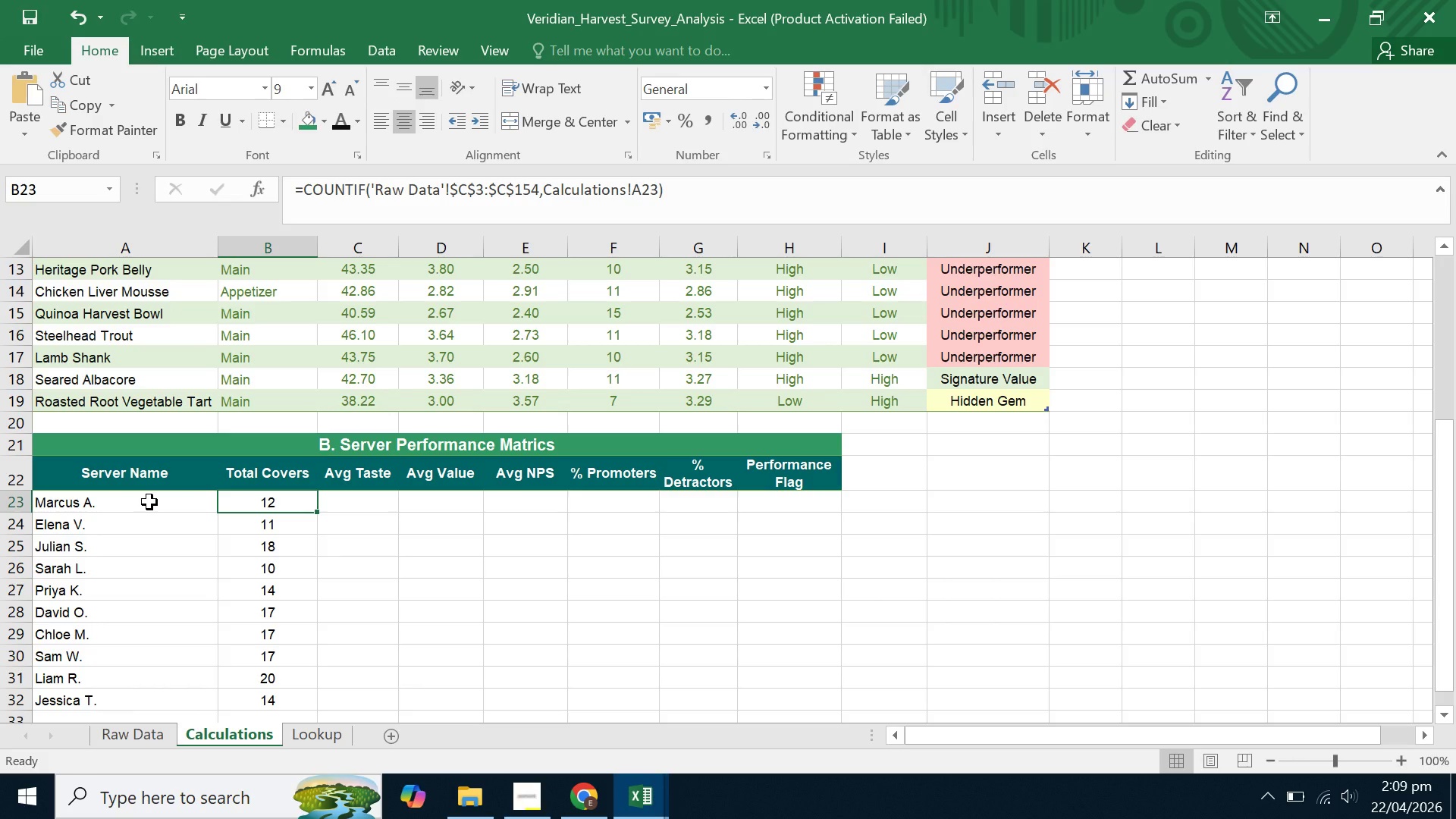 
left_click([322, 503])
 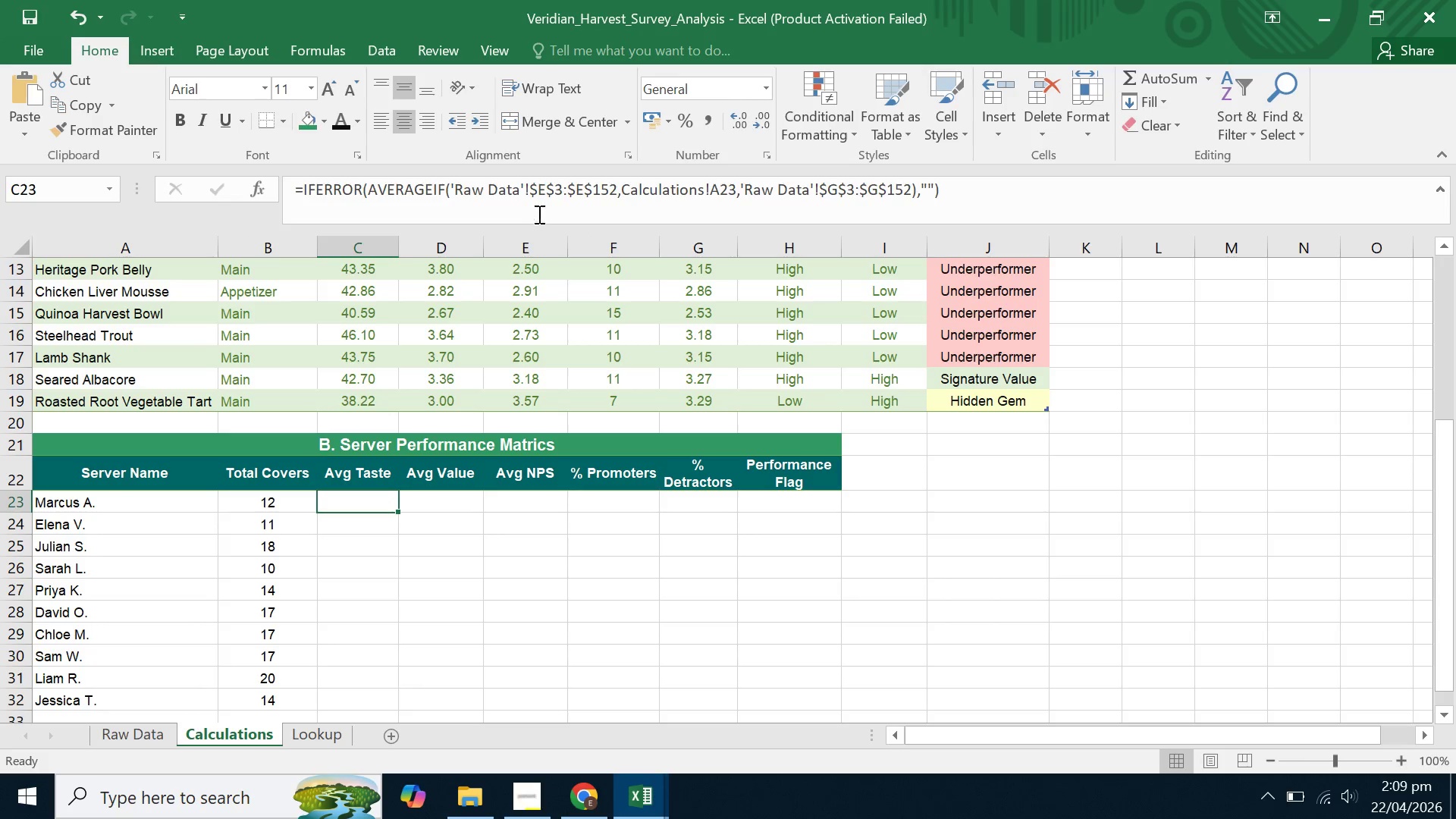 
wait(5.08)
 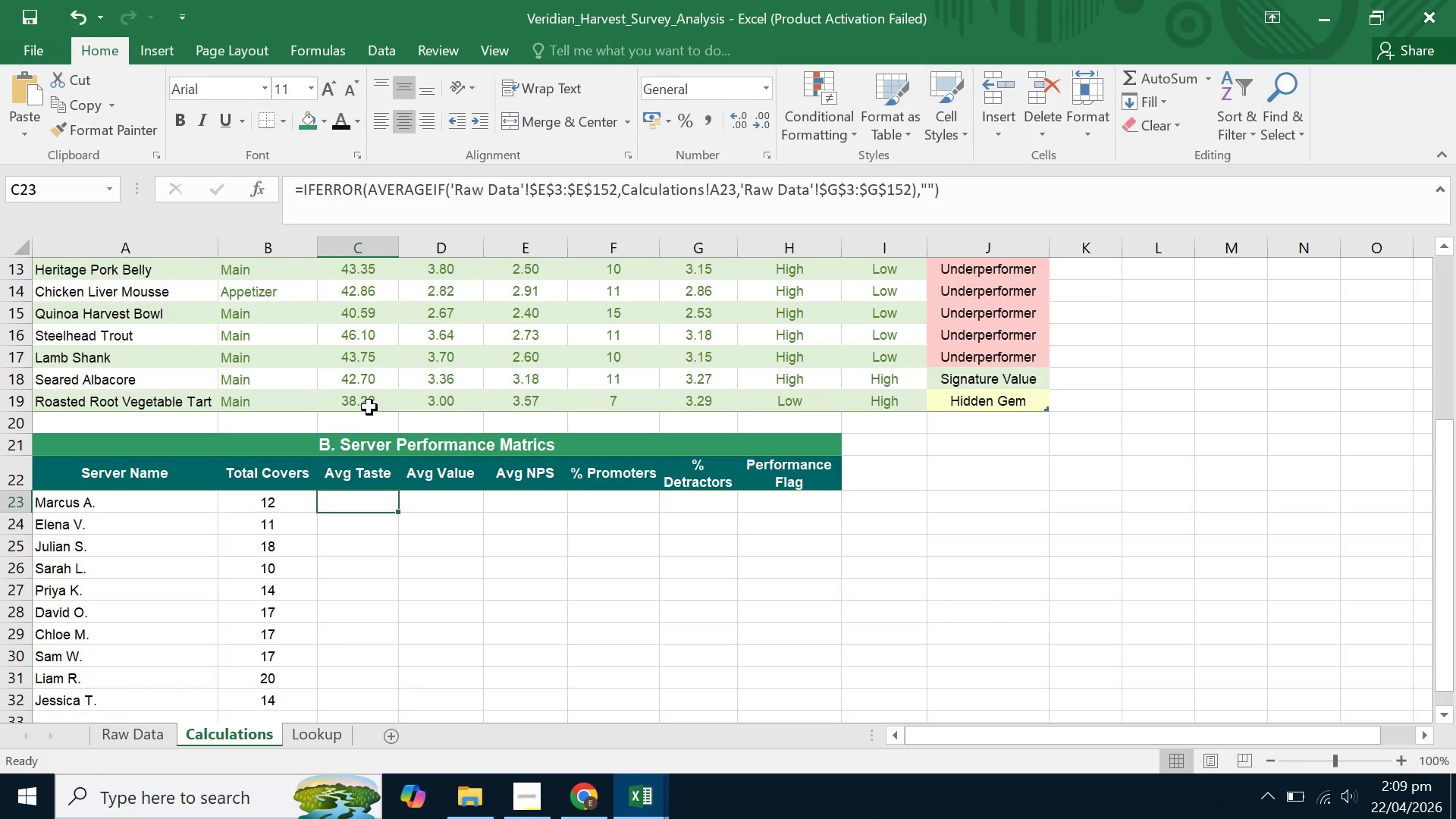 
left_click([544, 188])
 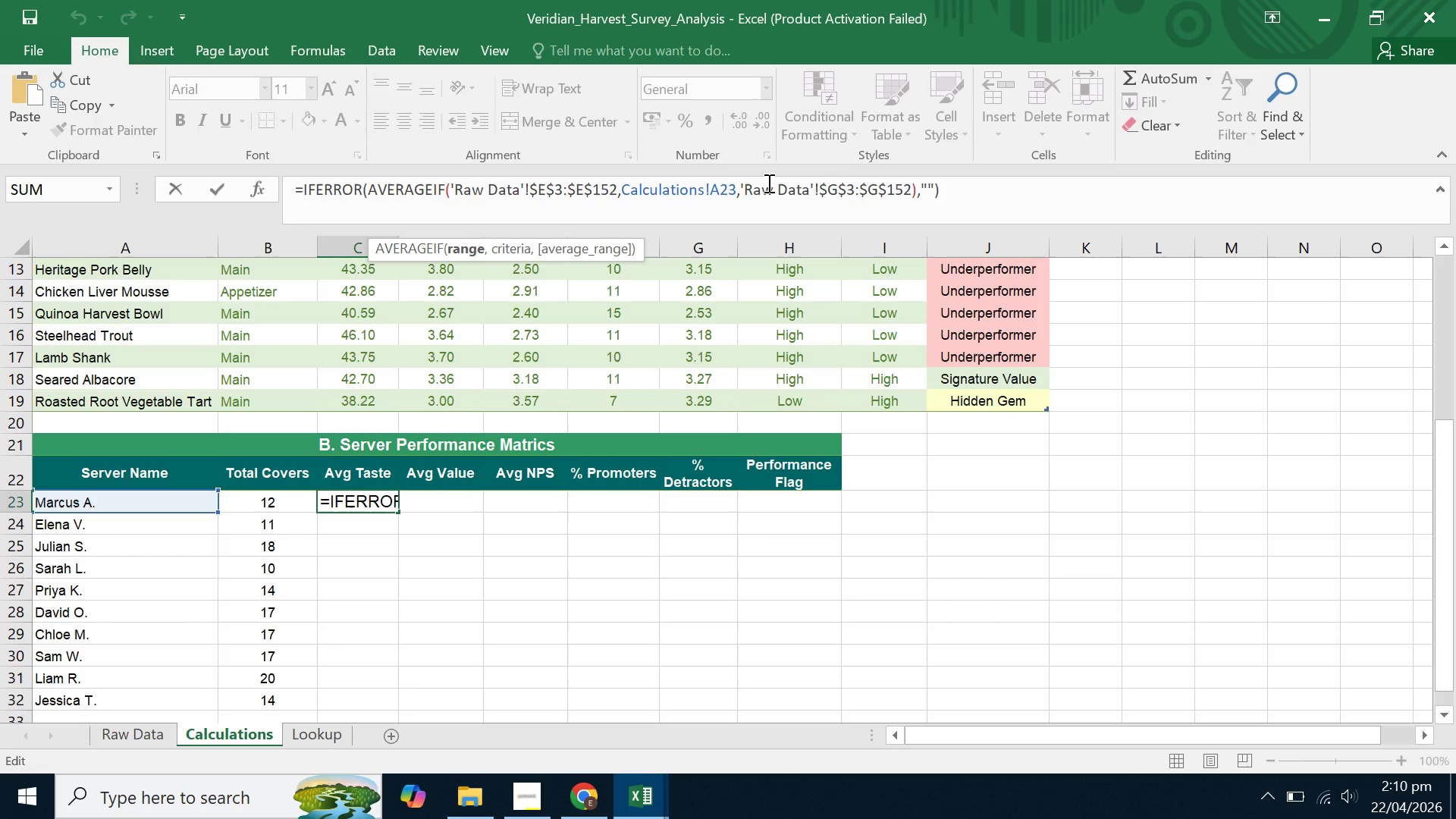 
key(Backspace)
 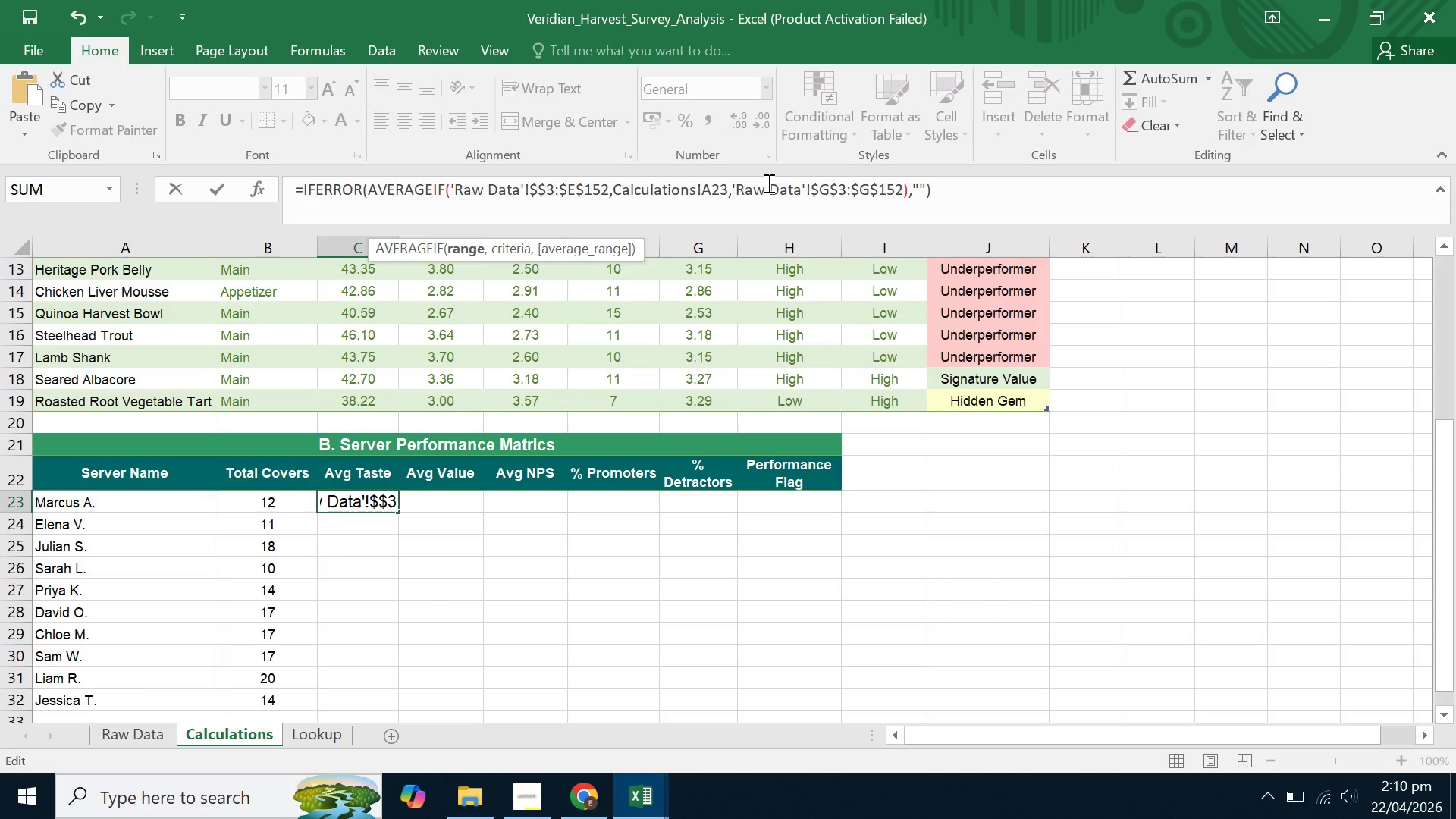 
key(B)
 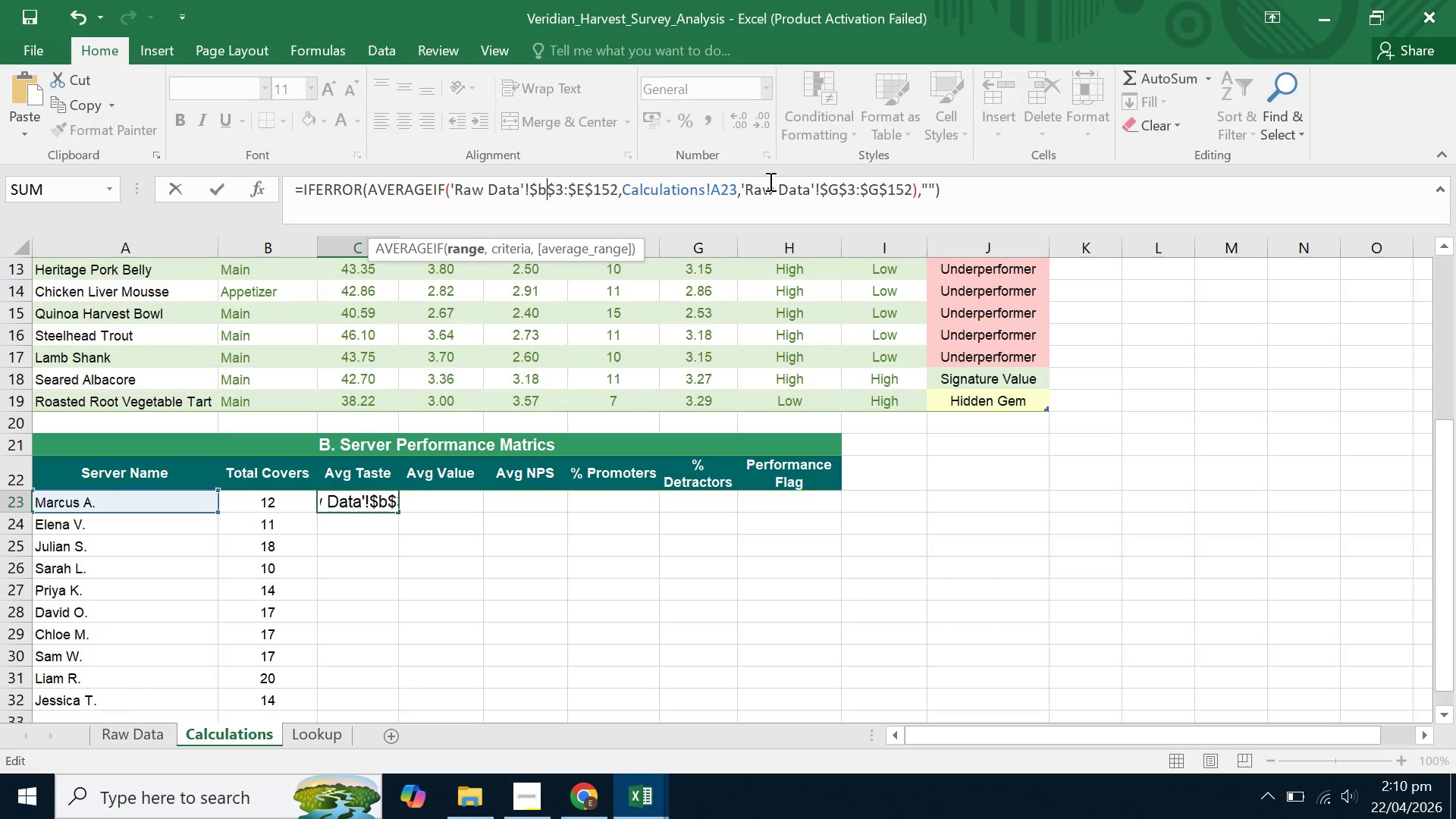 
key(ArrowRight)
 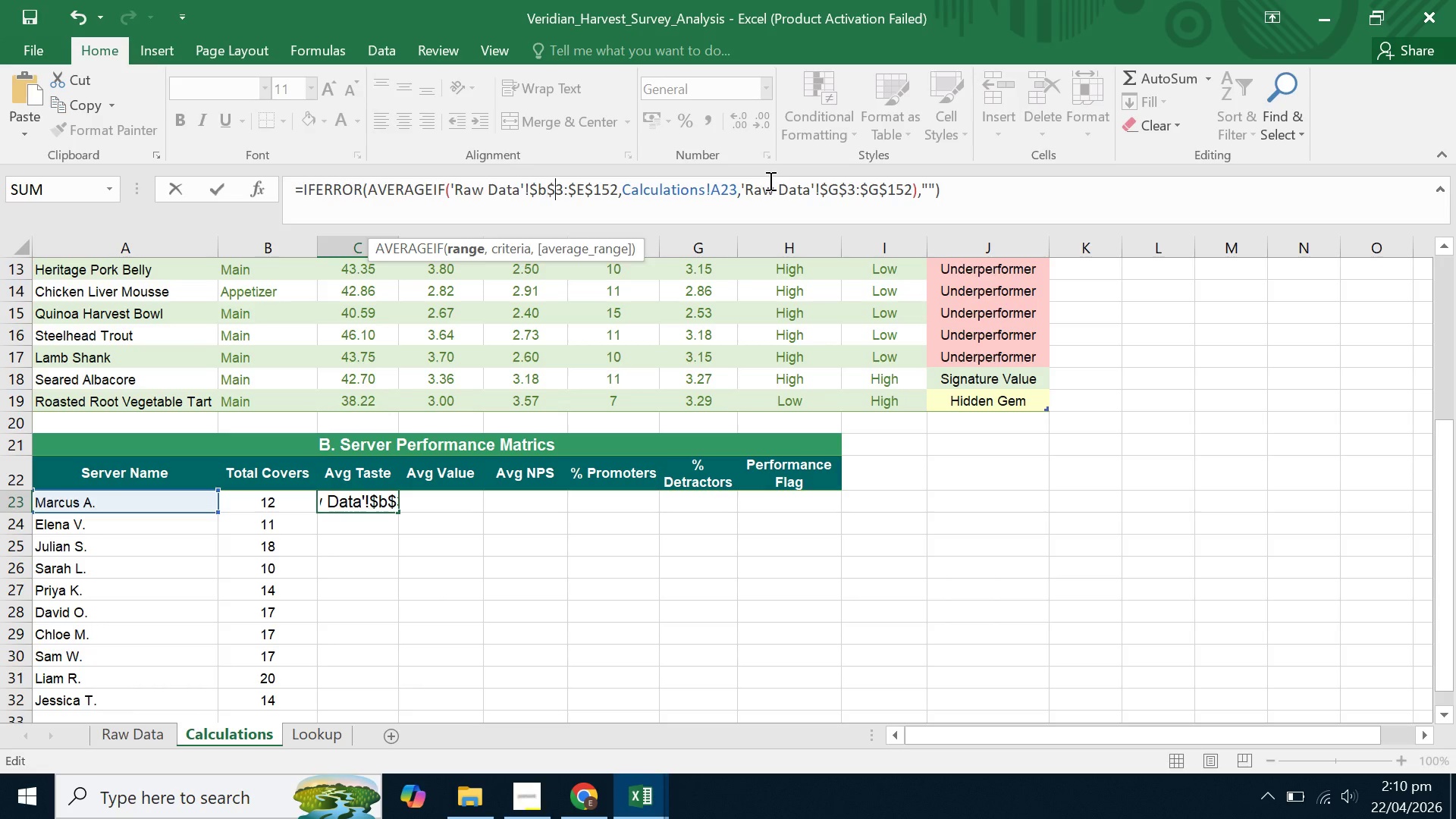 
key(ArrowRight)
 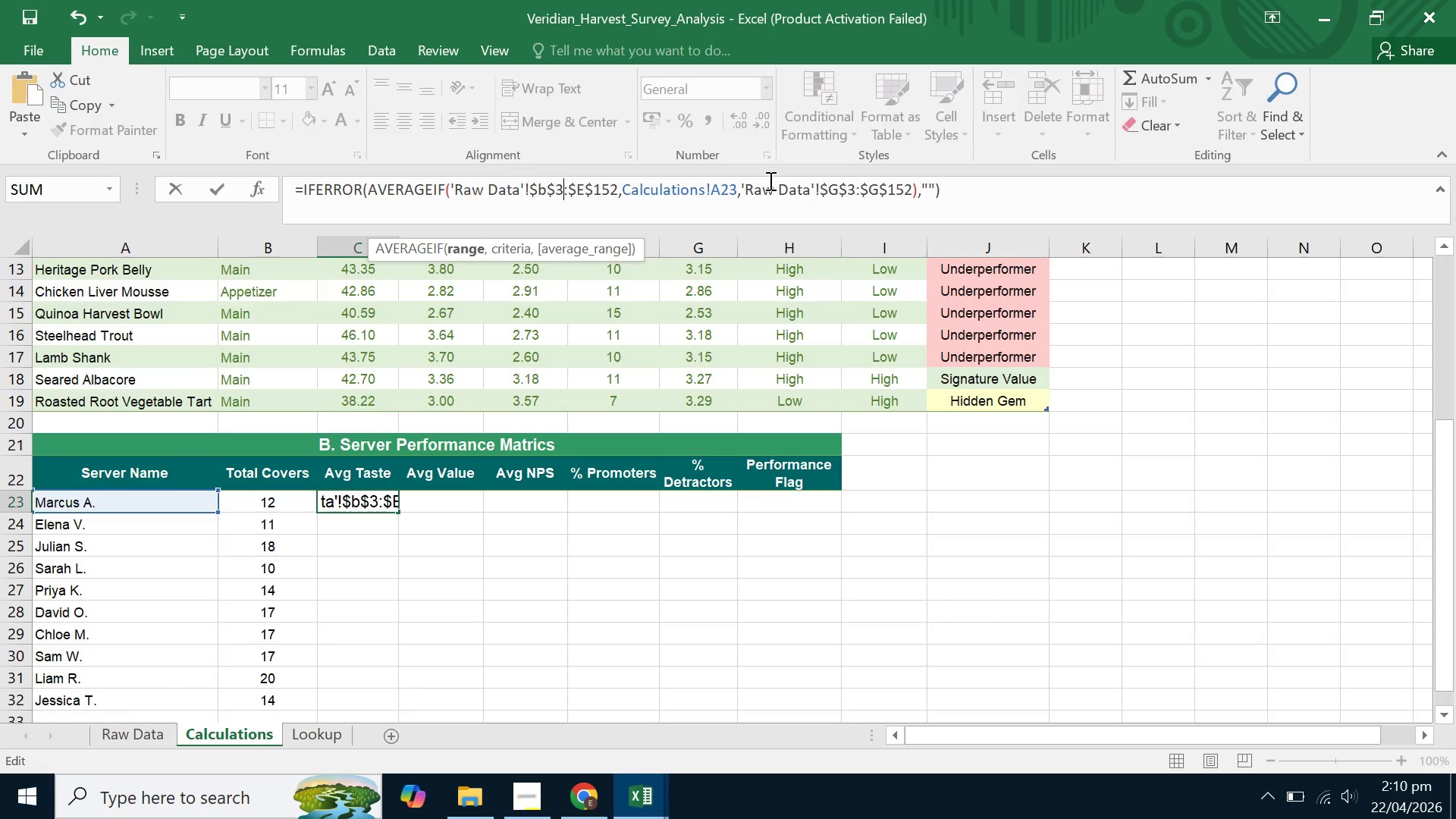 
key(ArrowRight)
 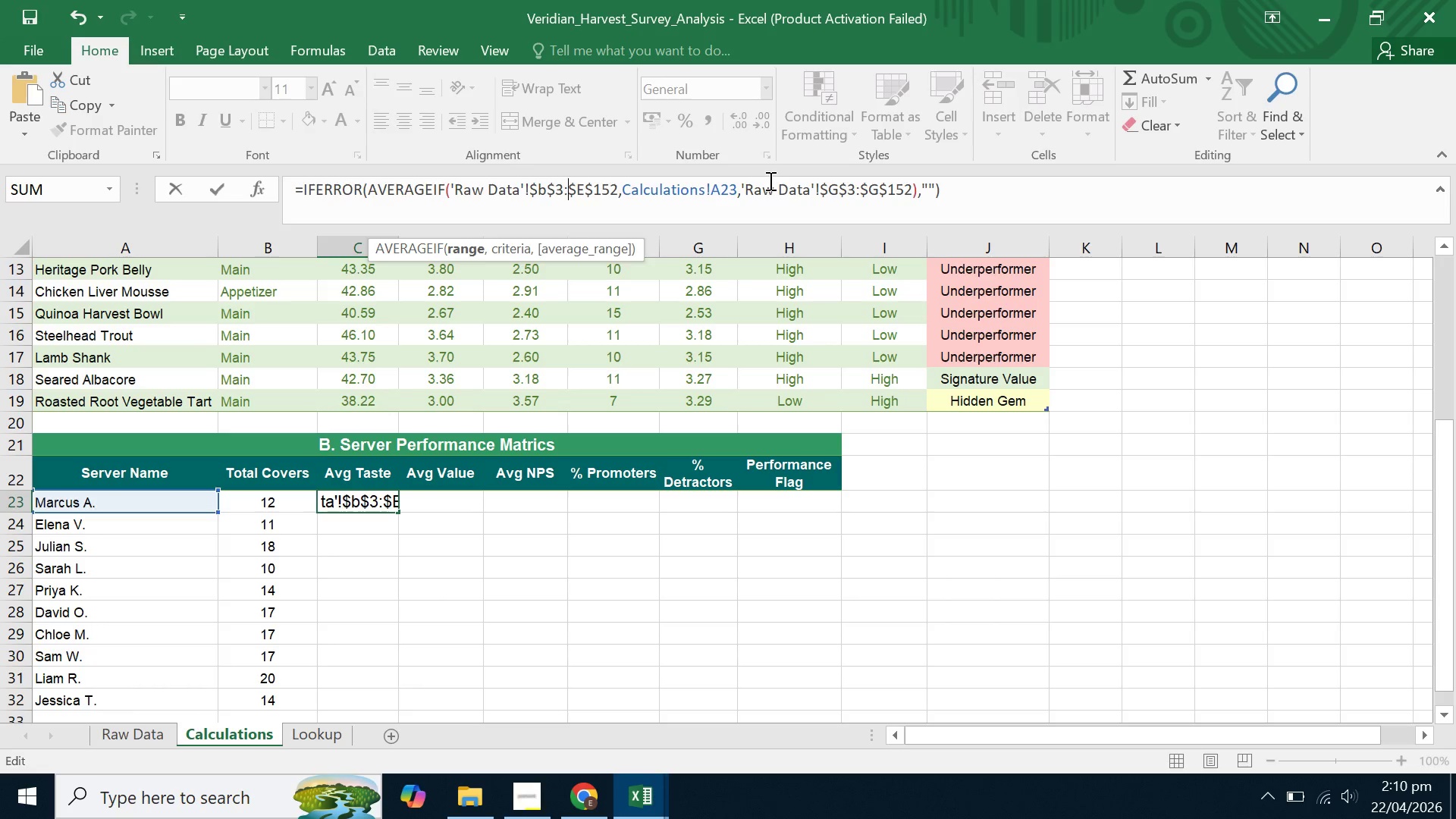 
key(ArrowRight)
 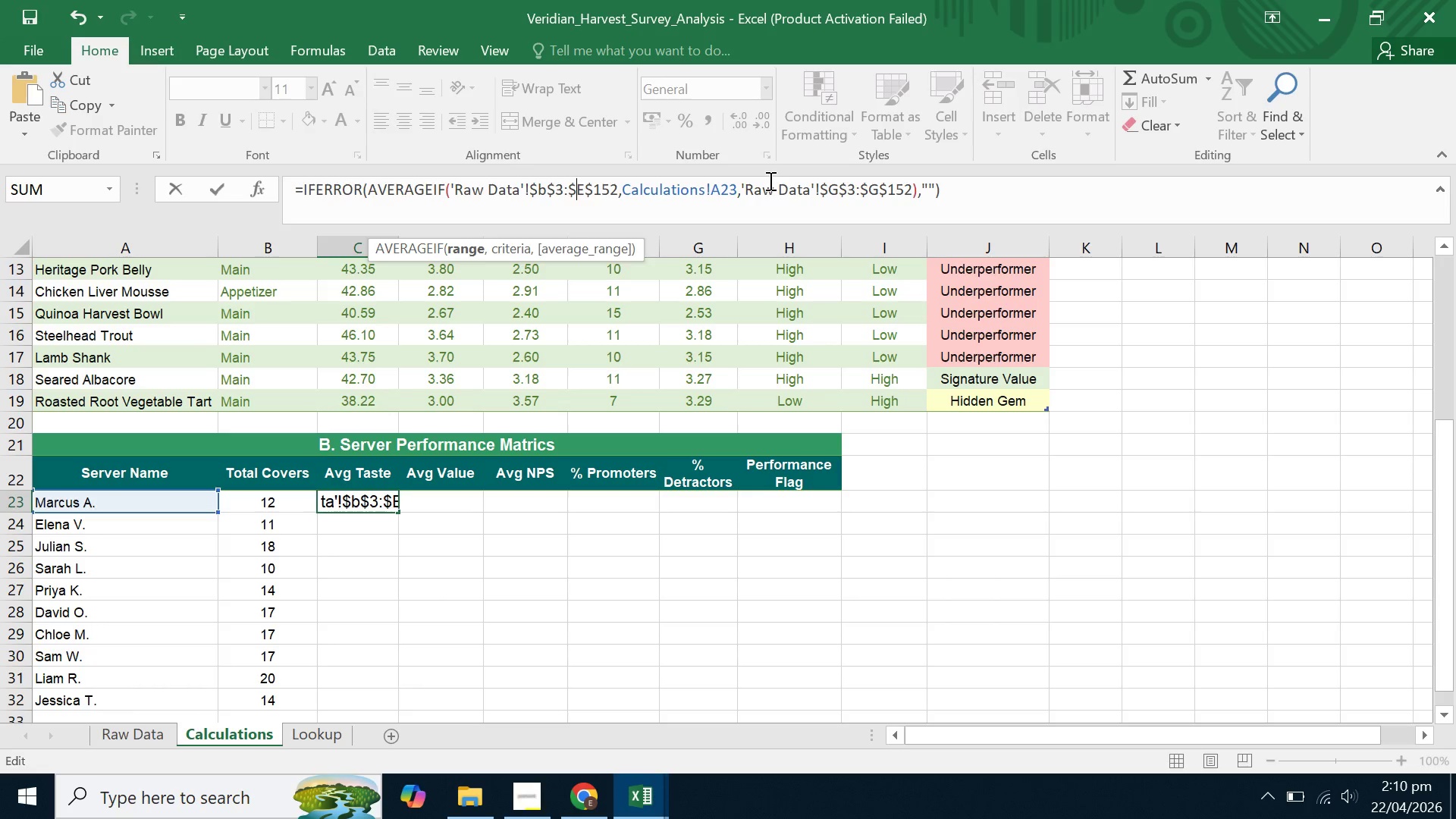 
key(ArrowRight)
 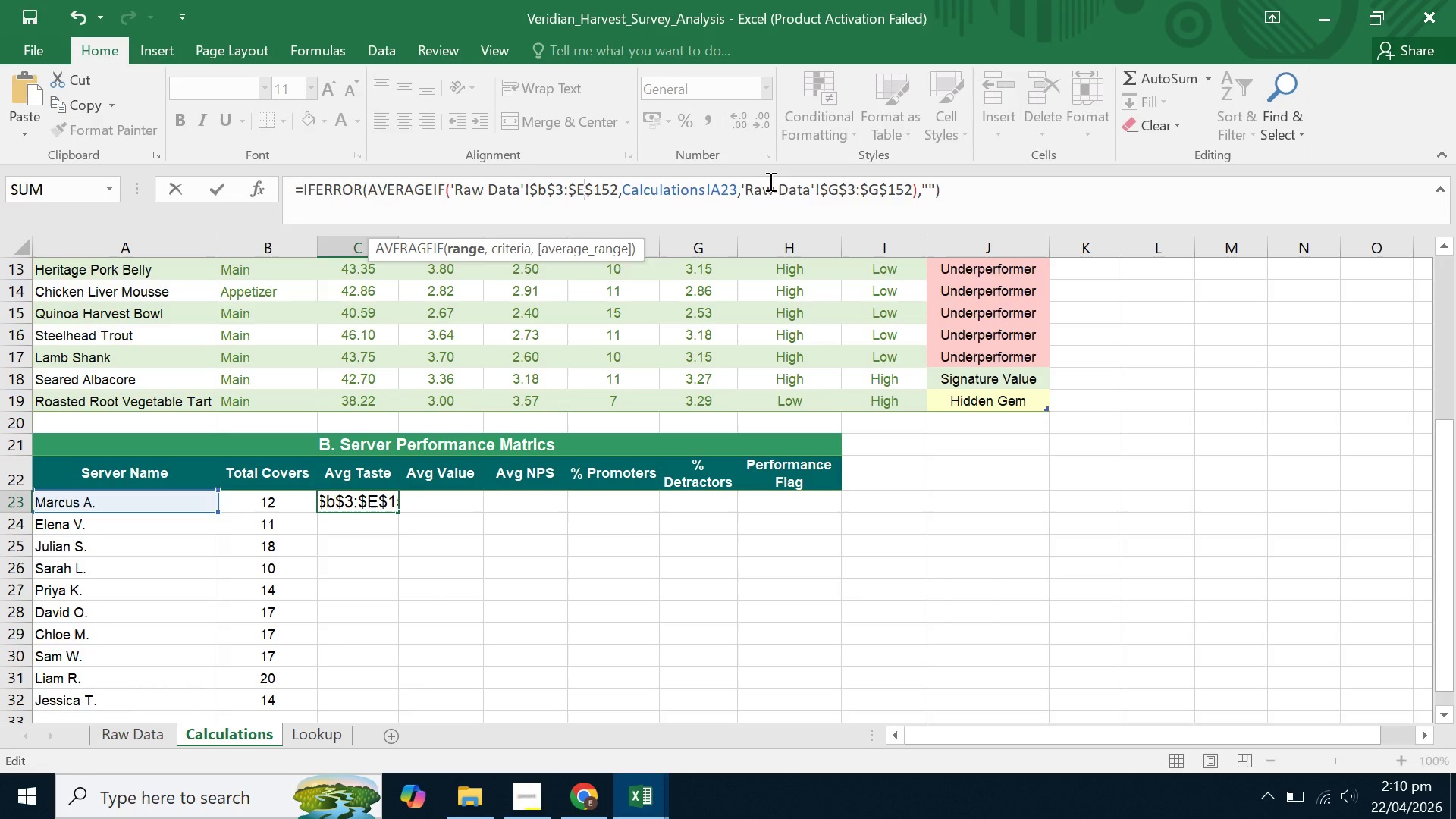 
key(Backslash)
 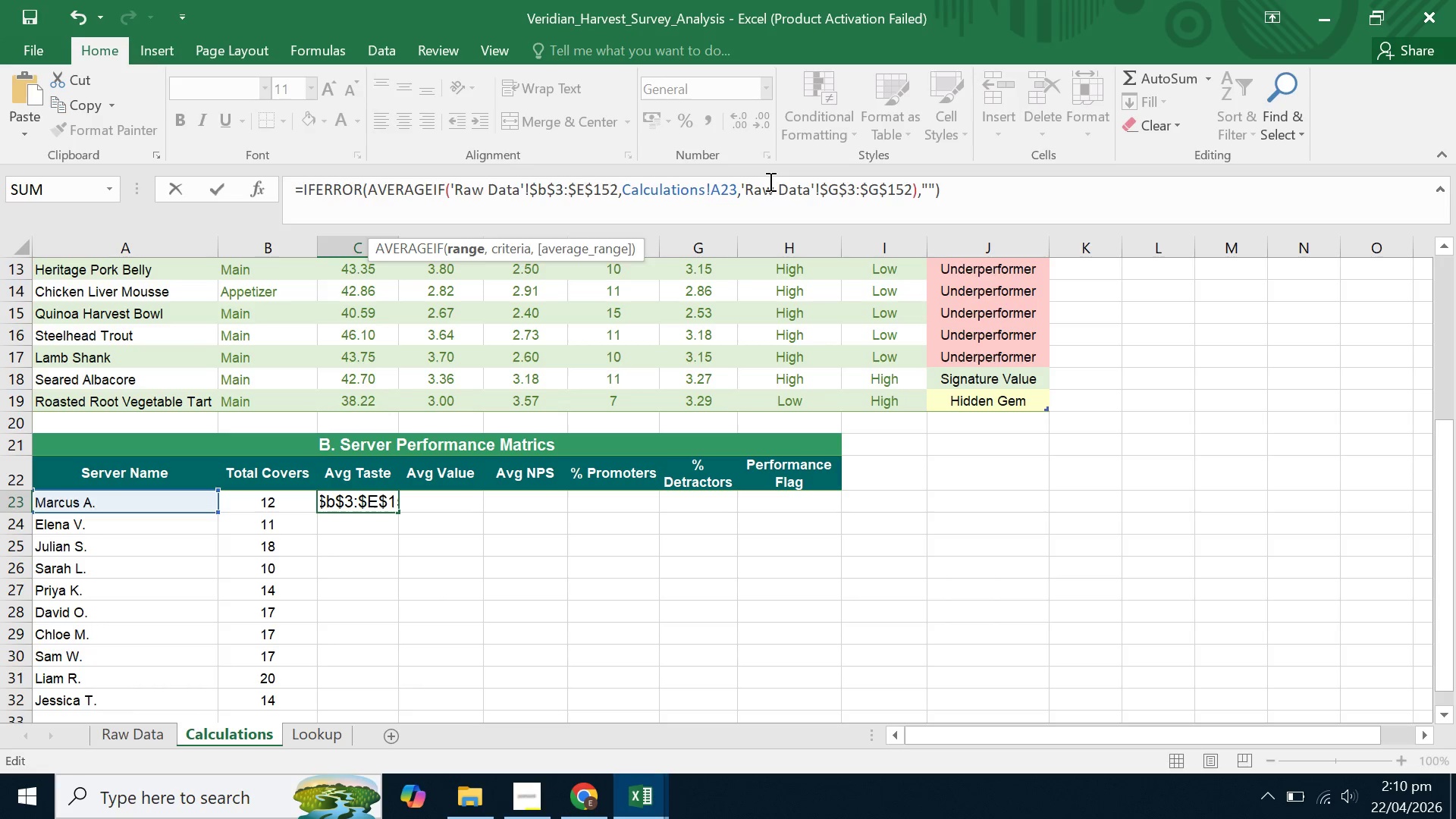 
key(Backspace)
 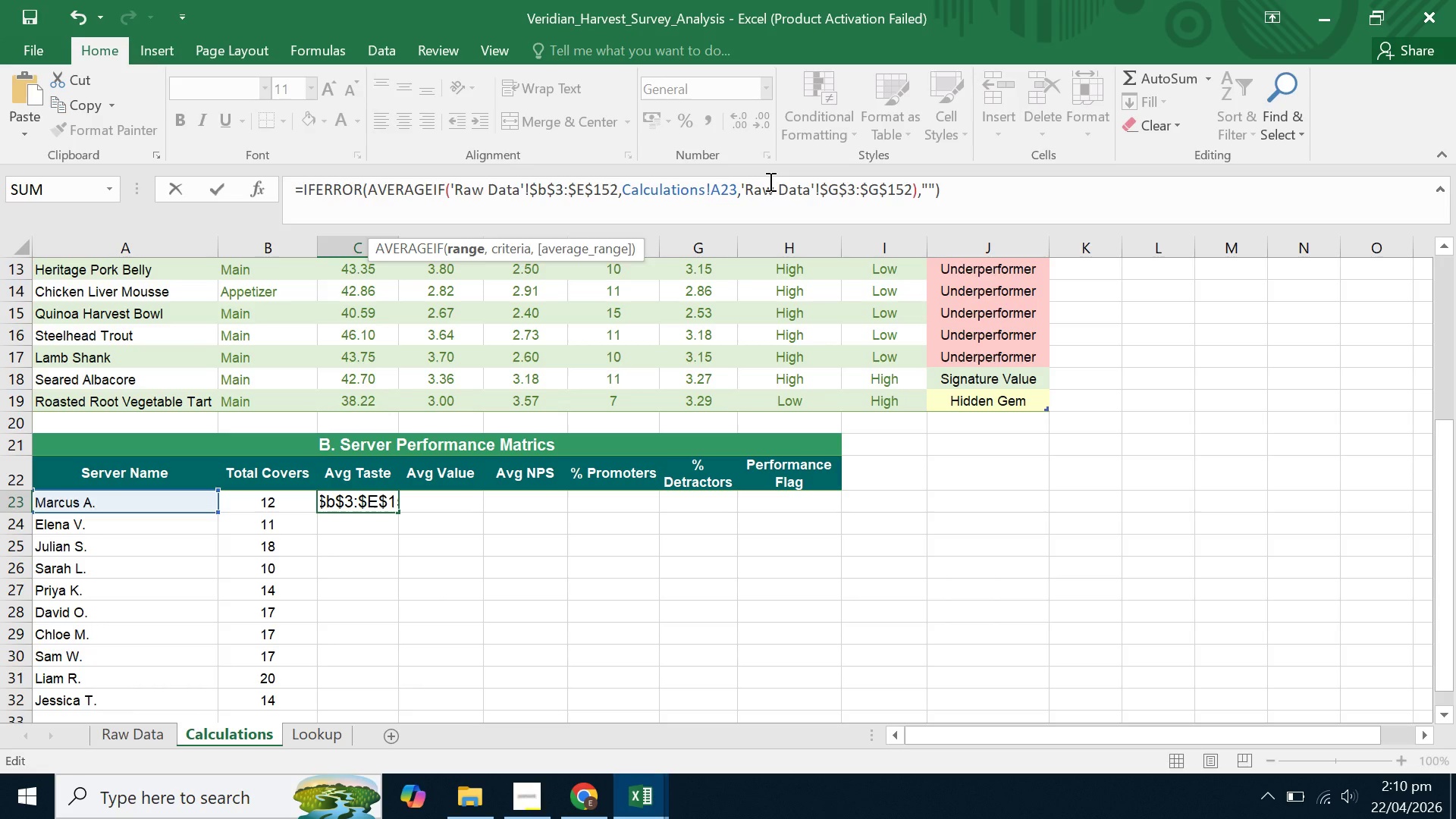 
key(Backspace)
 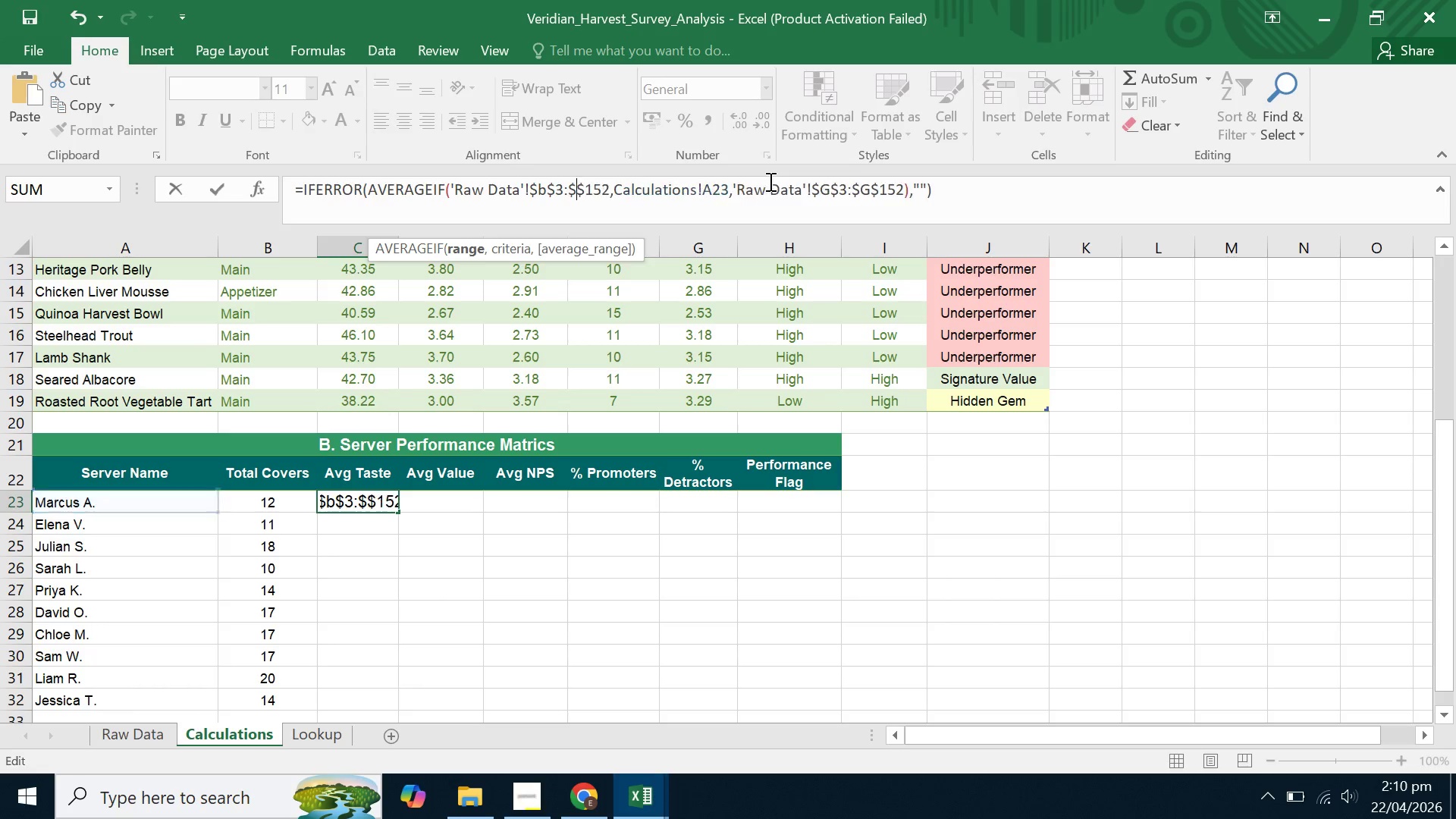 
key(B)
 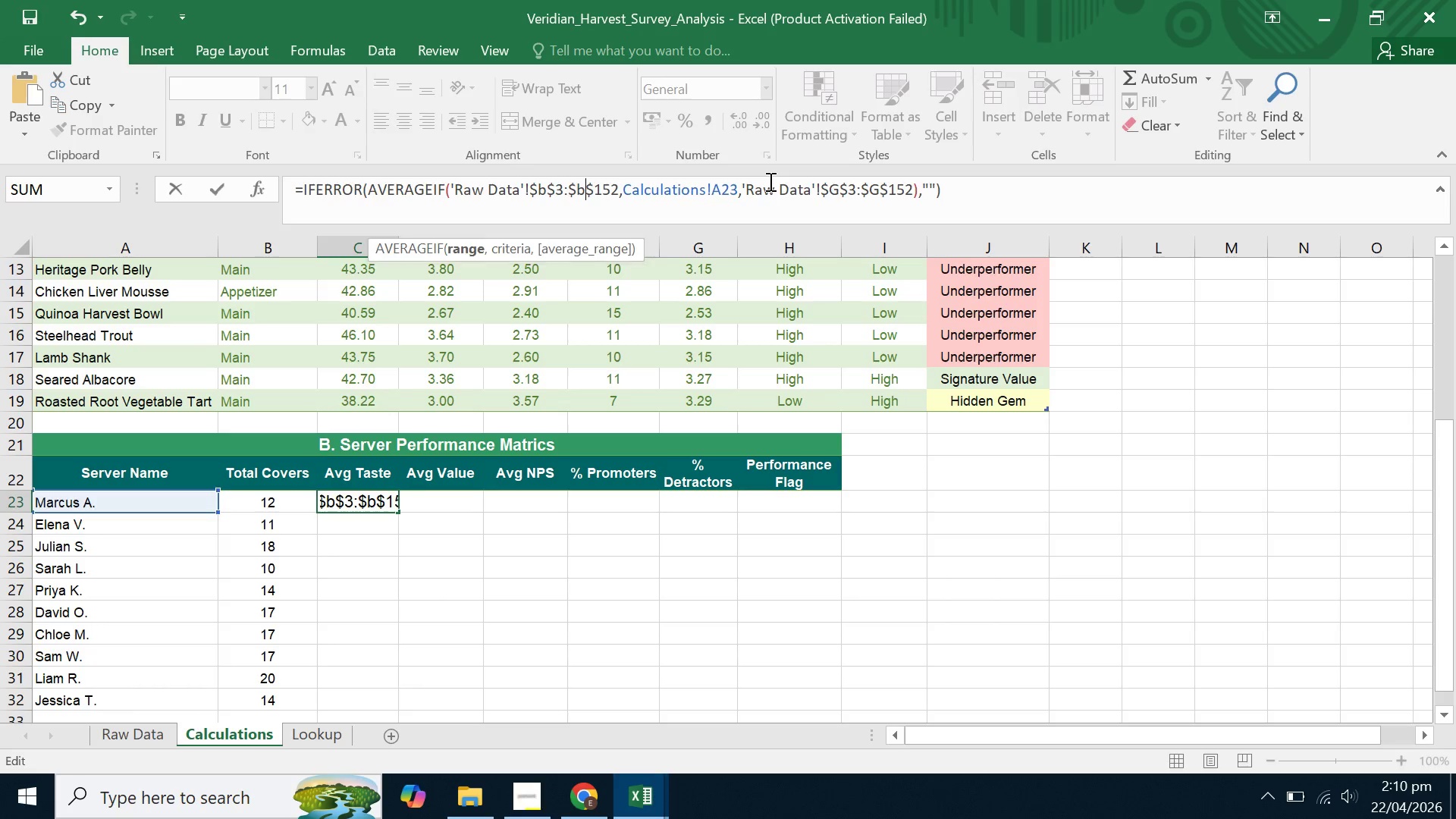 
key(Enter)
 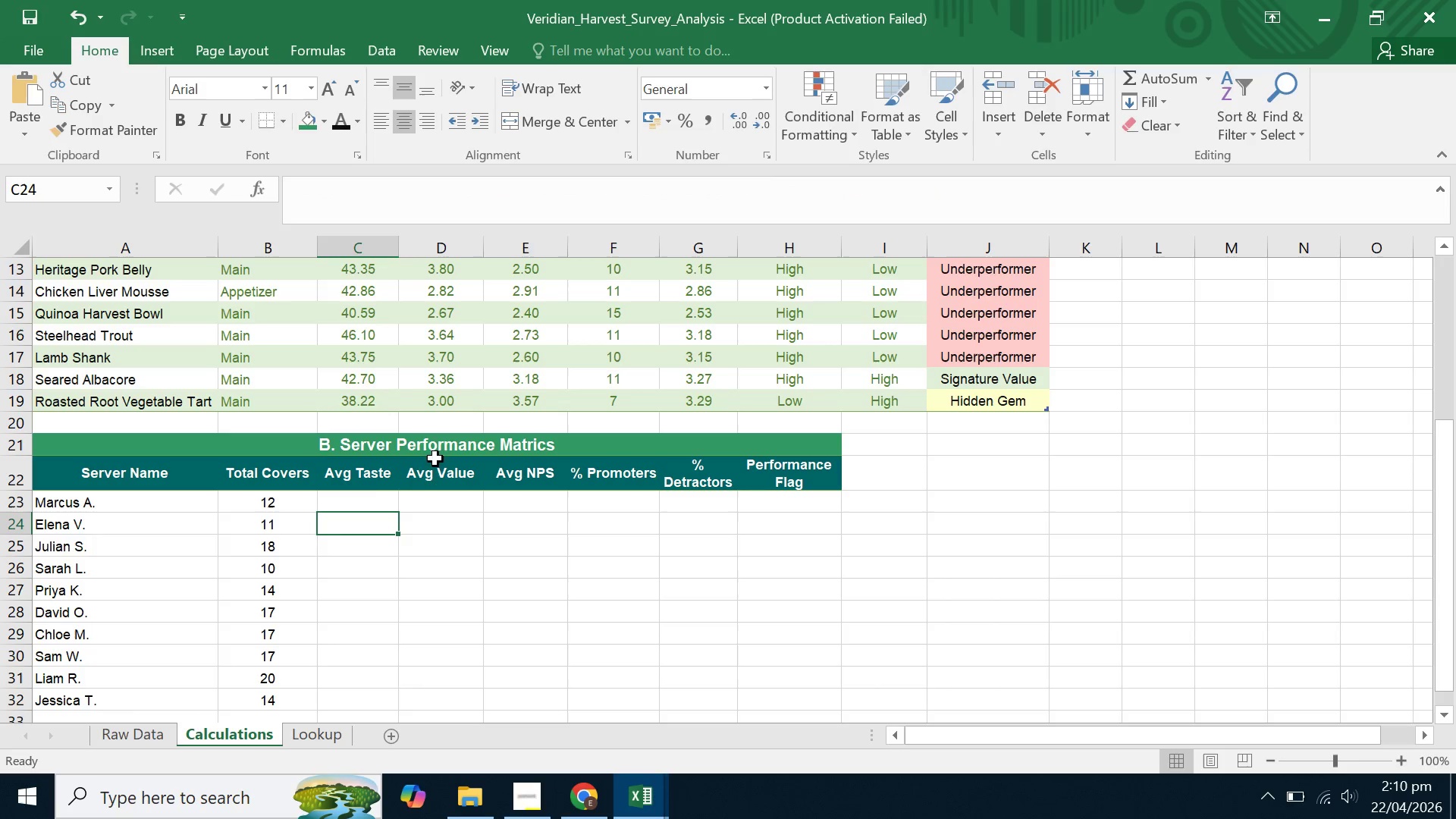 
left_click([359, 500])
 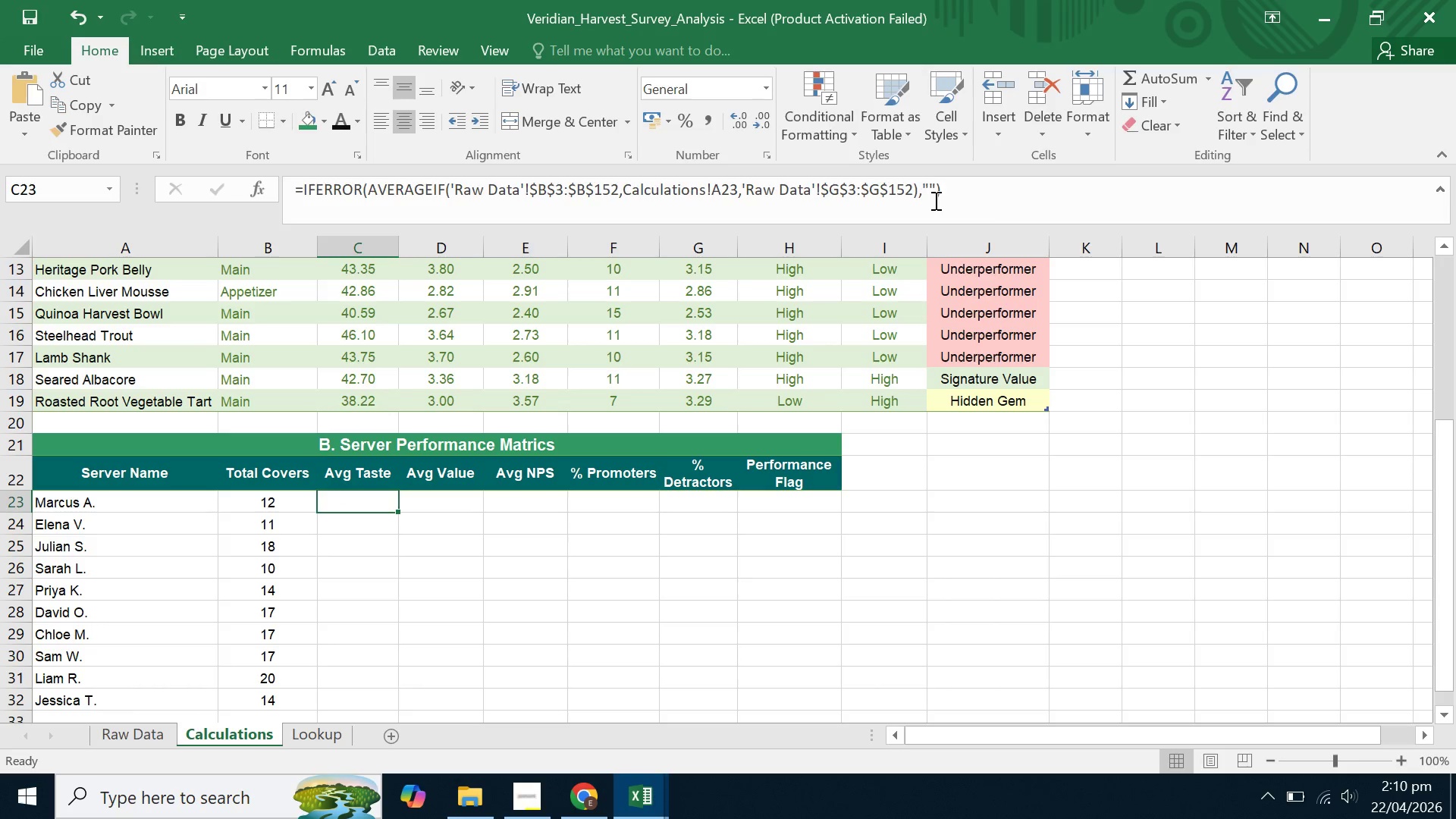 
left_click([996, 195])
 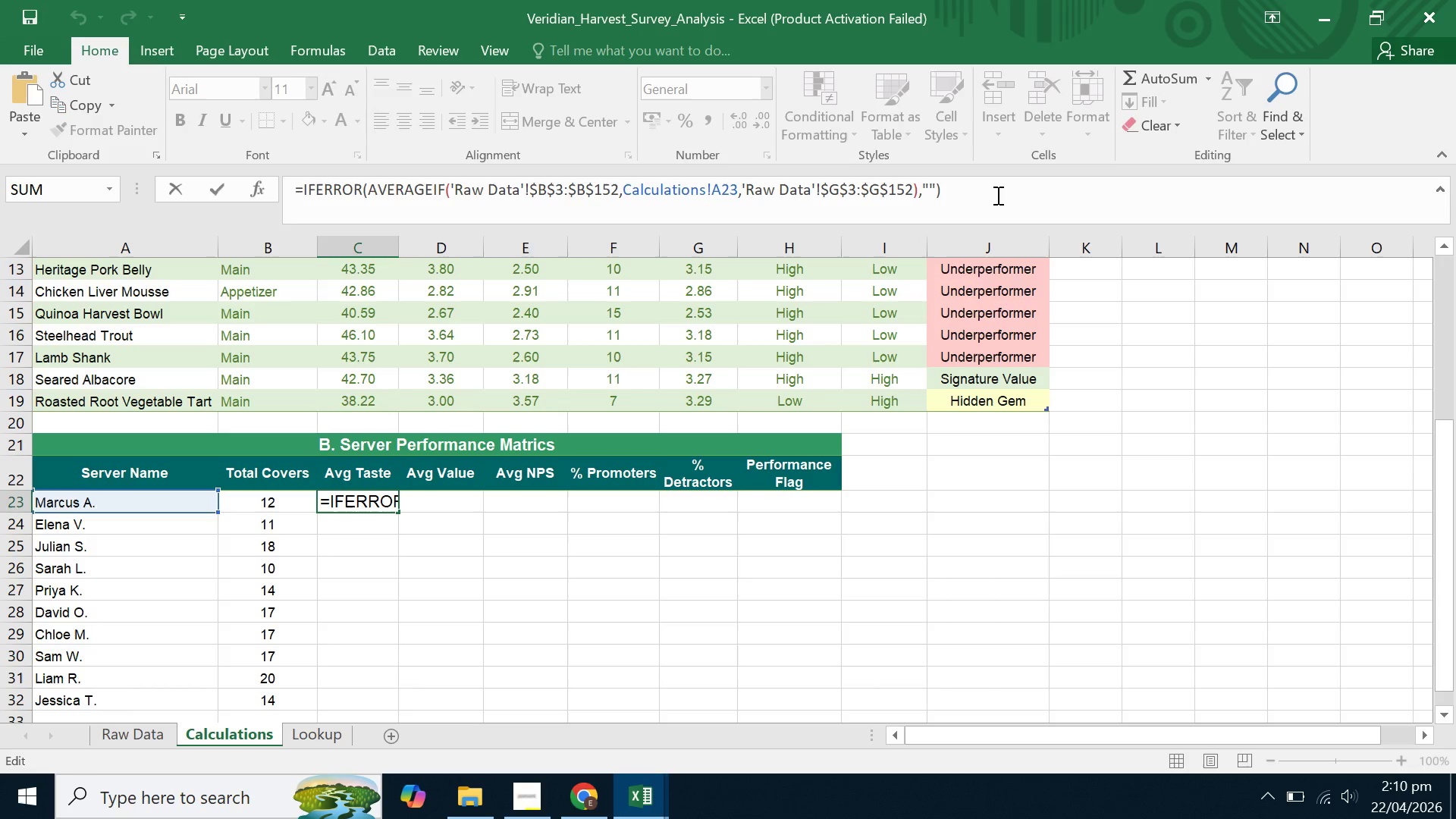 
key(Enter)
 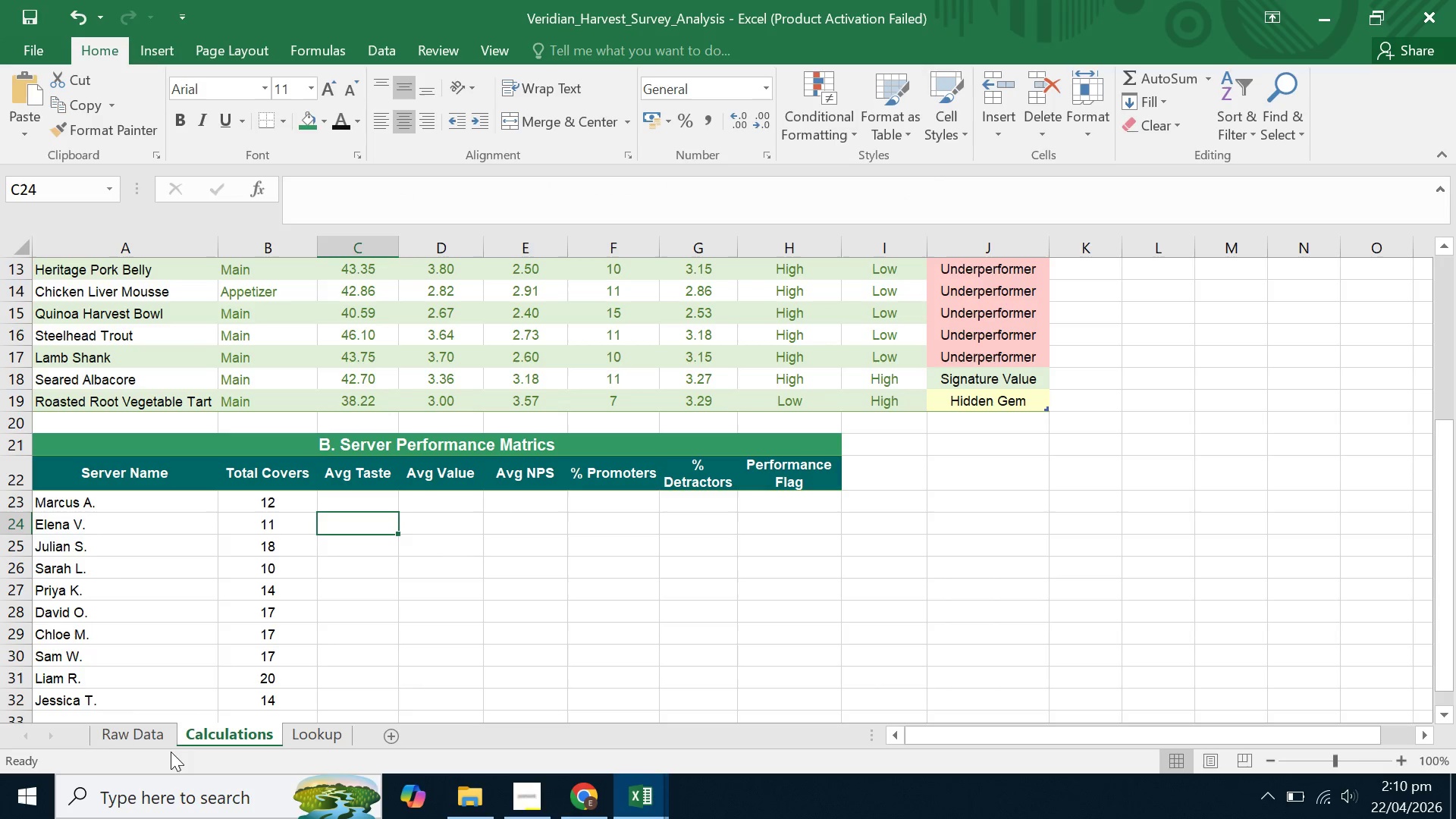 
left_click([149, 736])
 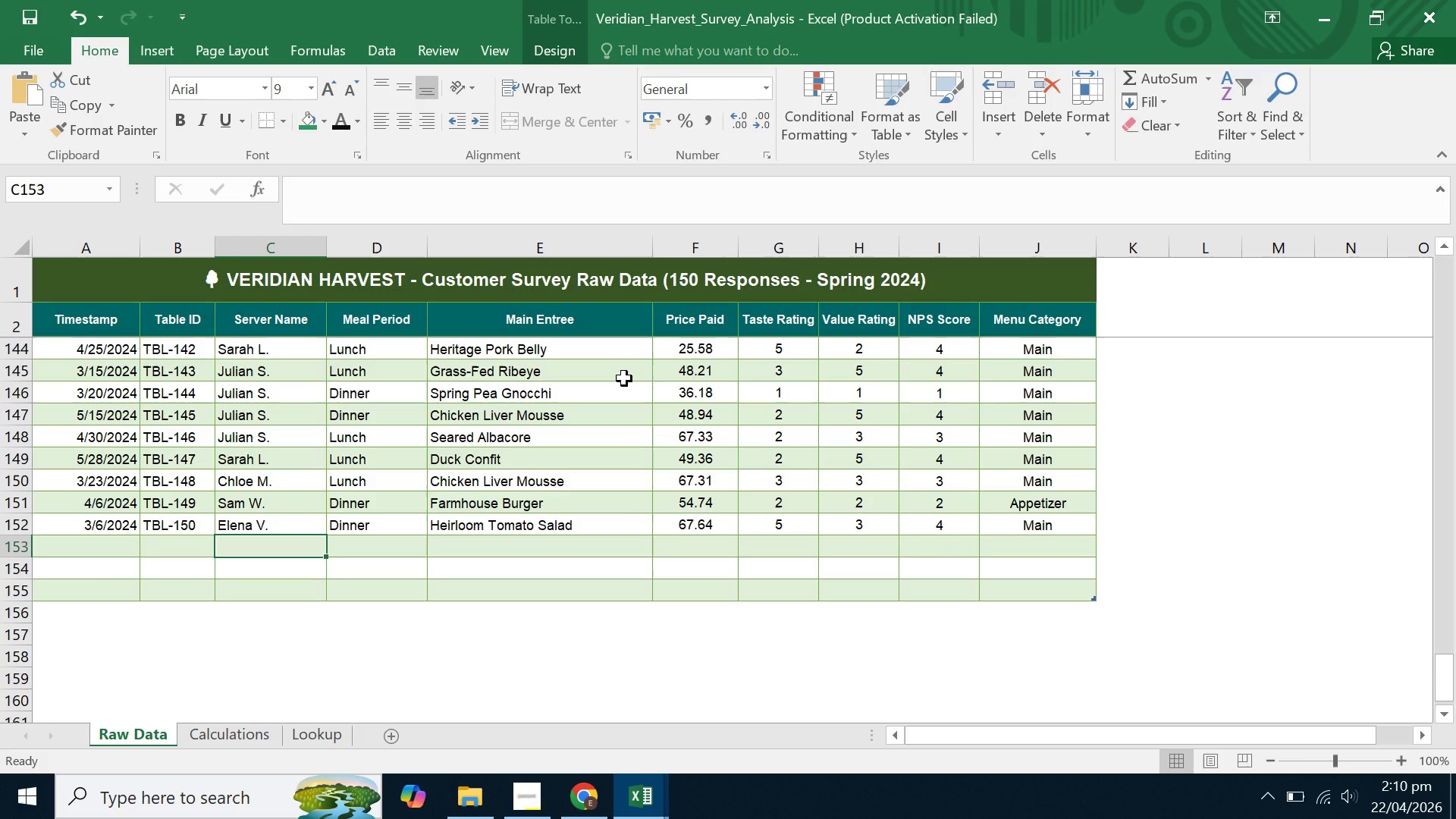 
wait(6.75)
 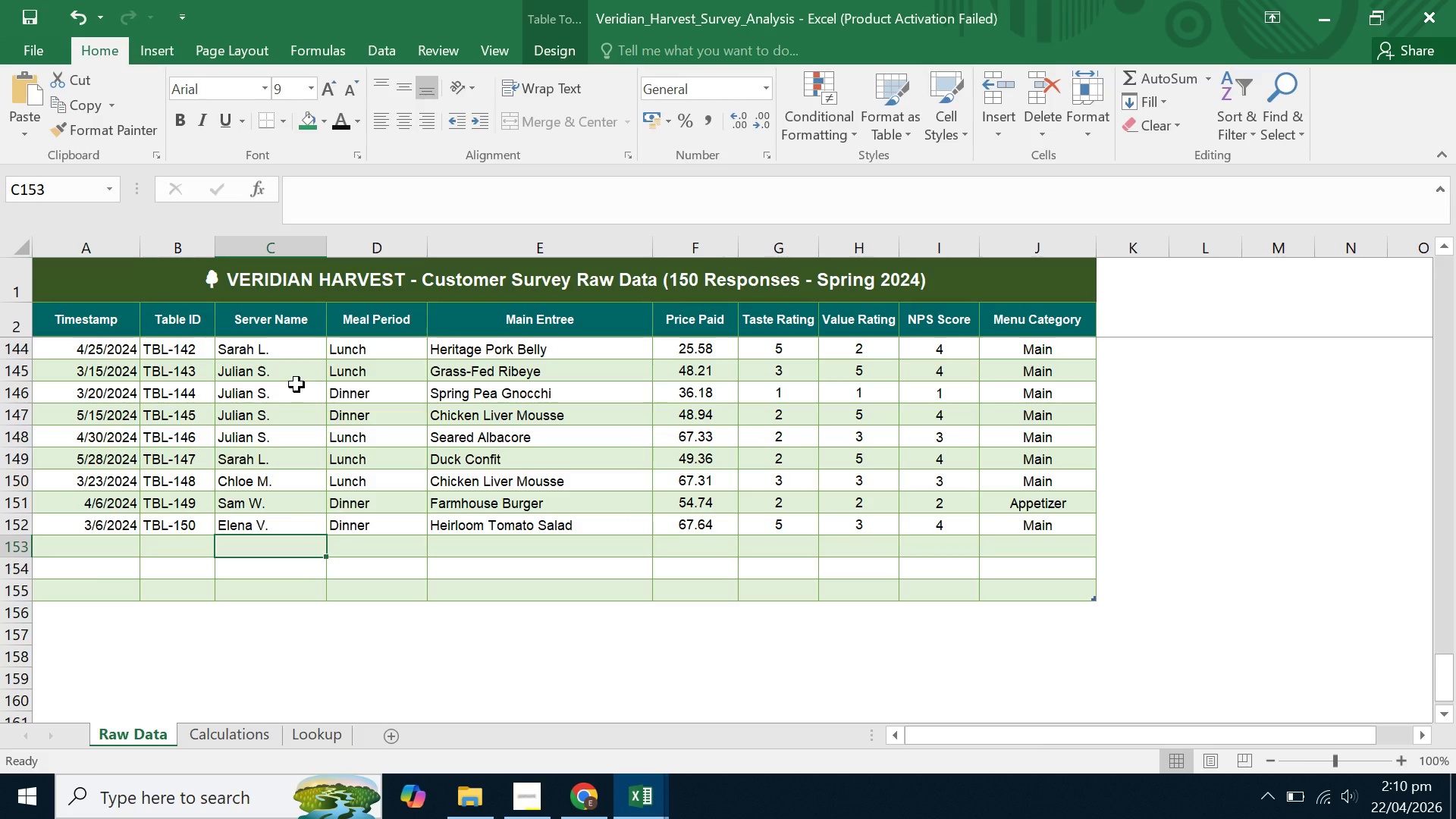 
left_click([237, 739])
 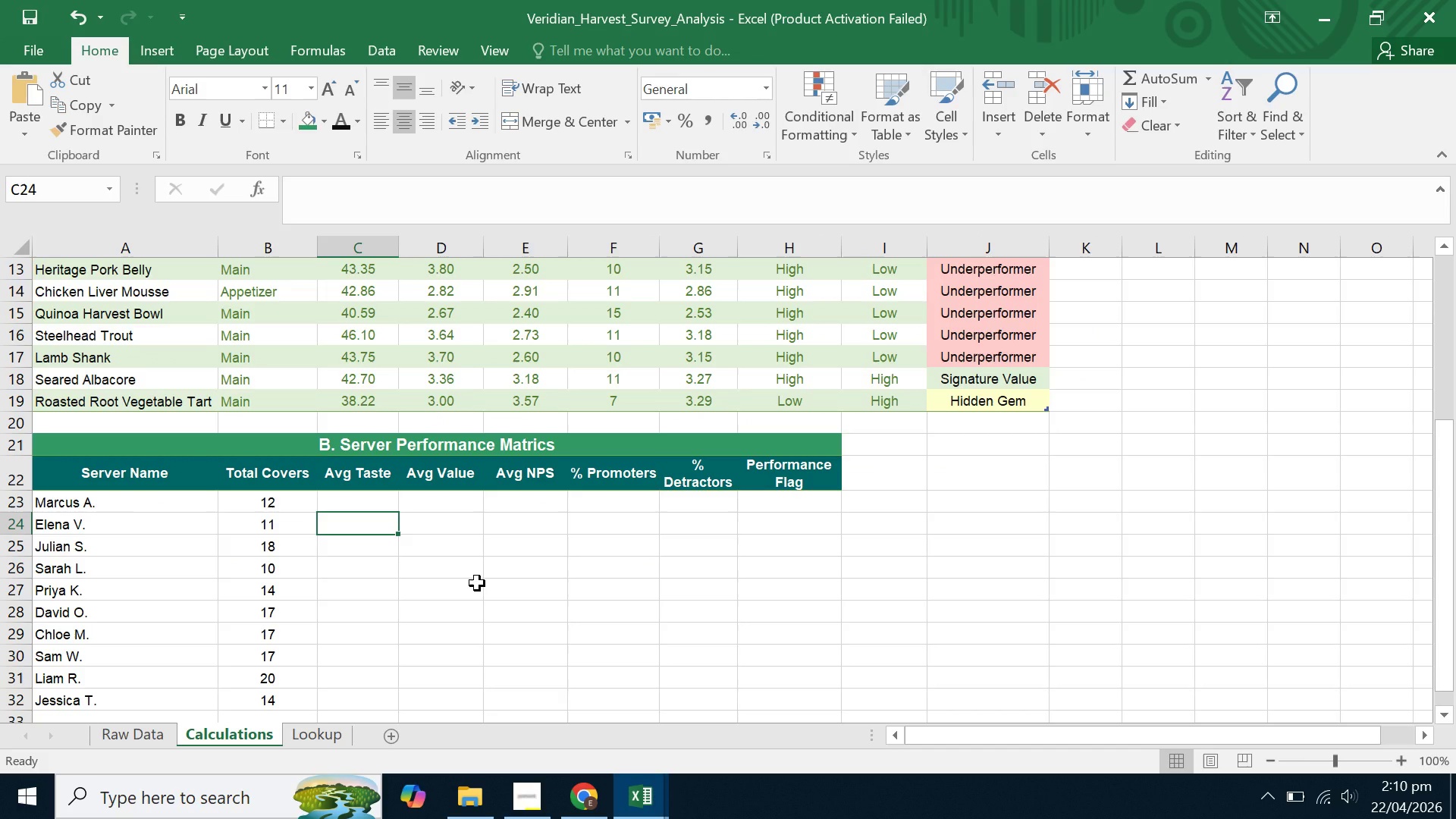 
left_click([346, 503])
 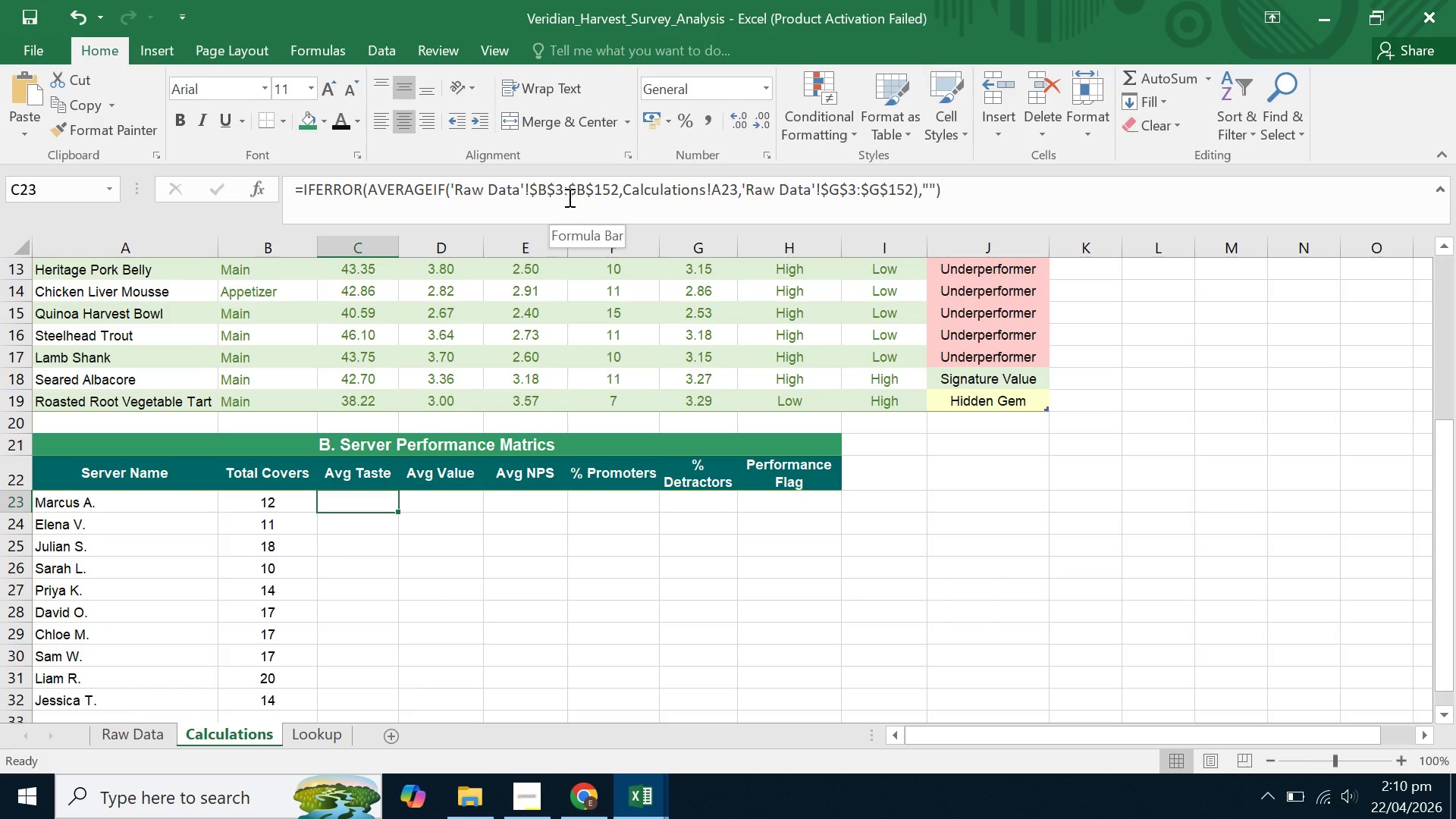 
left_click([541, 191])
 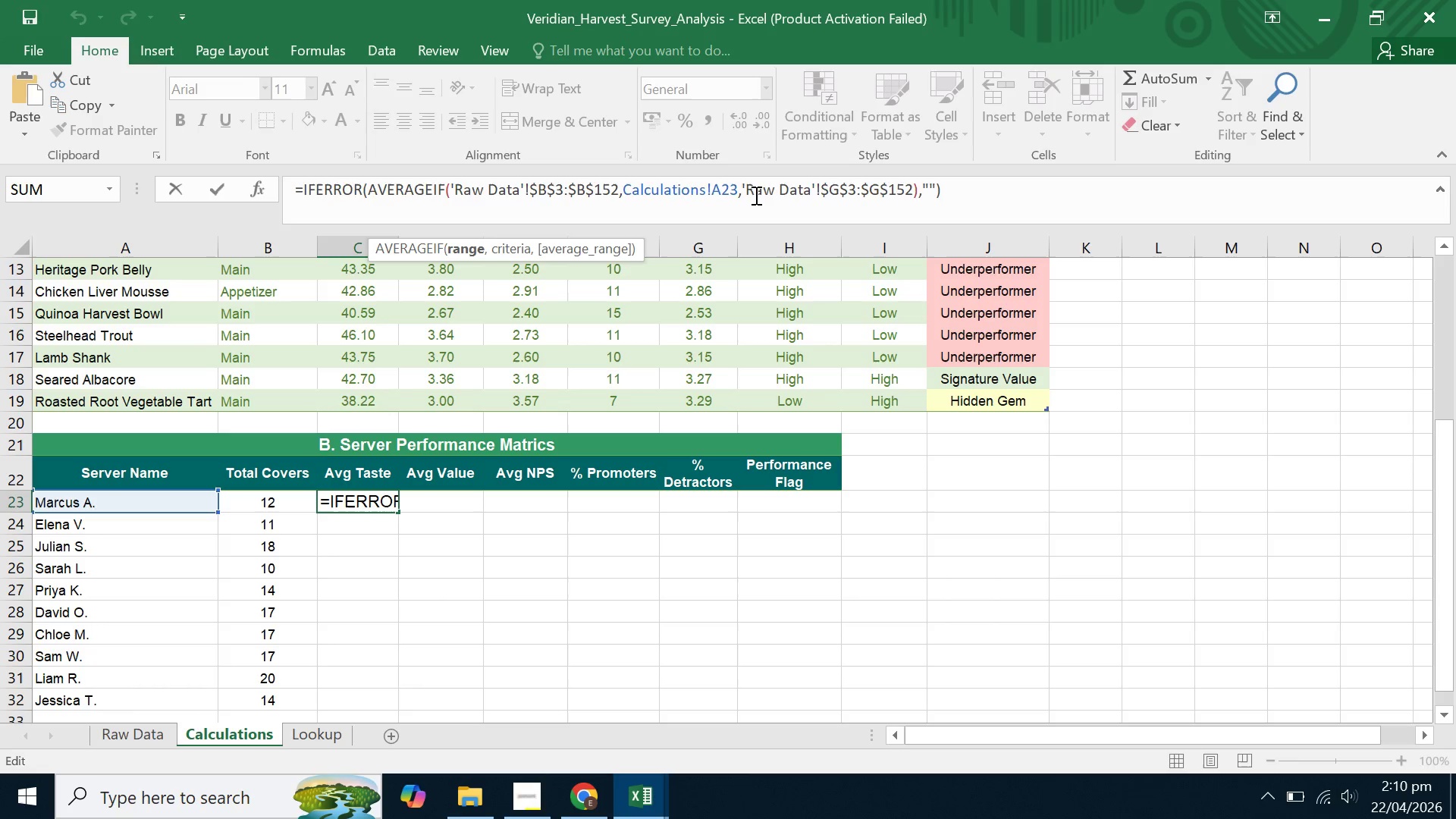 
key(ArrowRight)
 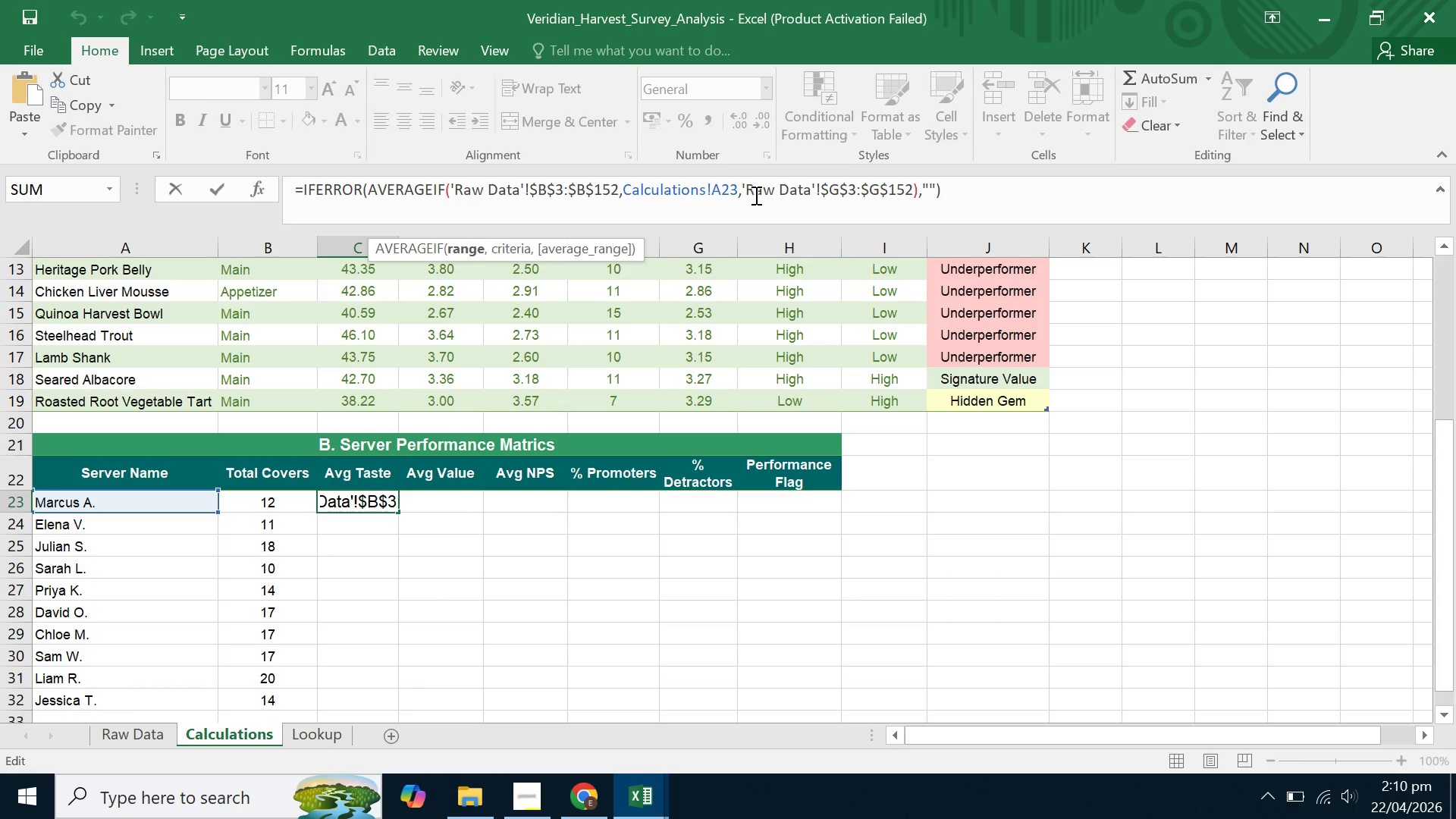 
key(Backspace)
 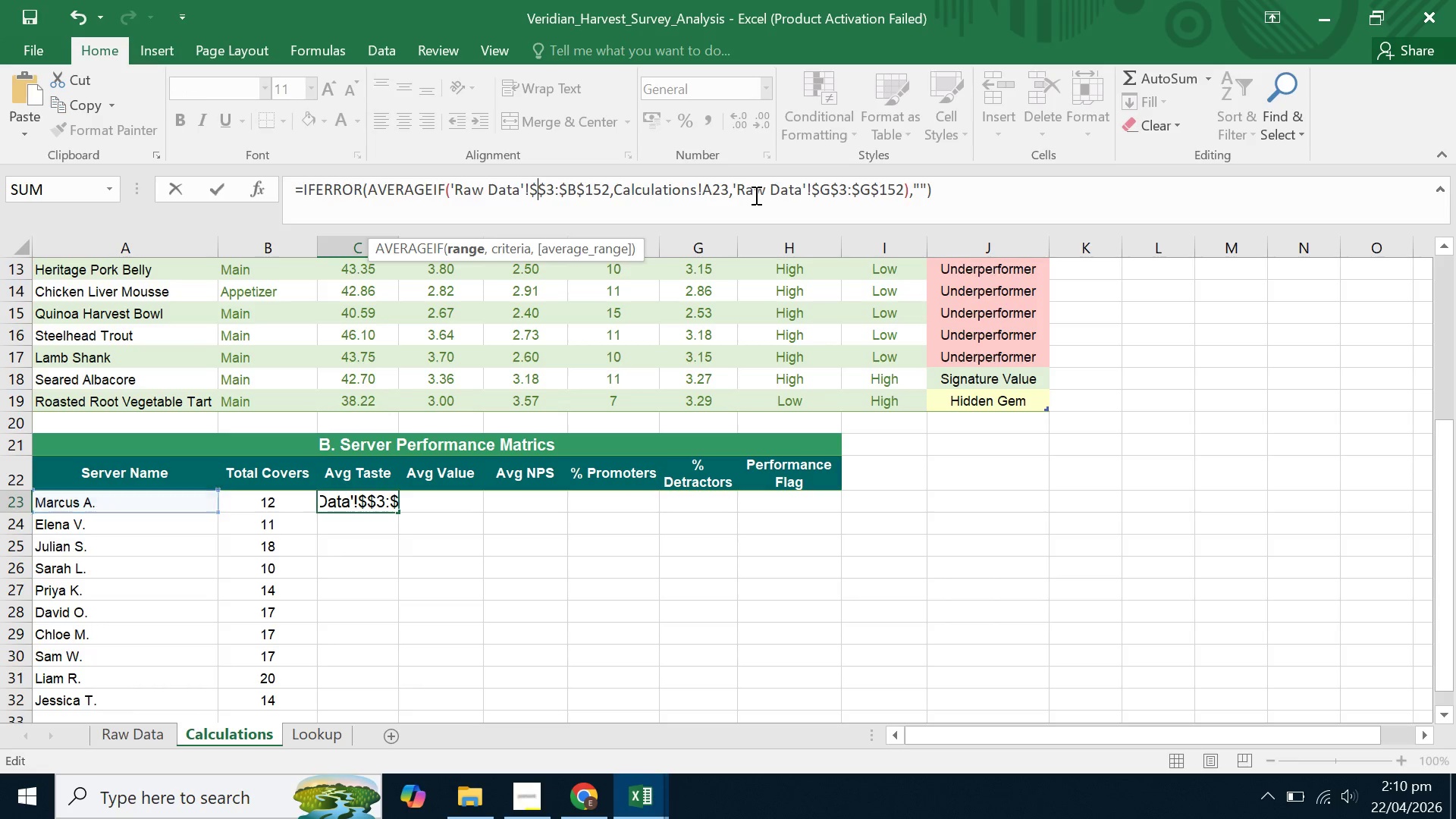 
key(C)
 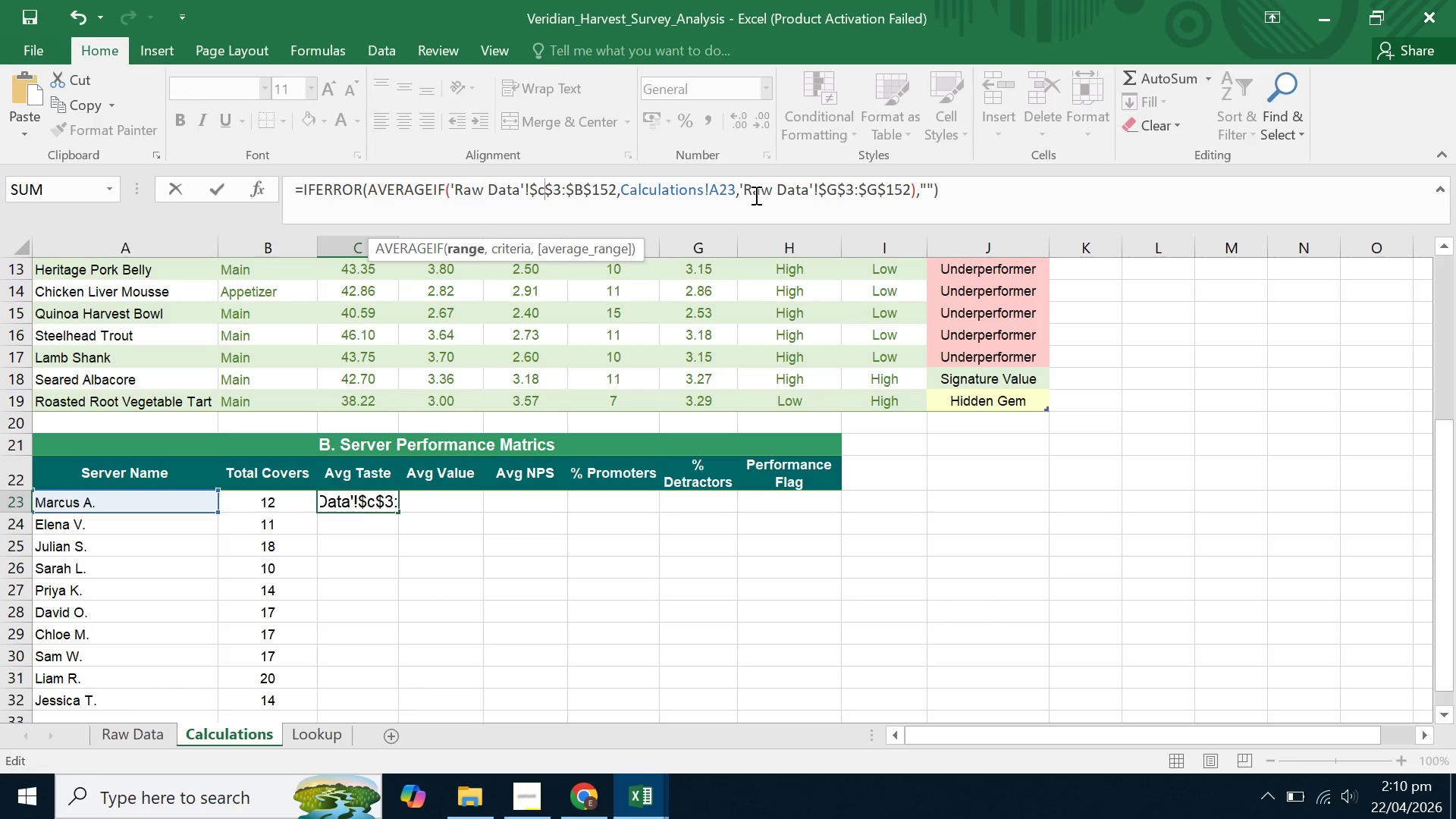 
hold_key(key=ArrowRight, duration=0.72)
 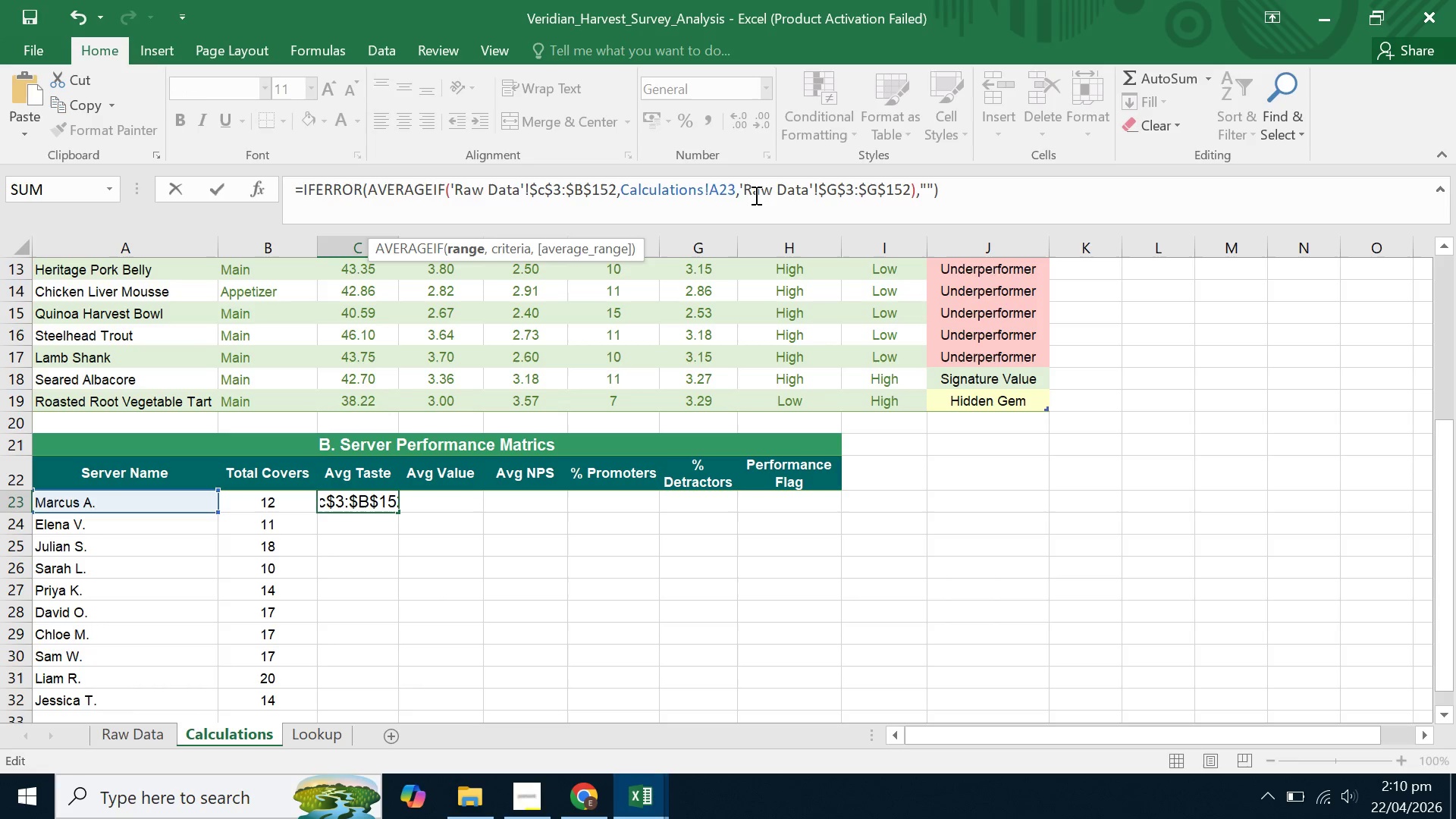 
key(ArrowLeft)
 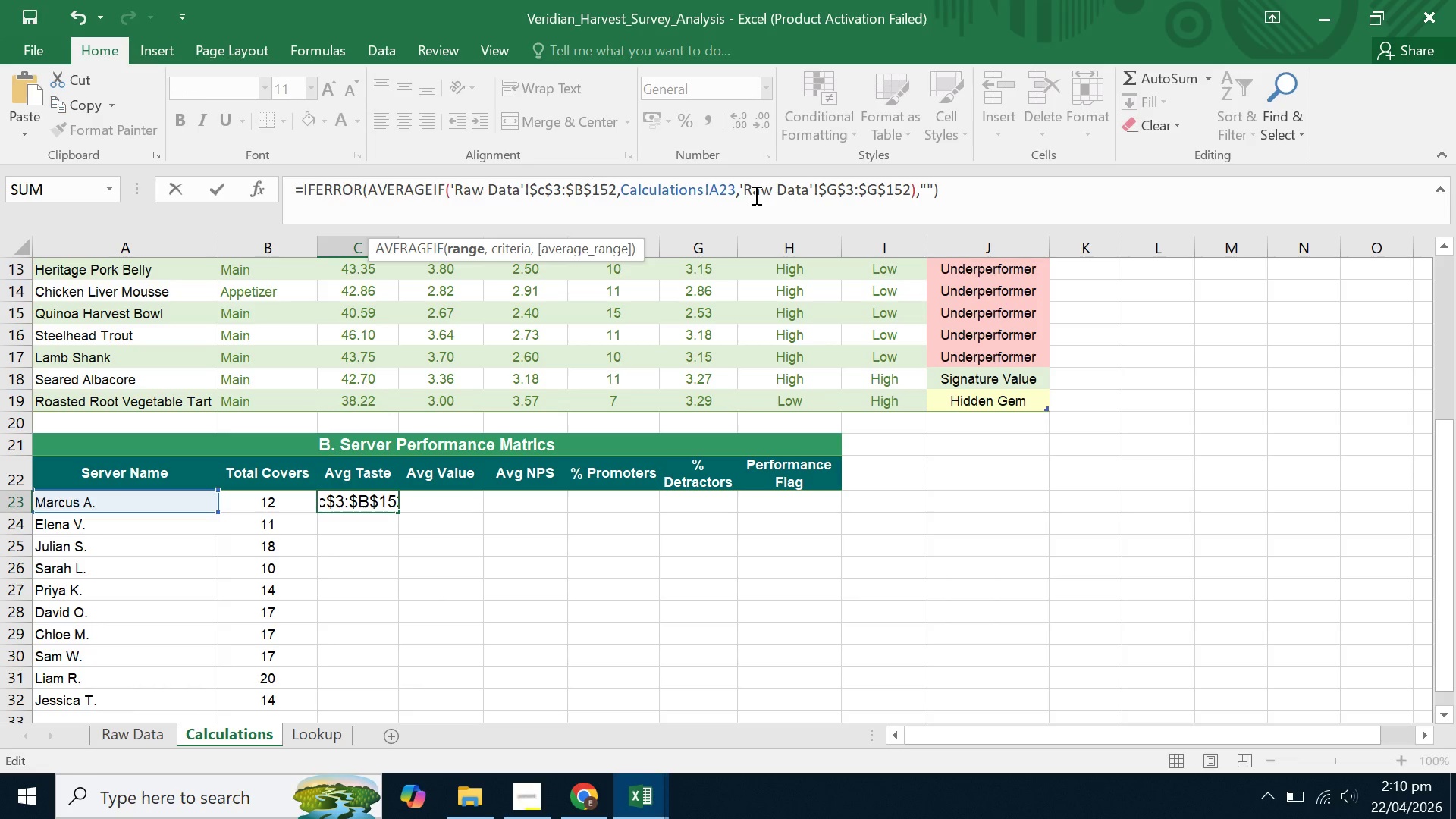 
key(ArrowLeft)
 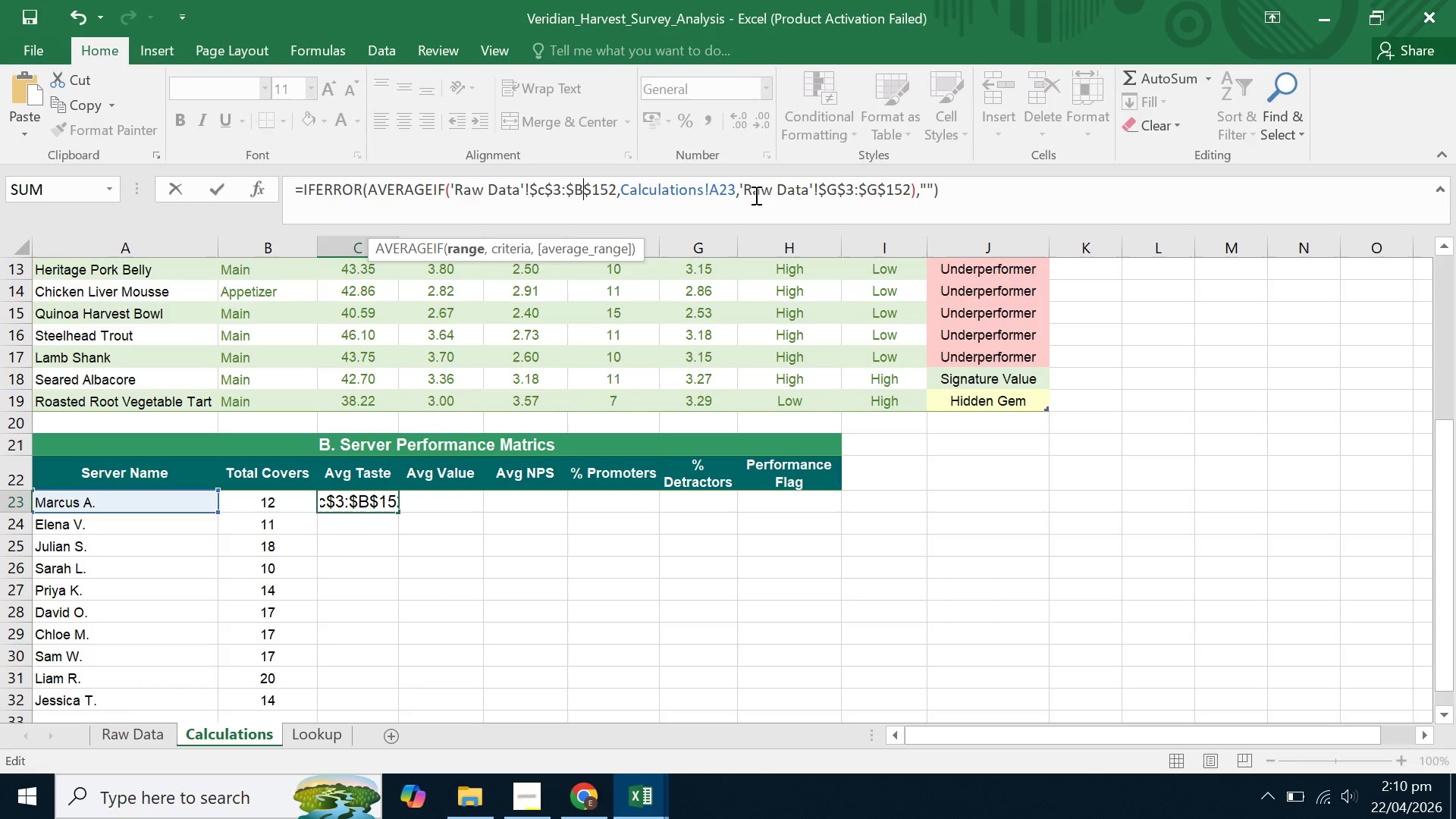 
key(ArrowLeft)
 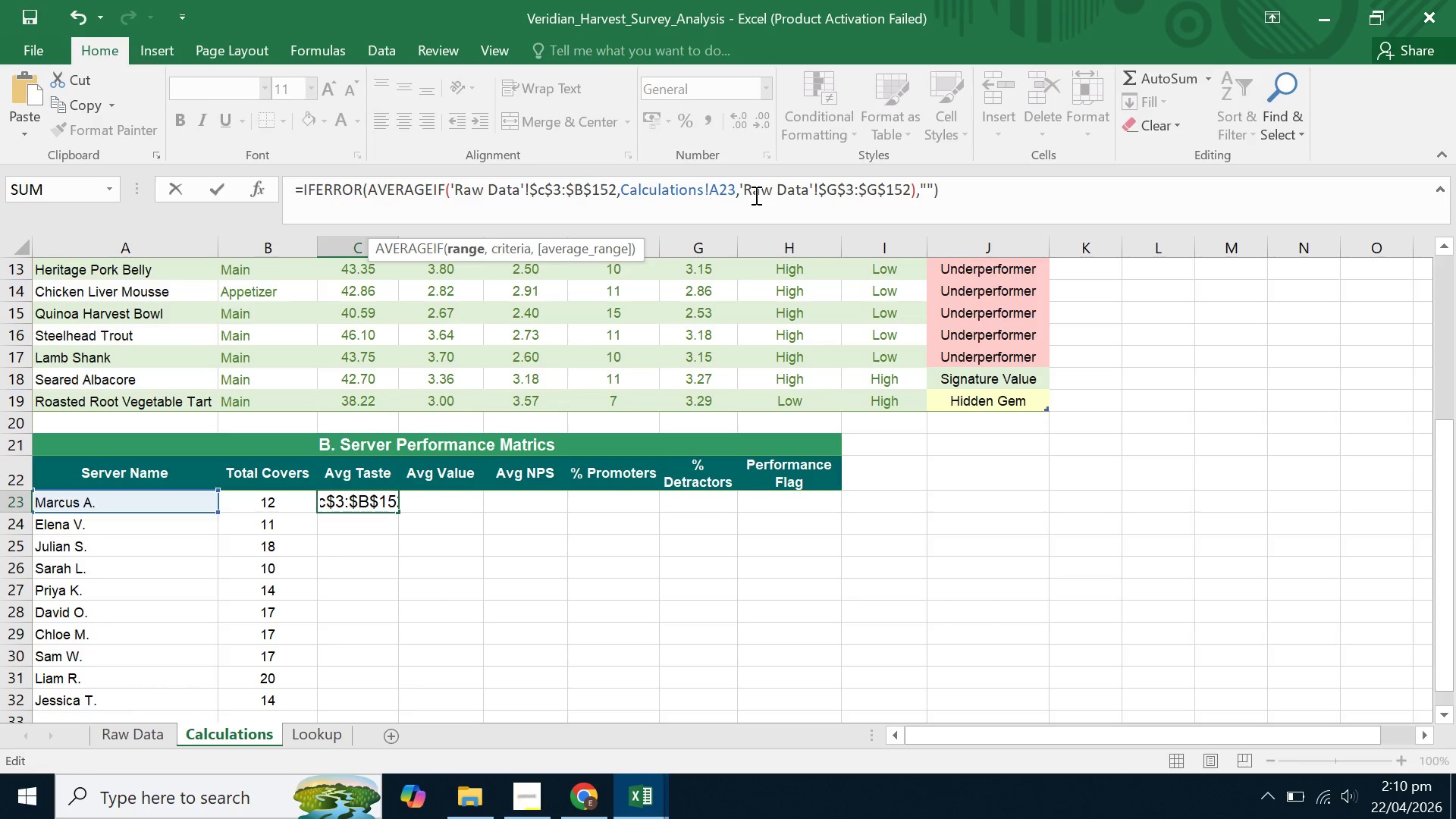 
key(ArrowRight)
 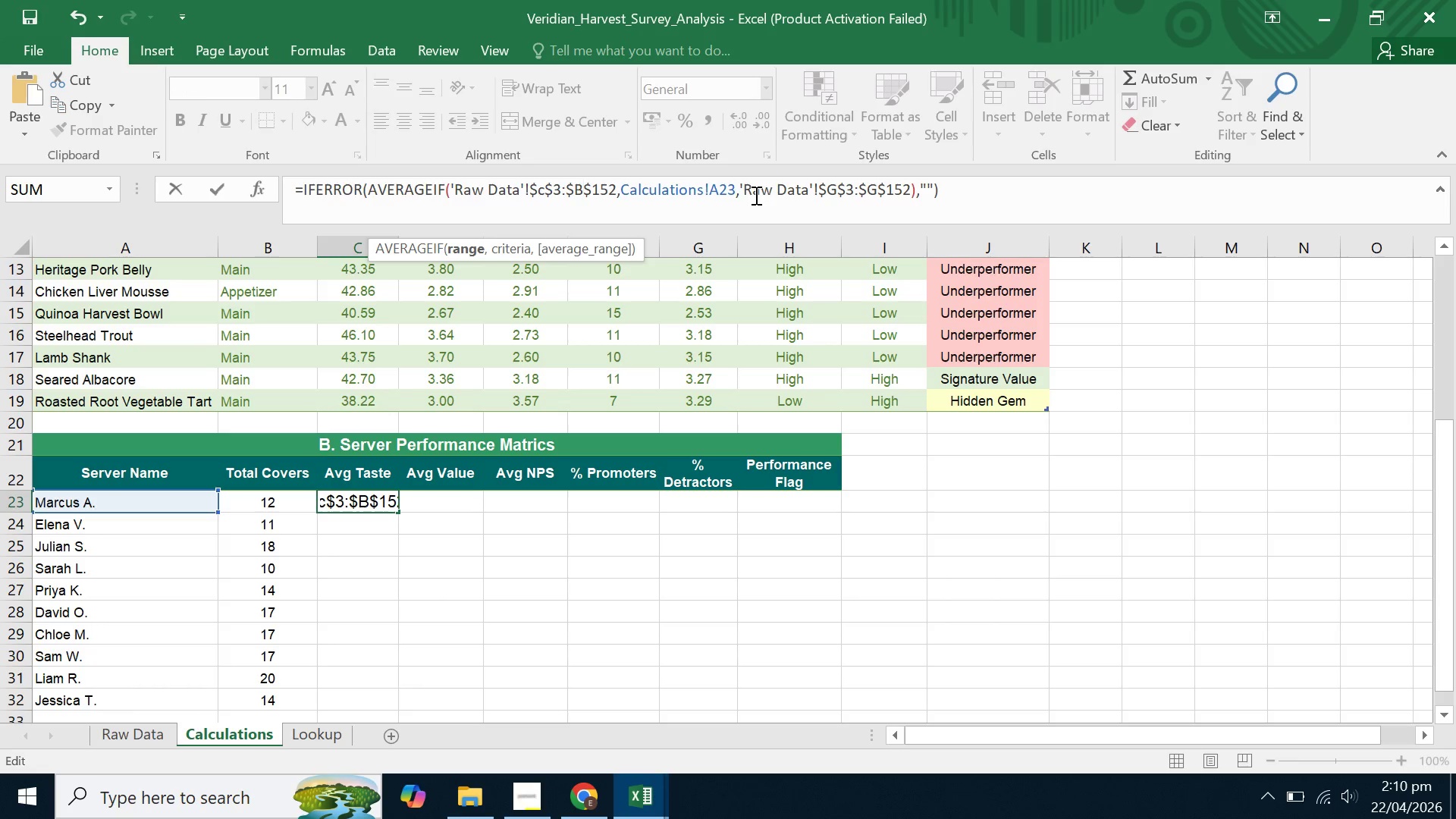 
key(Backspace)
 